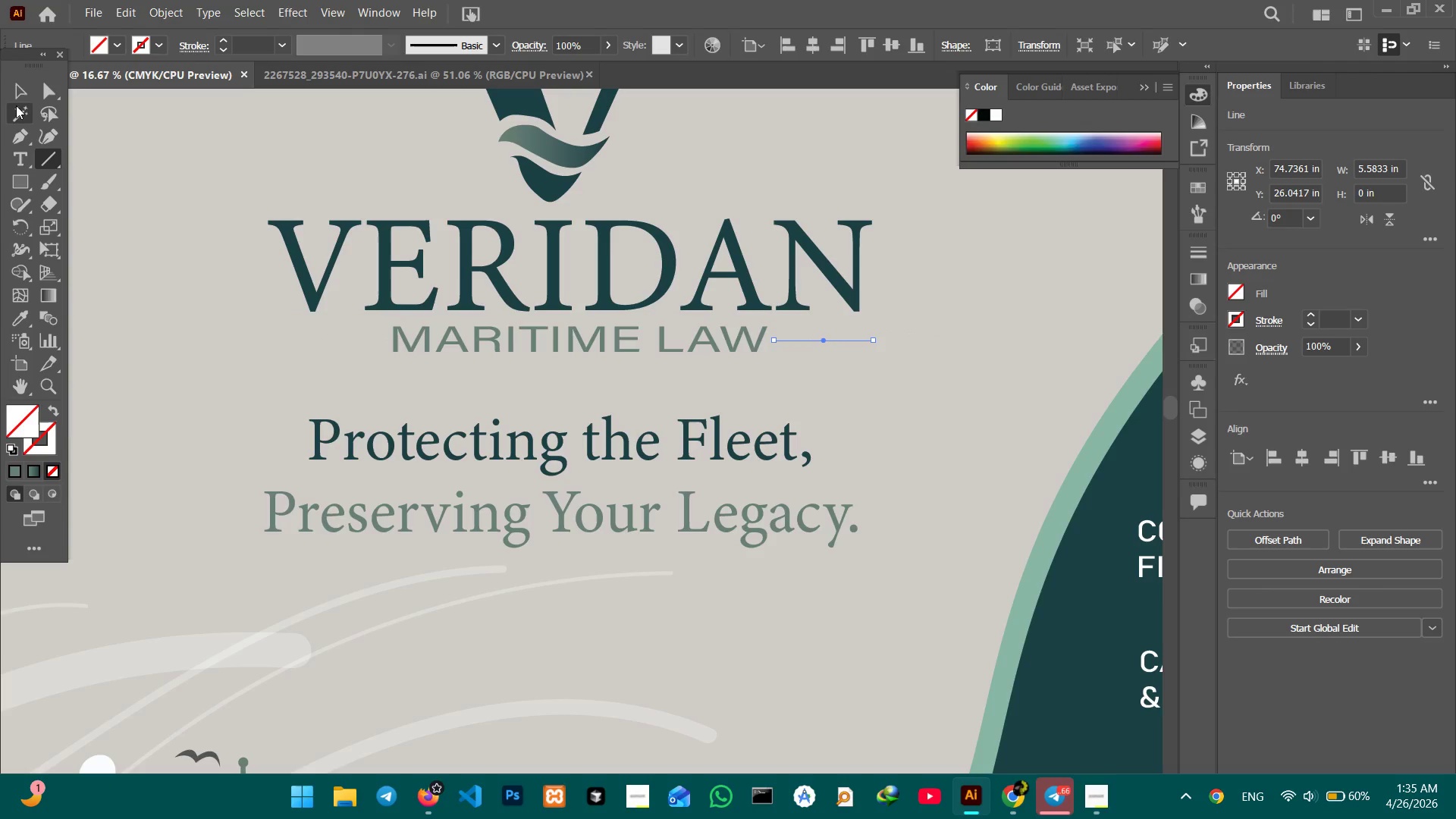 
left_click([21, 96])
 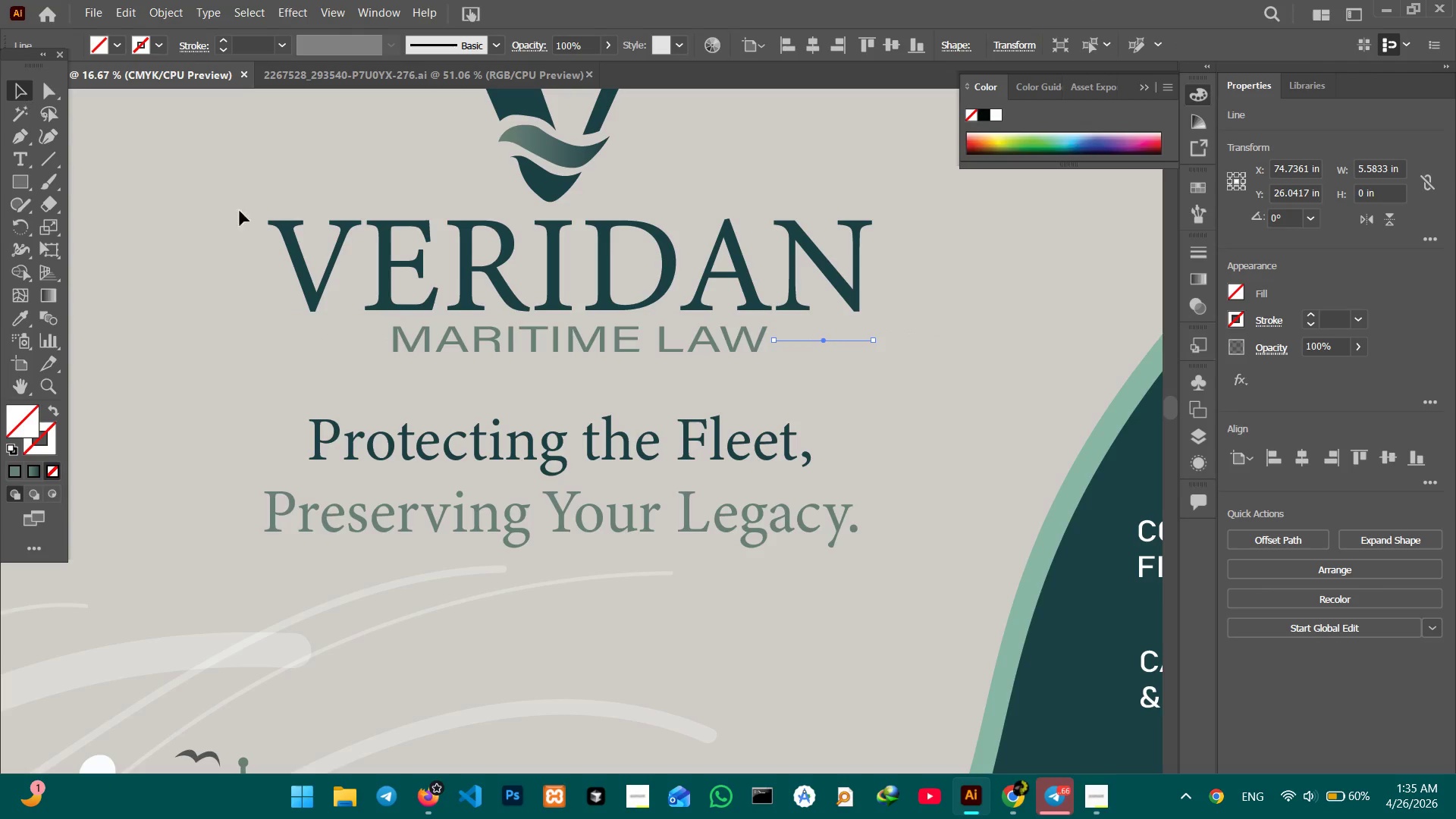 
hold_key(key=ShiftLeft, duration=1.36)
left_click([347, 344])
 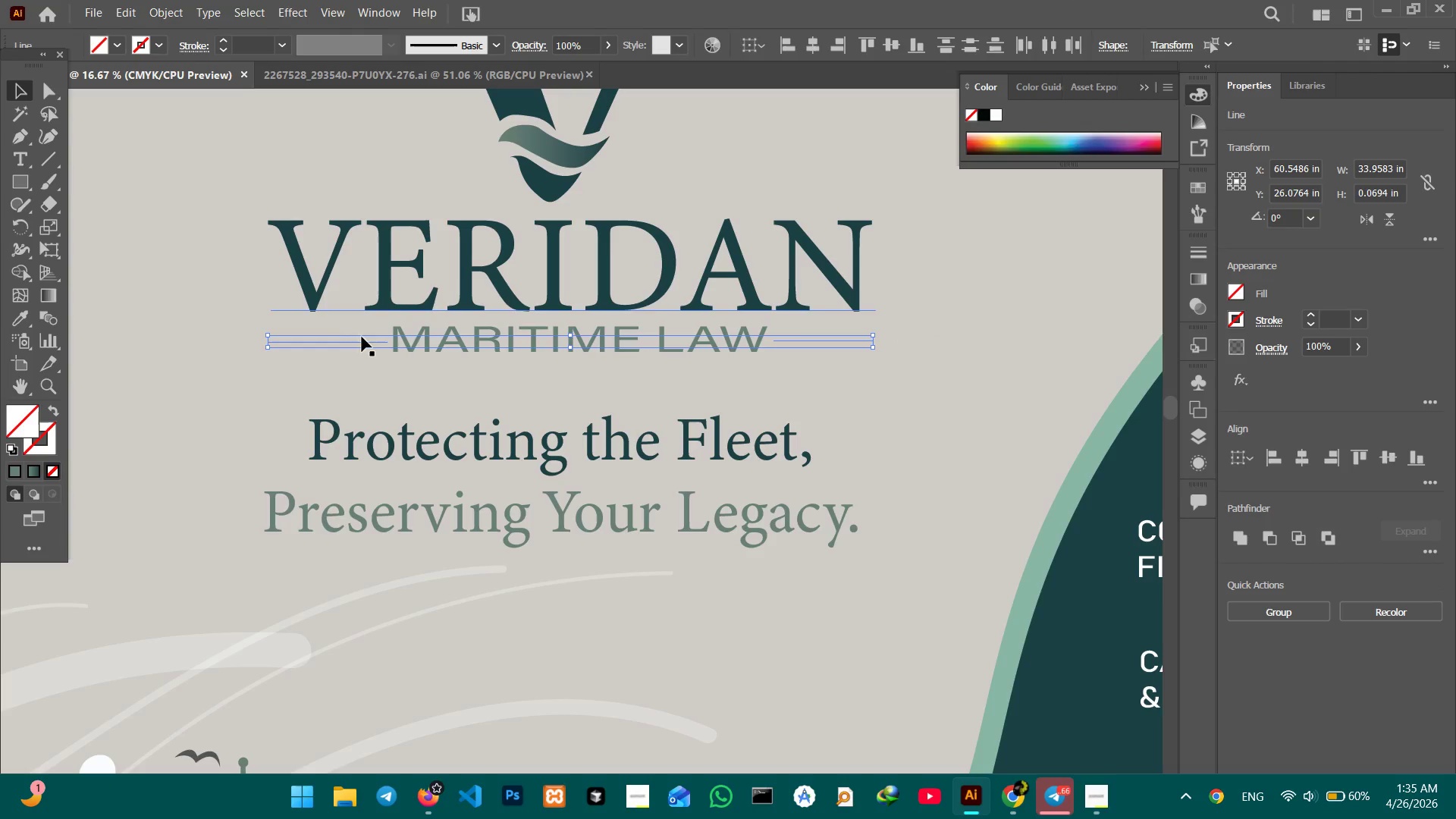 
hold_key(key=ShiftLeft, duration=0.59)
left_click([475, 346])
 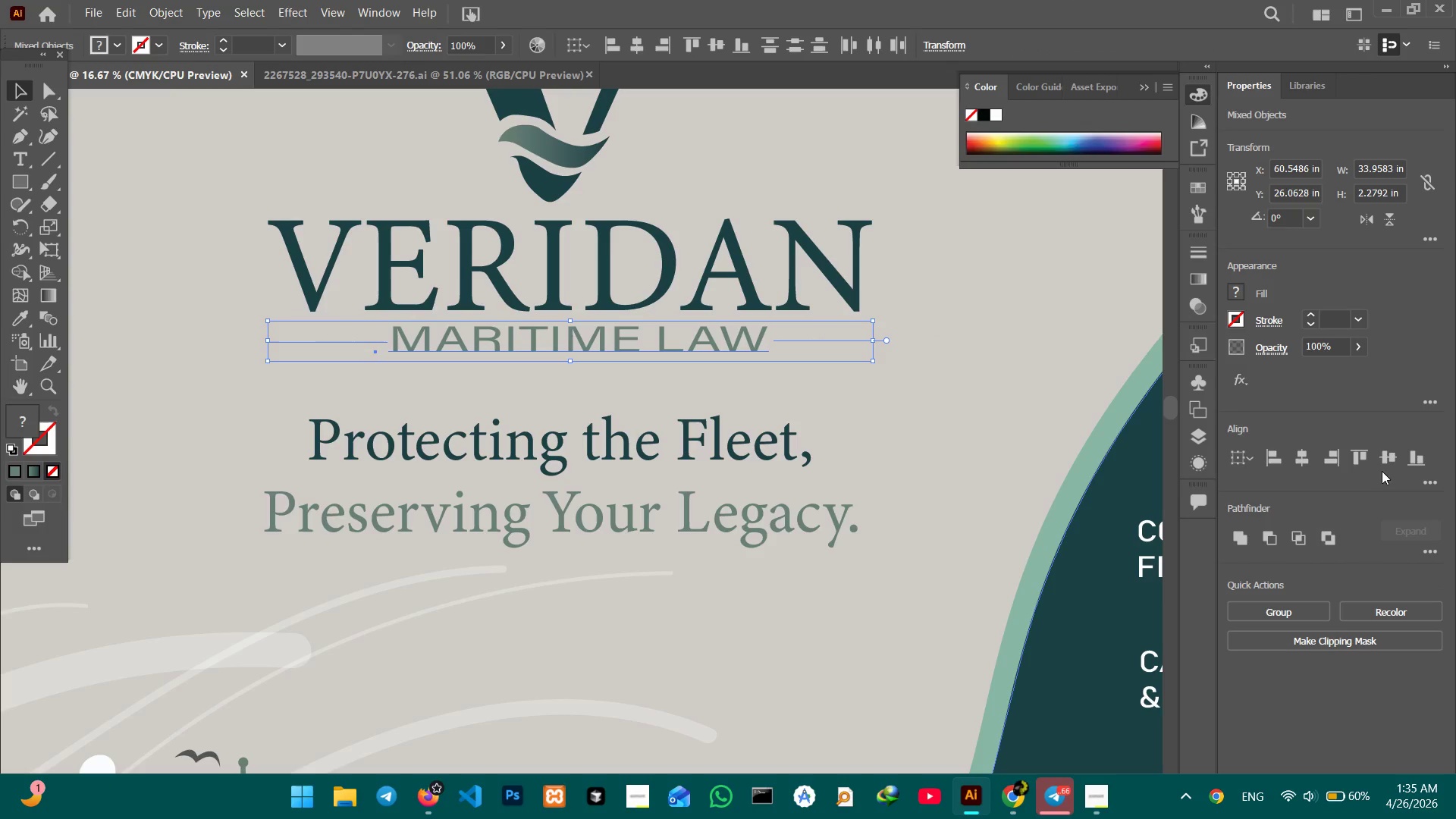 
left_click([1386, 461])
 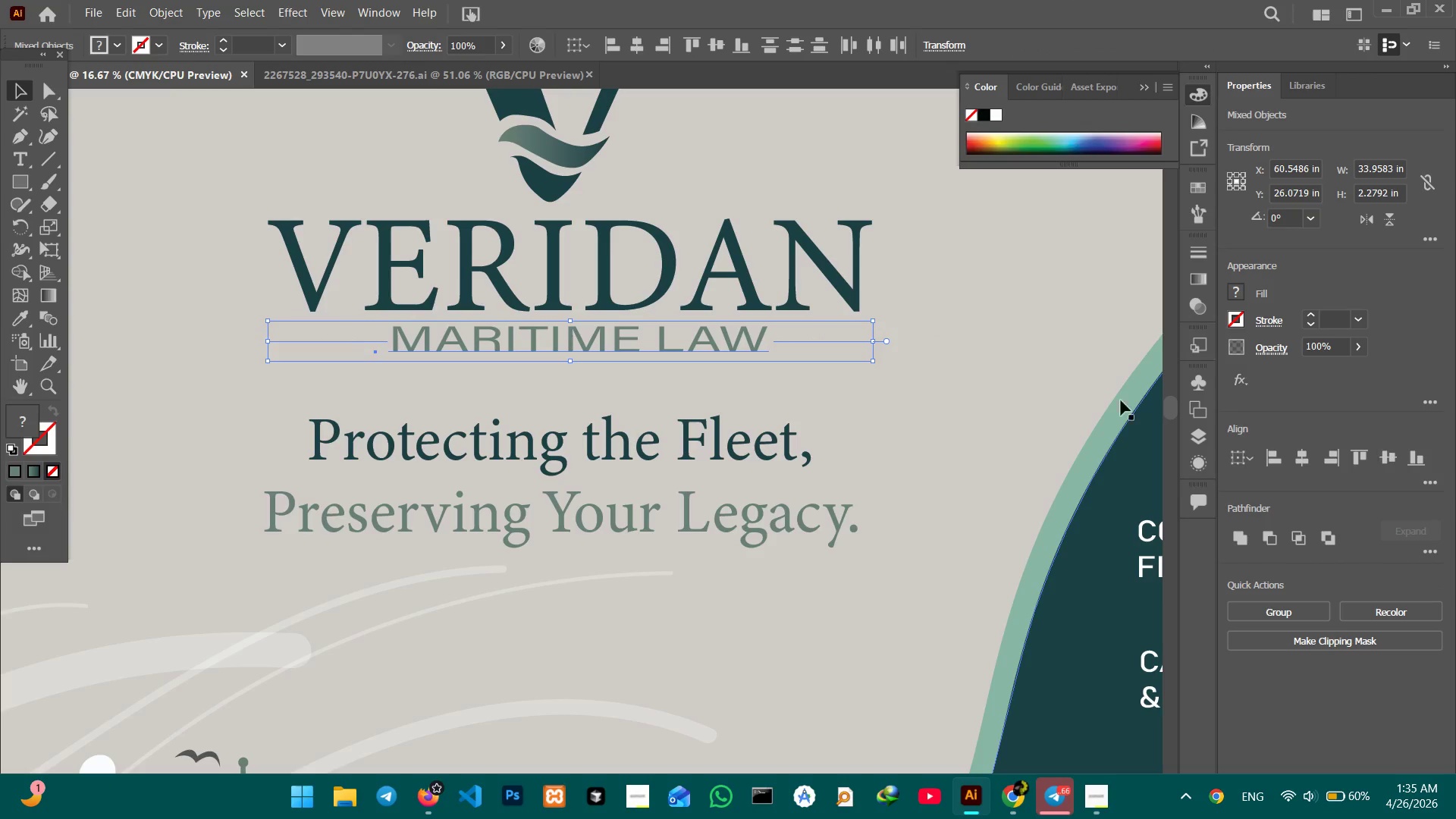 
hold_key(key=ShiftLeft, duration=1.55)
left_click([663, 347])
 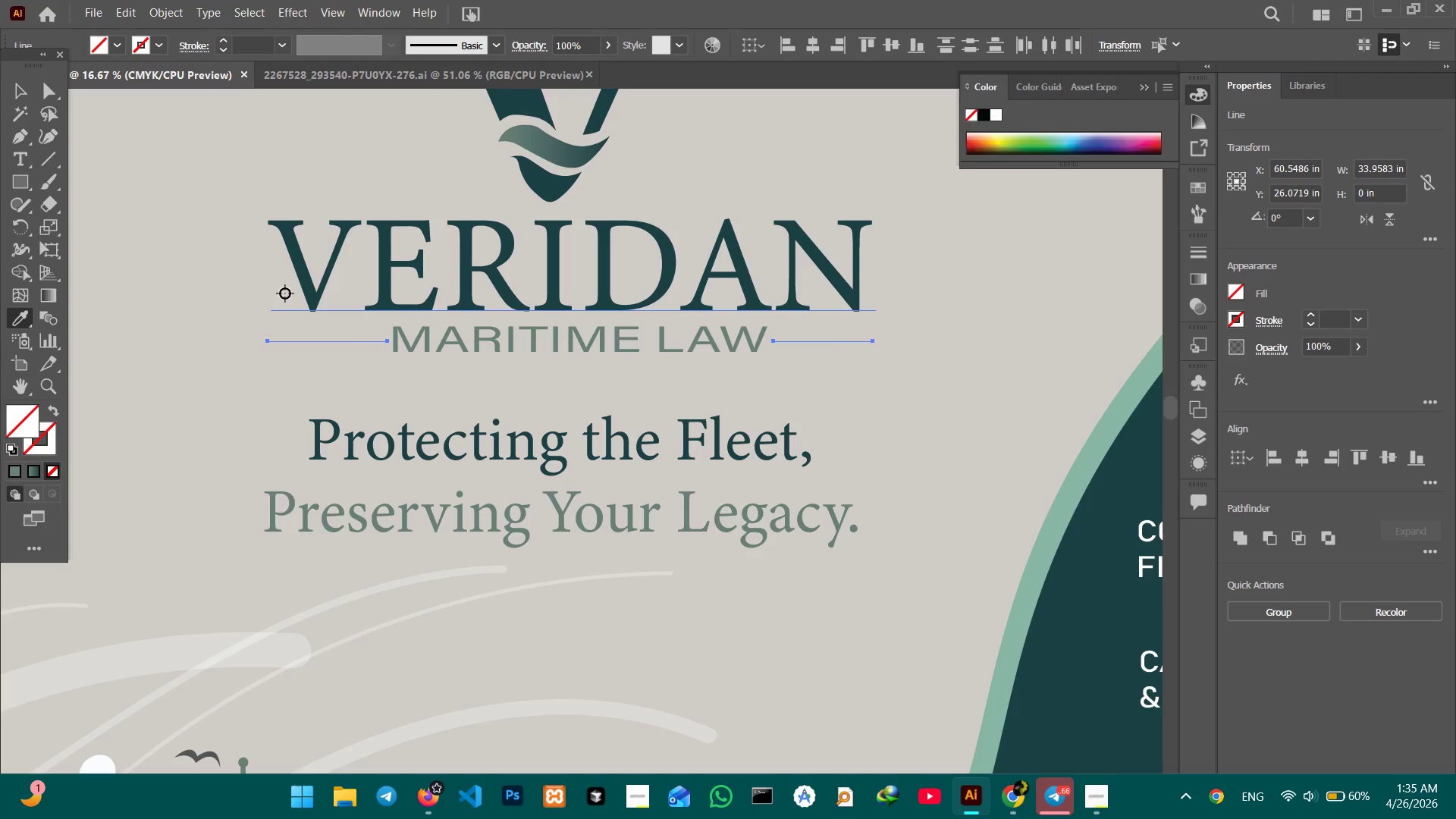 
left_click([309, 289])
 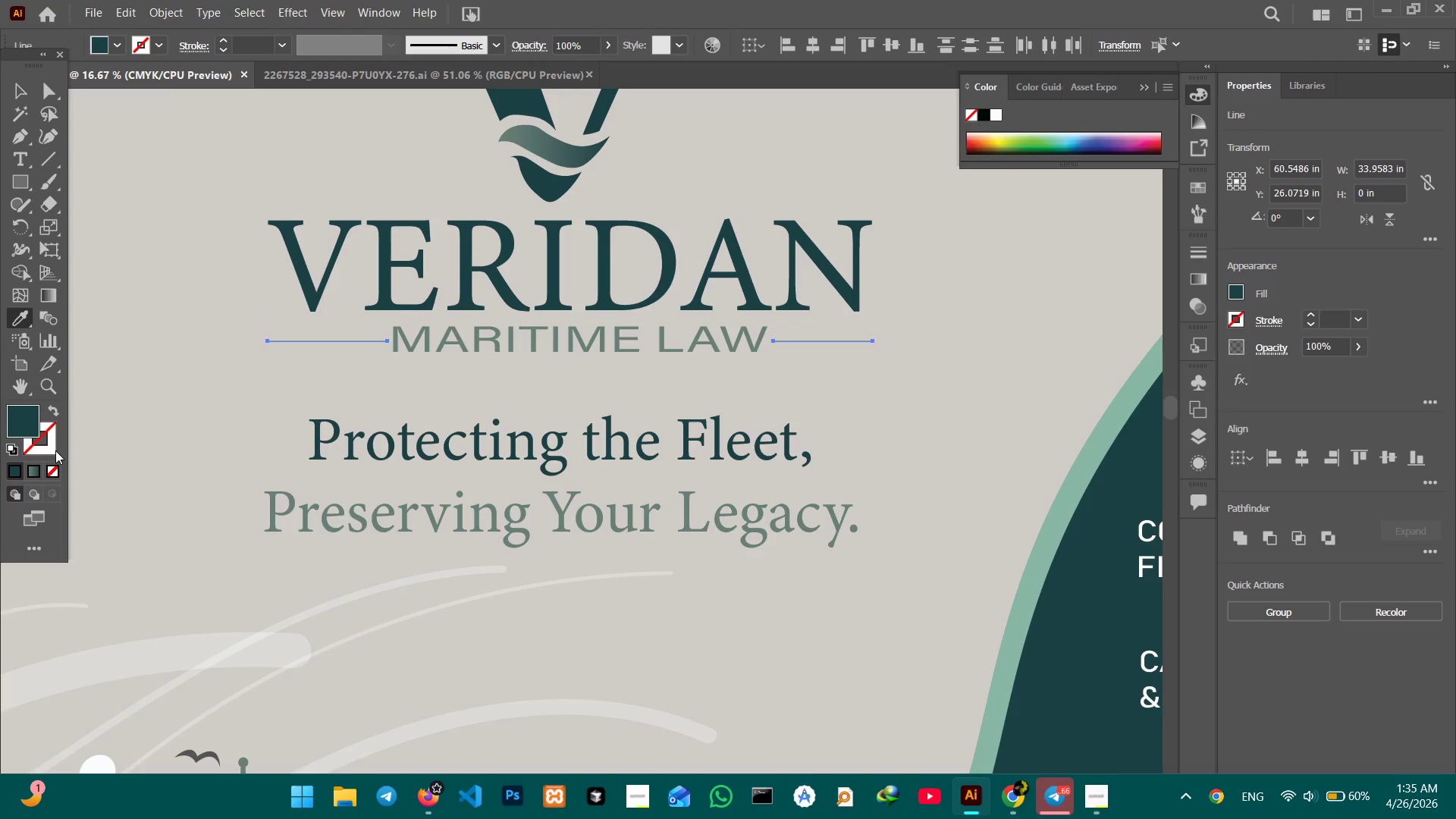 
left_click([54, 450])
 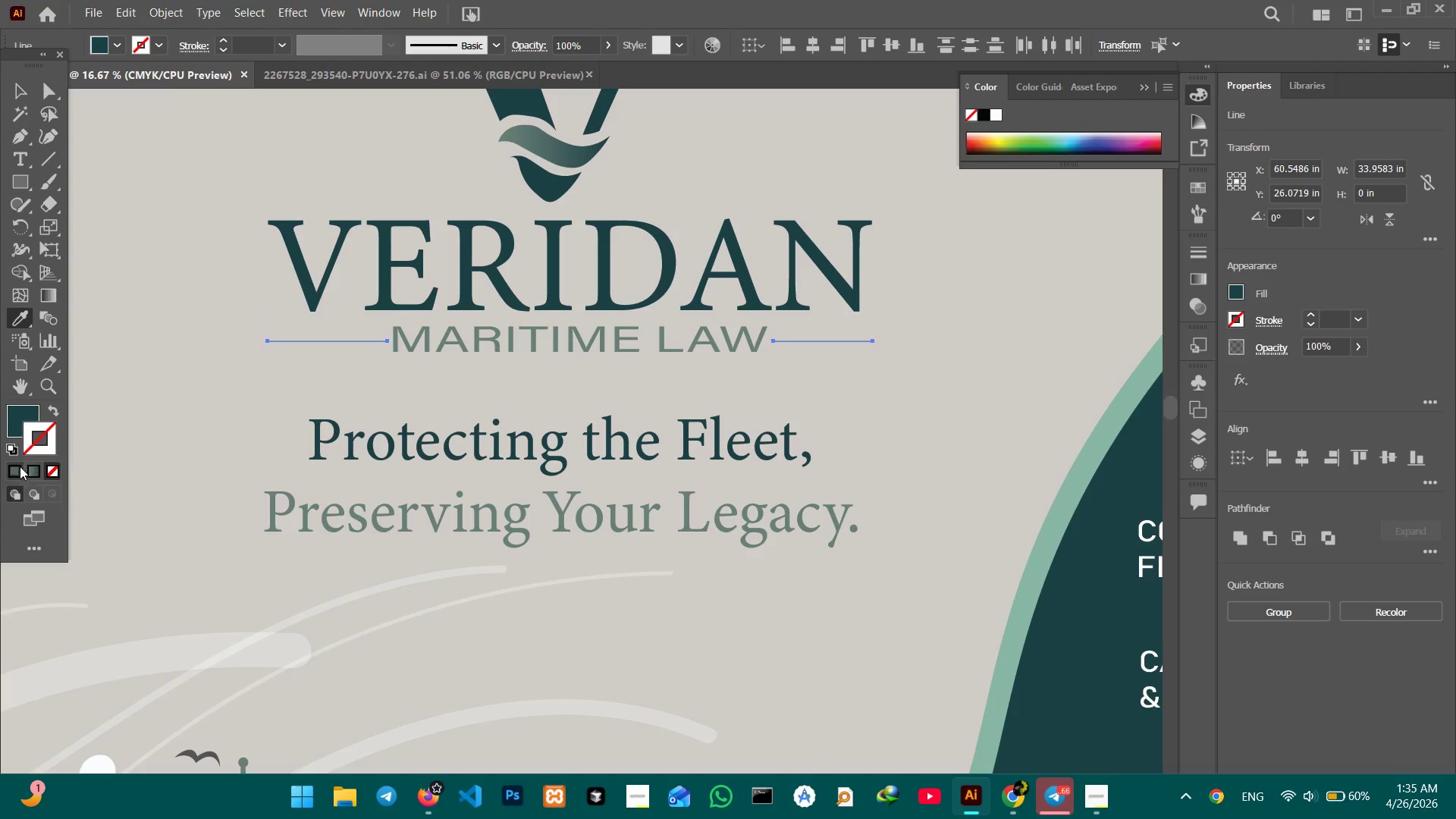 
left_click([17, 468])
 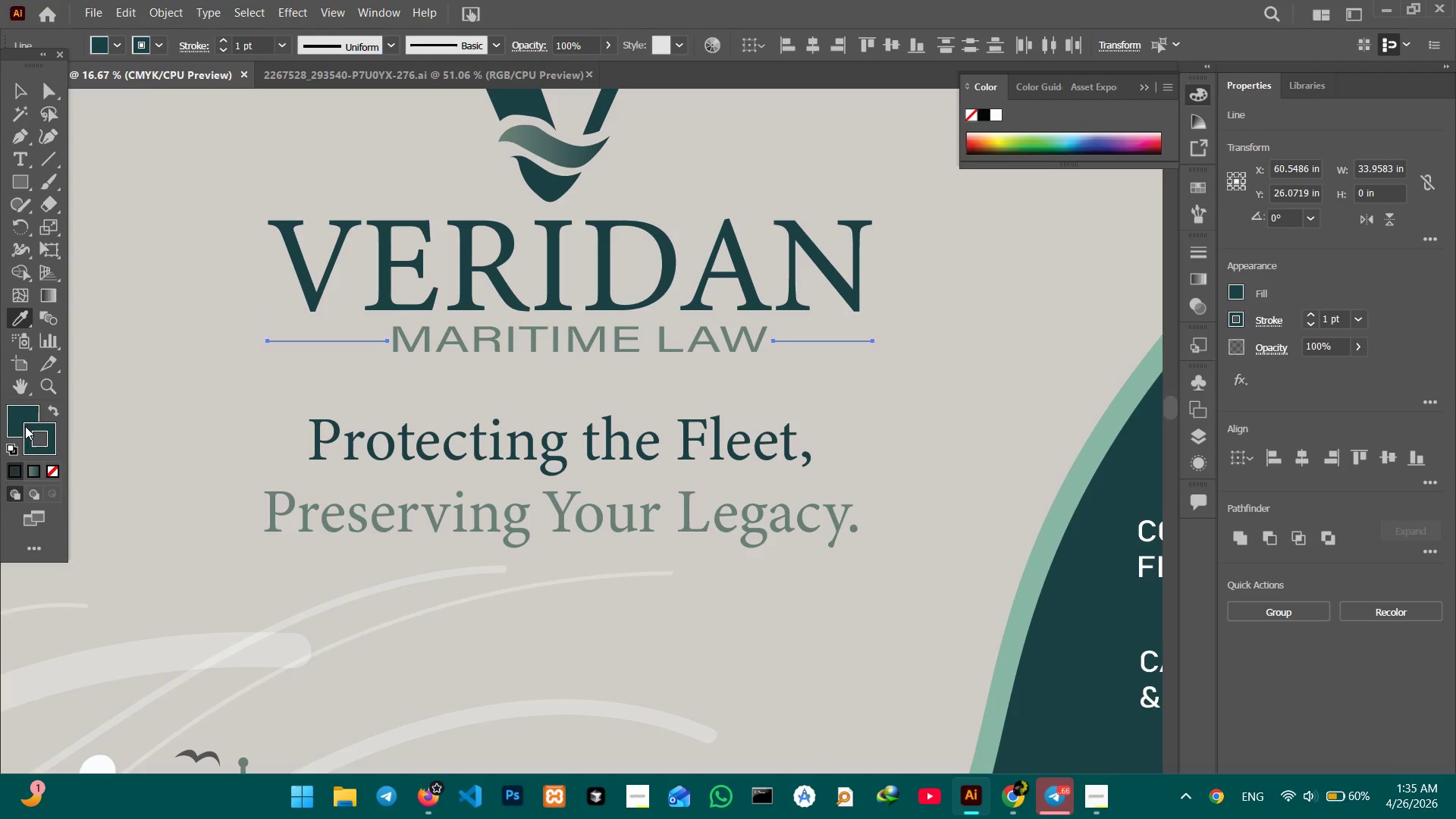 
double_click([20, 407])
 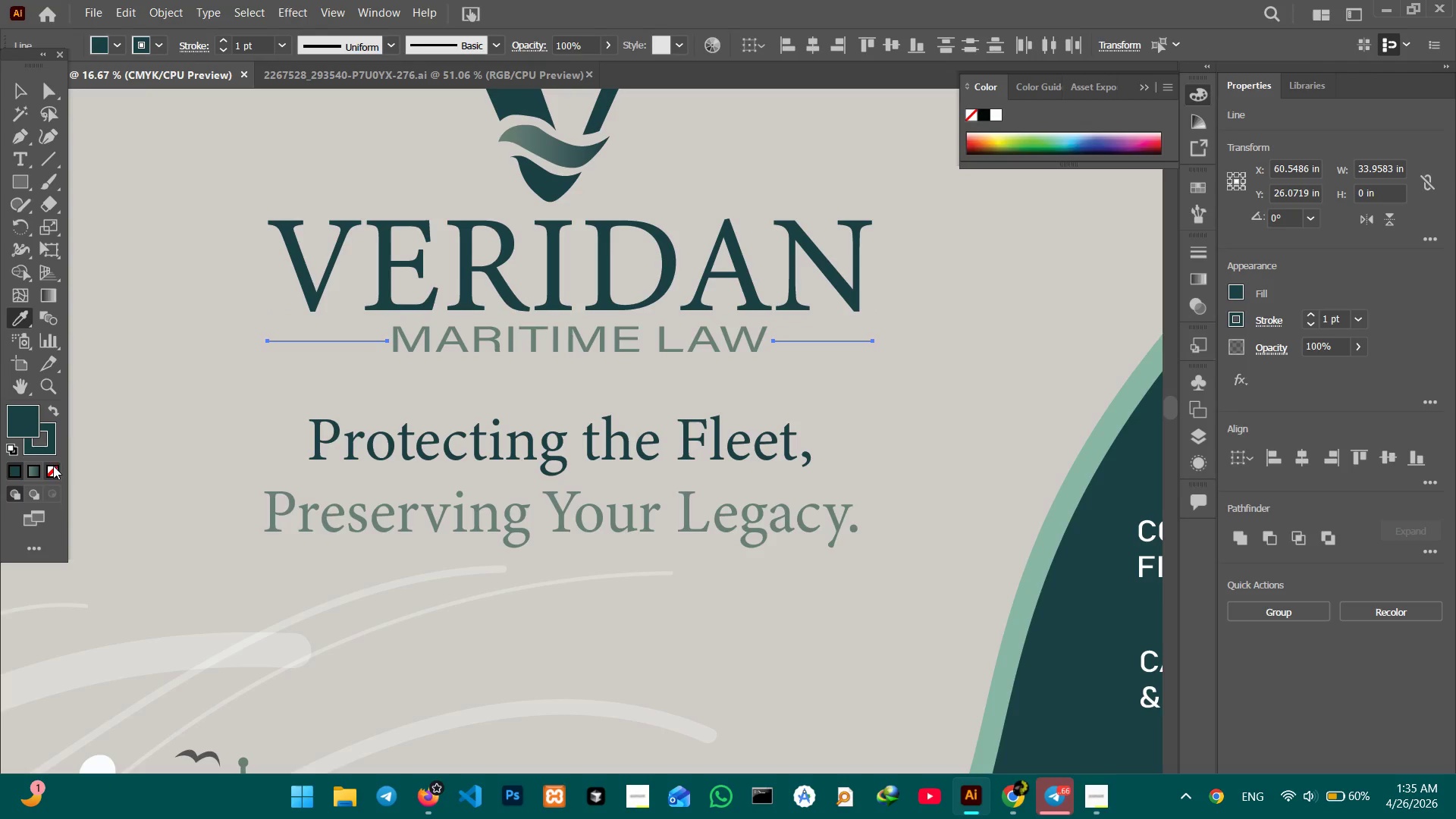 
triple_click([53, 466])
 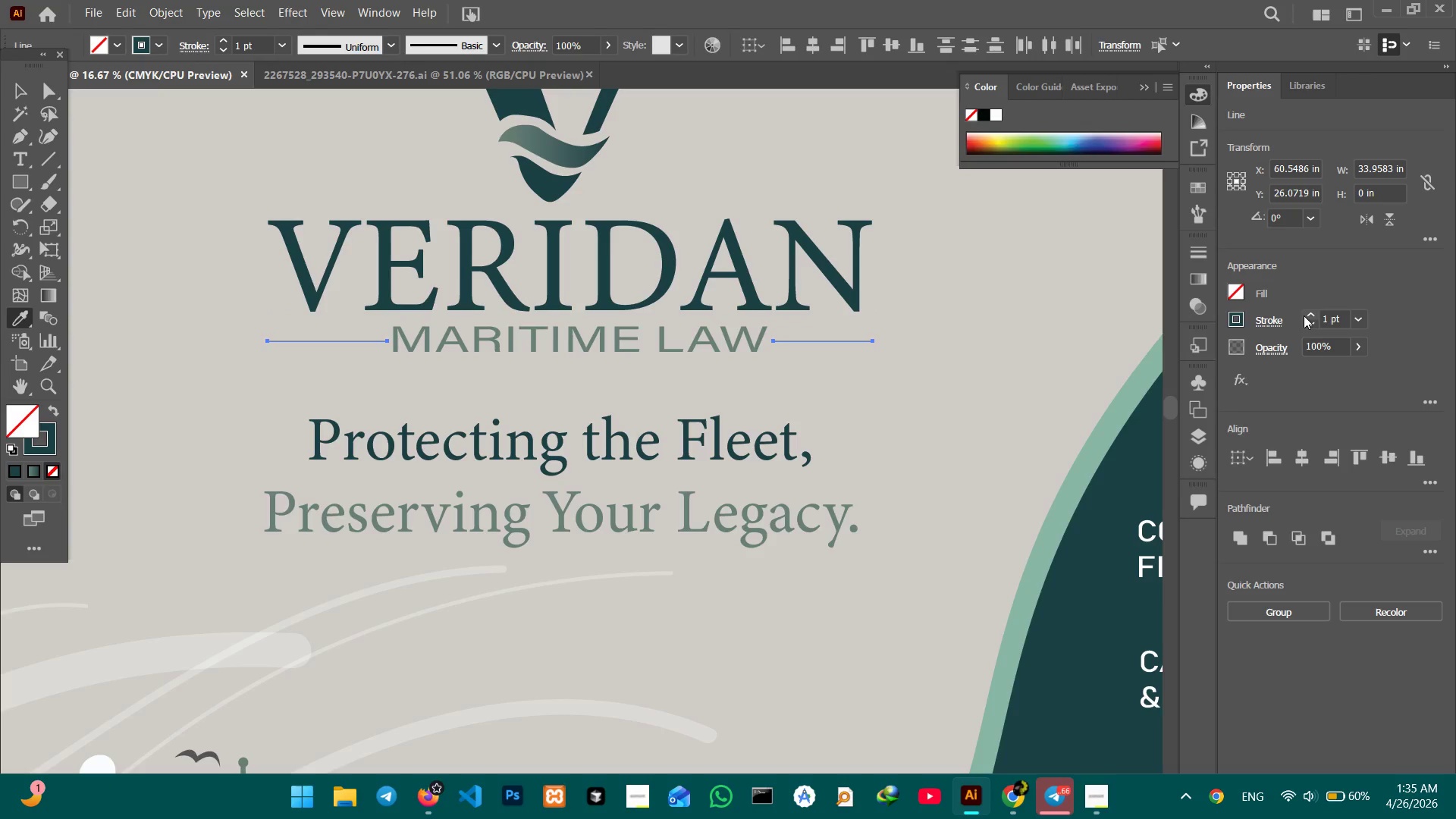 
double_click([1304, 315])
 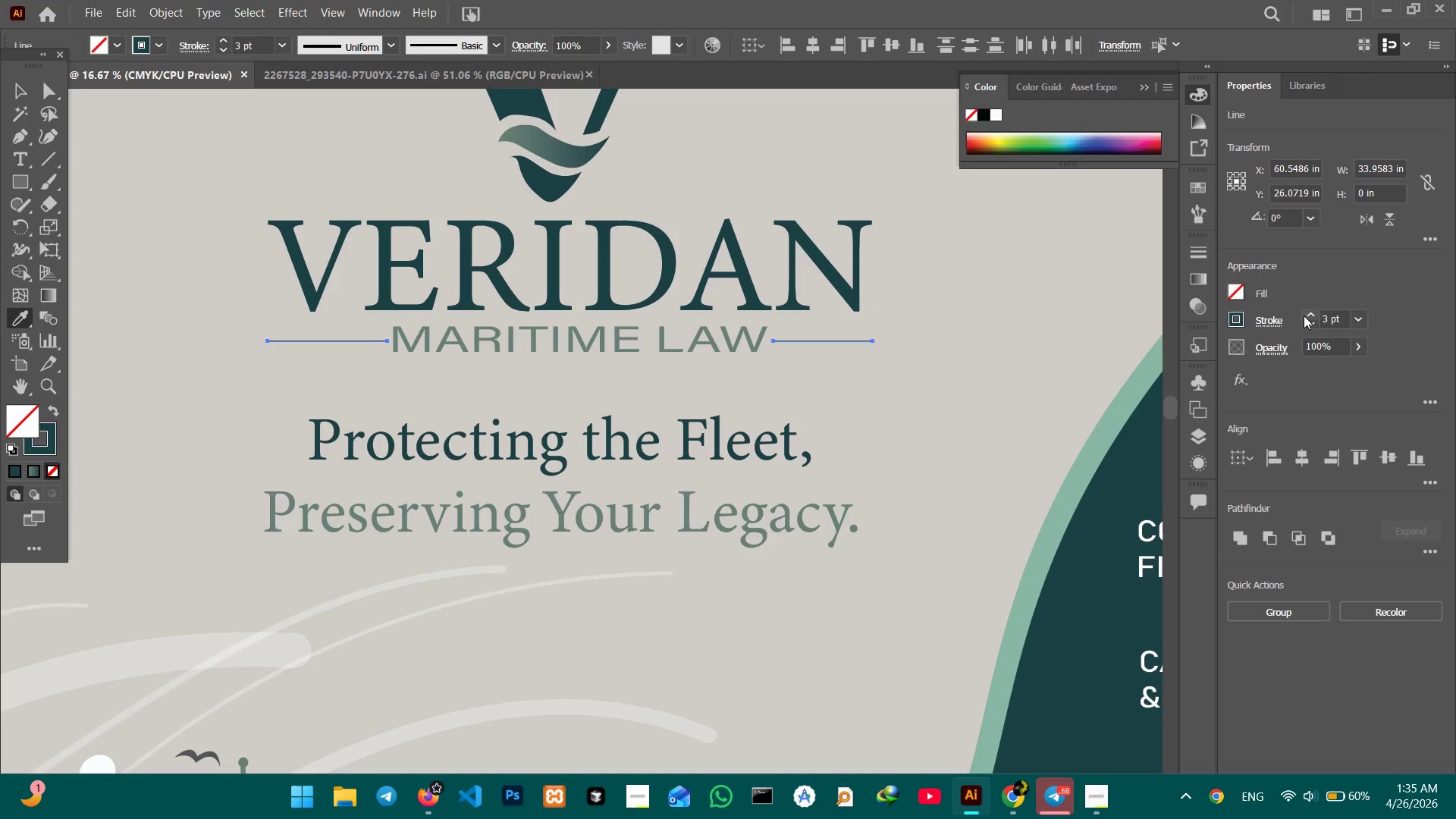 
left_click([1304, 315])
 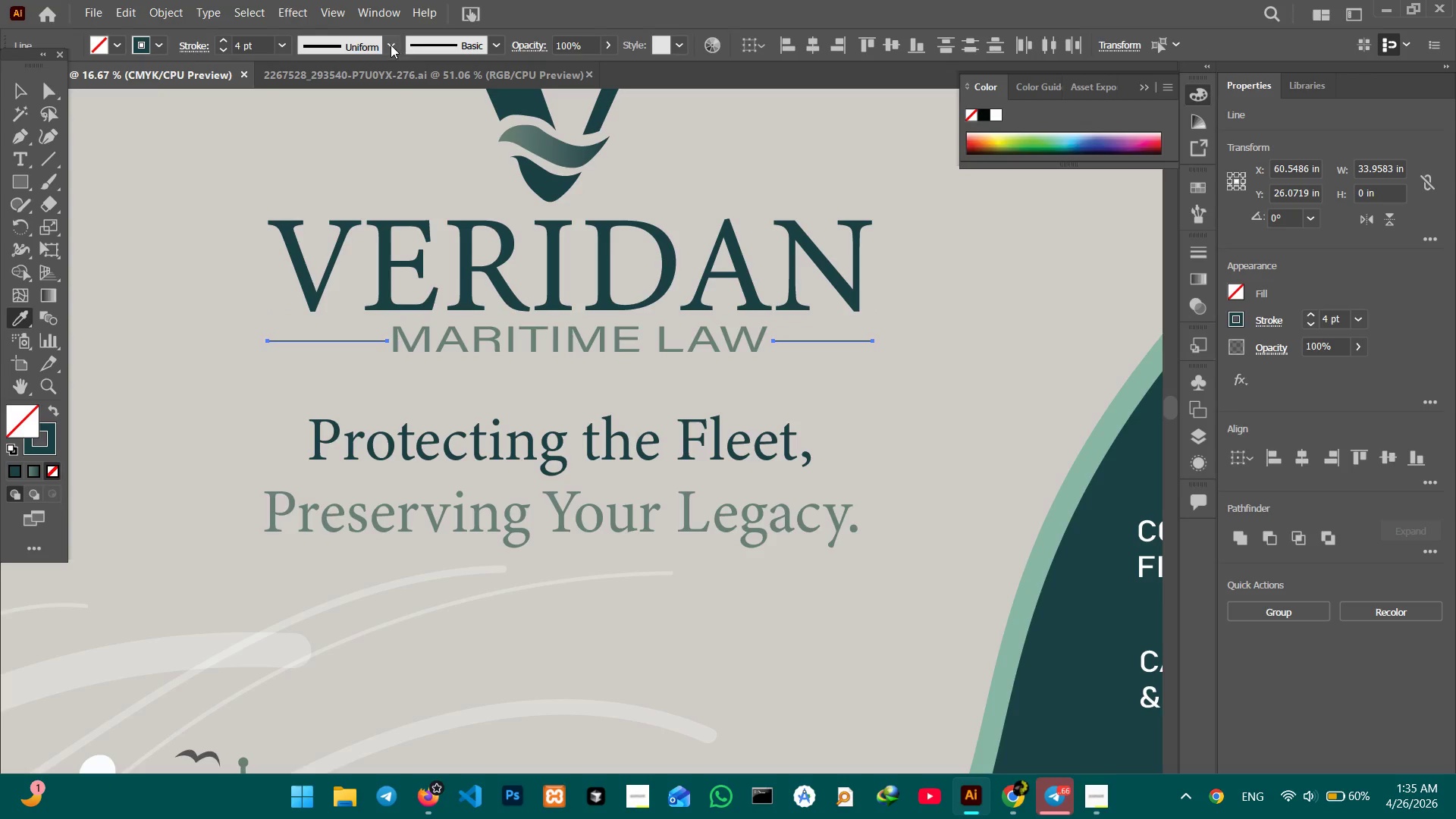 
double_click([378, 102])
 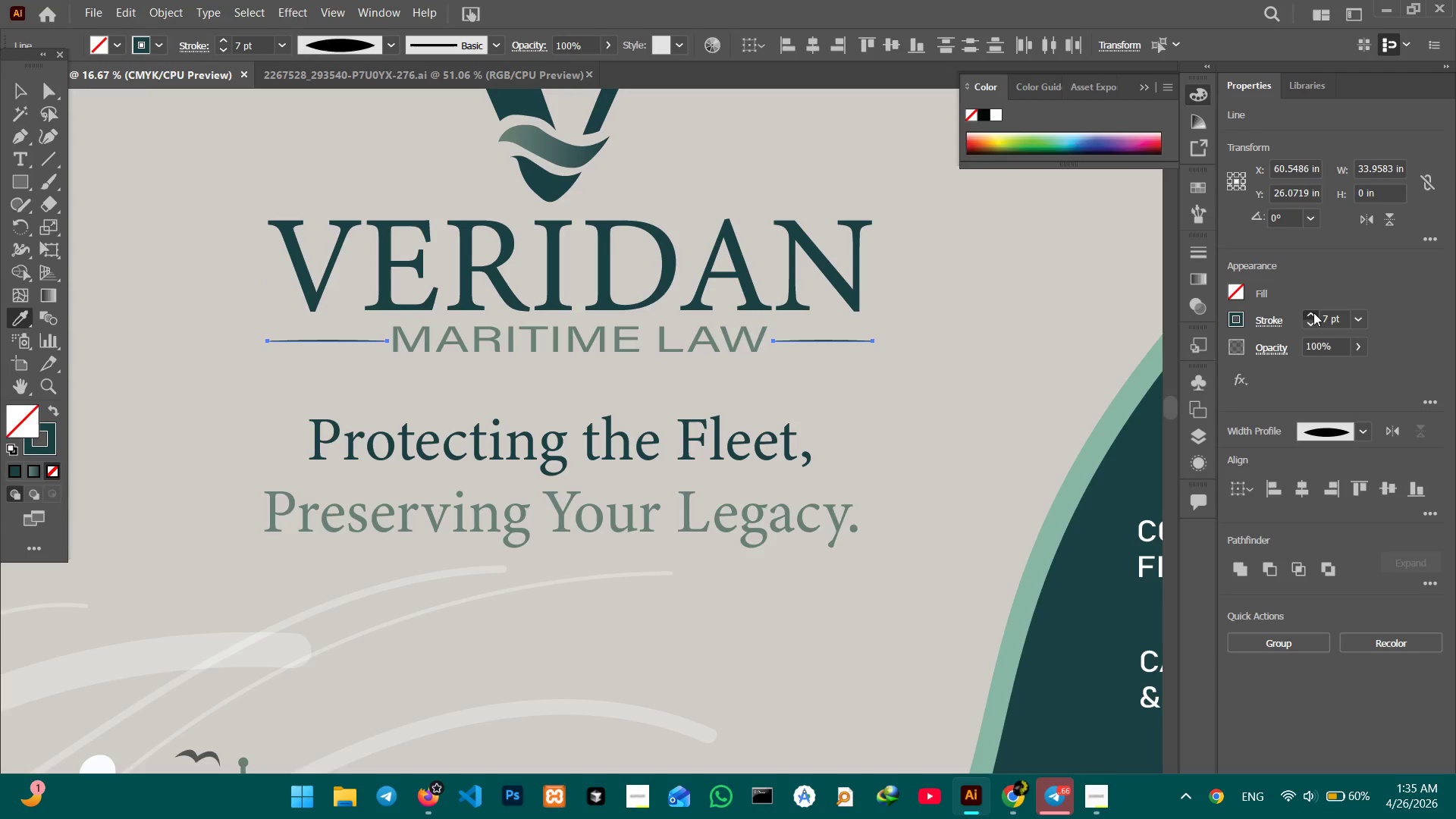 
left_click([1313, 312])
 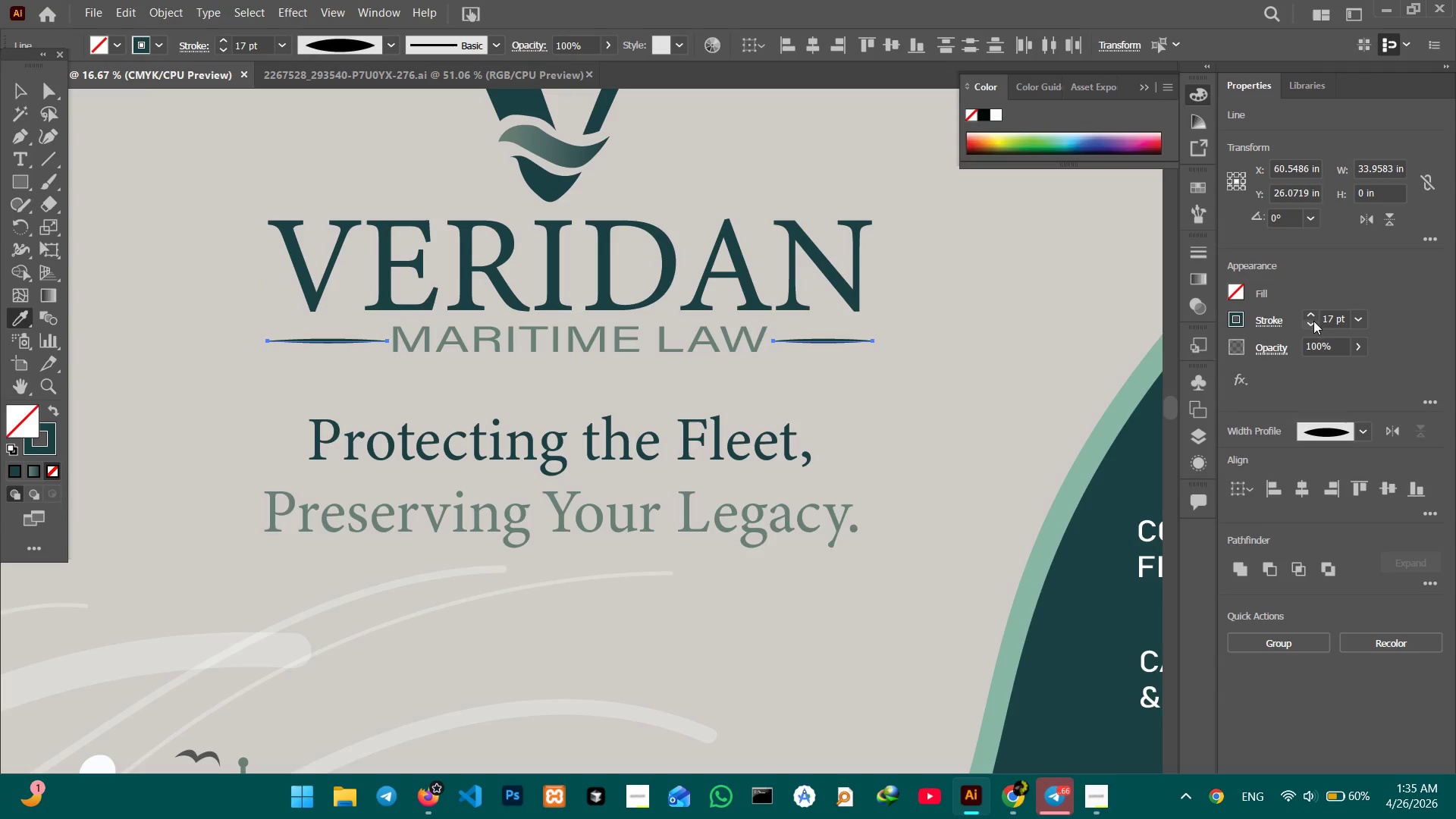 
left_click([1313, 322])
 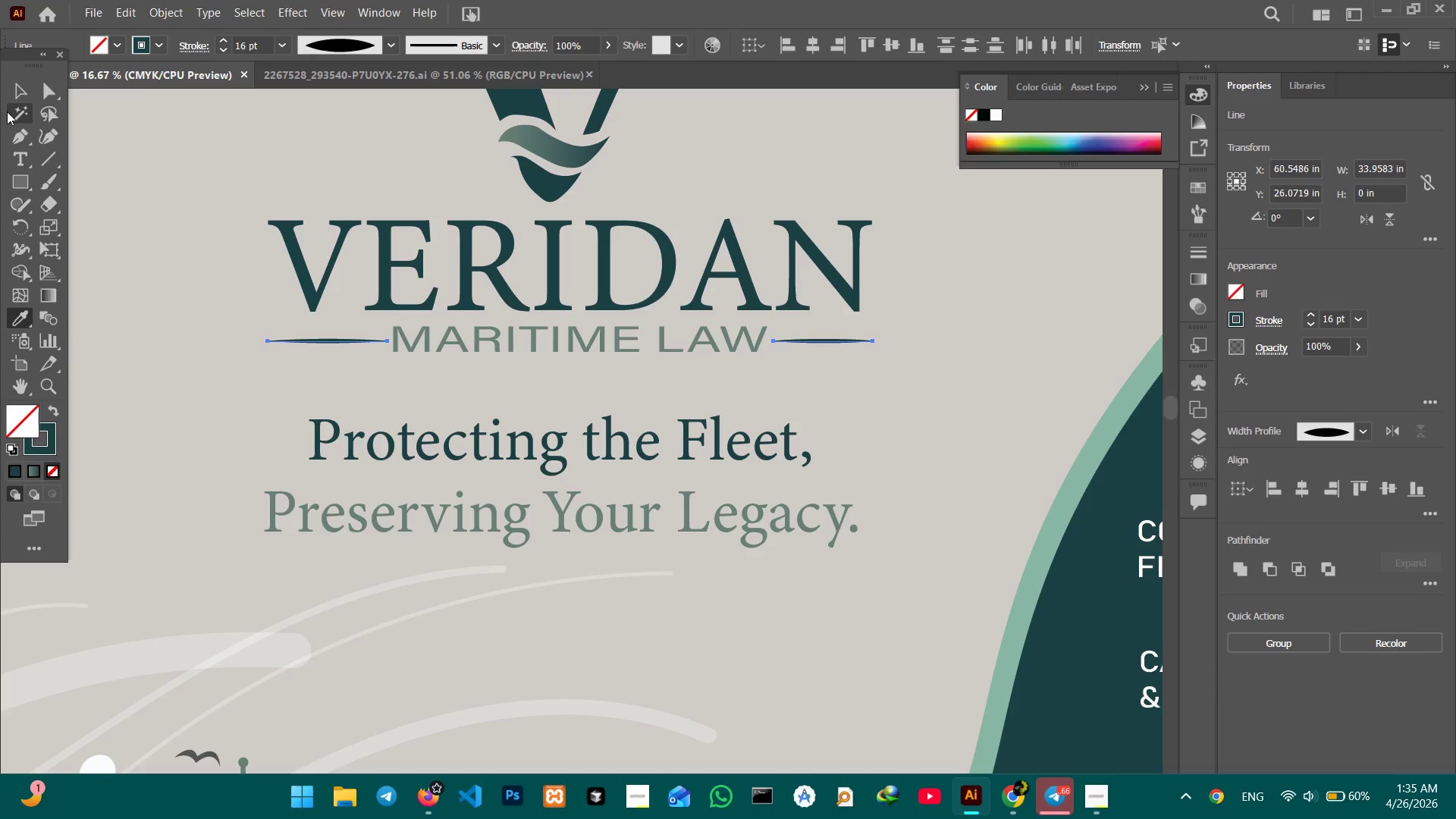 
left_click([23, 96])
 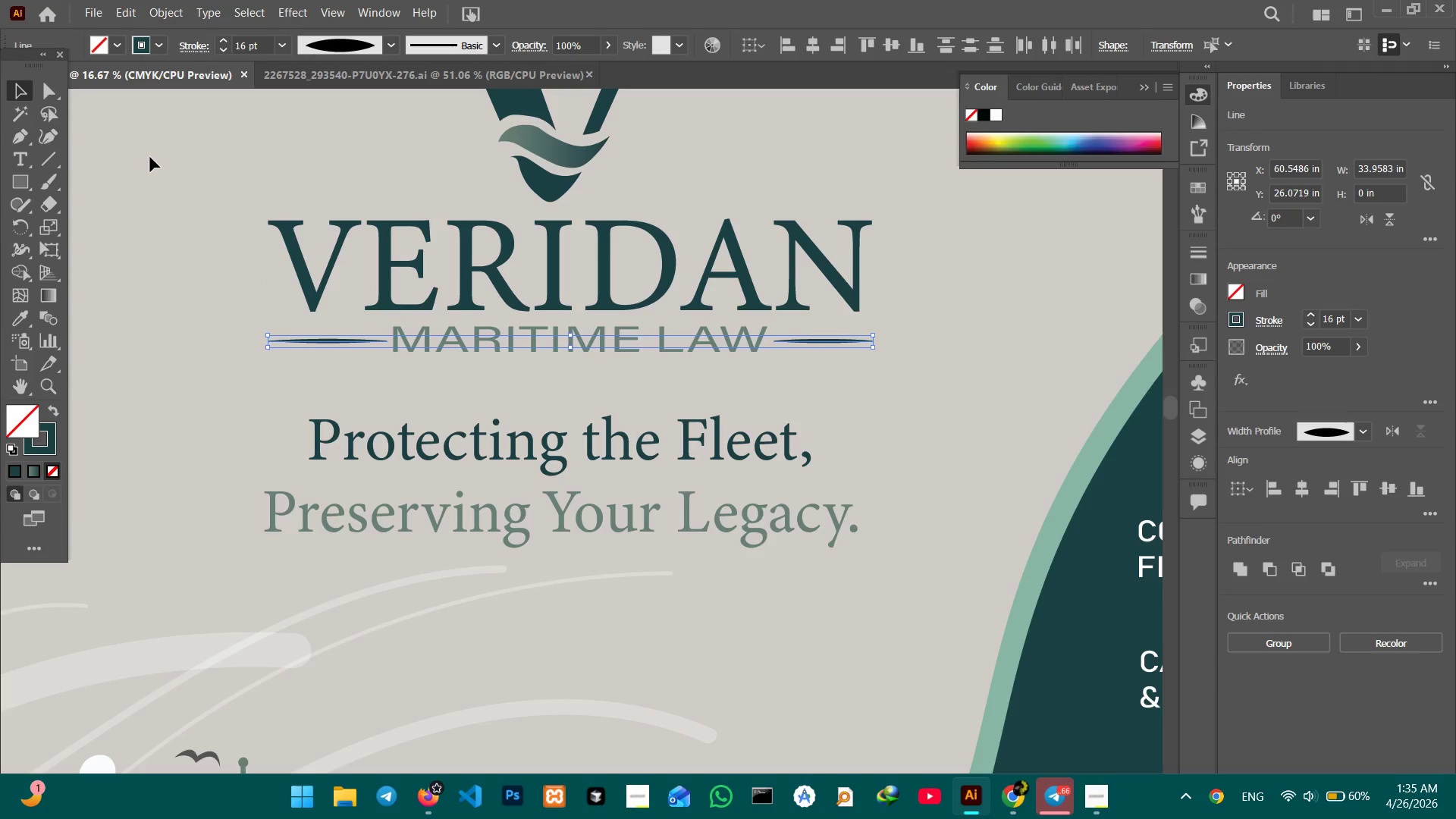 
key(Control+C)
 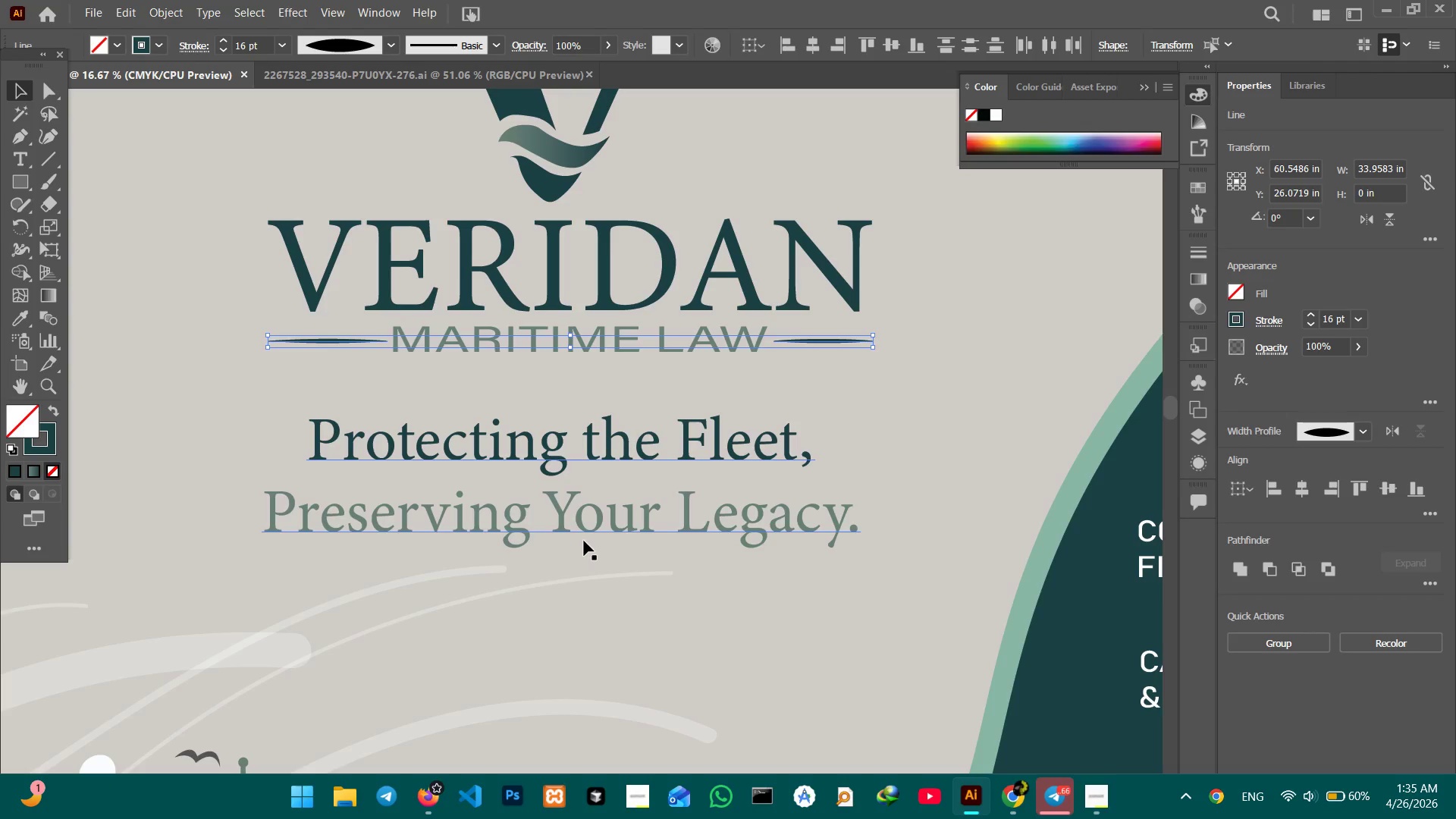 
key(Control+Minus)
 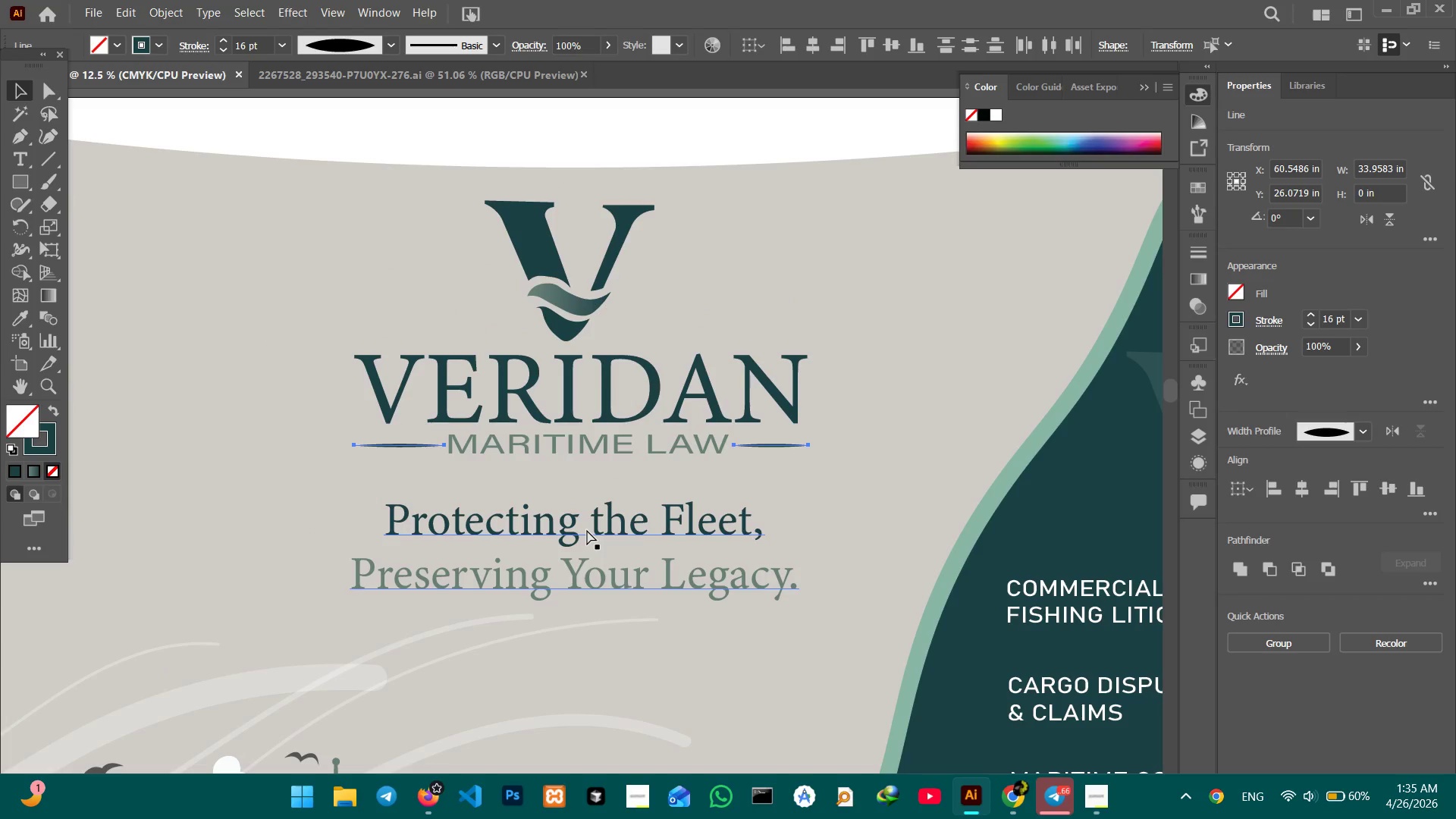 
key(Control+Minus)
 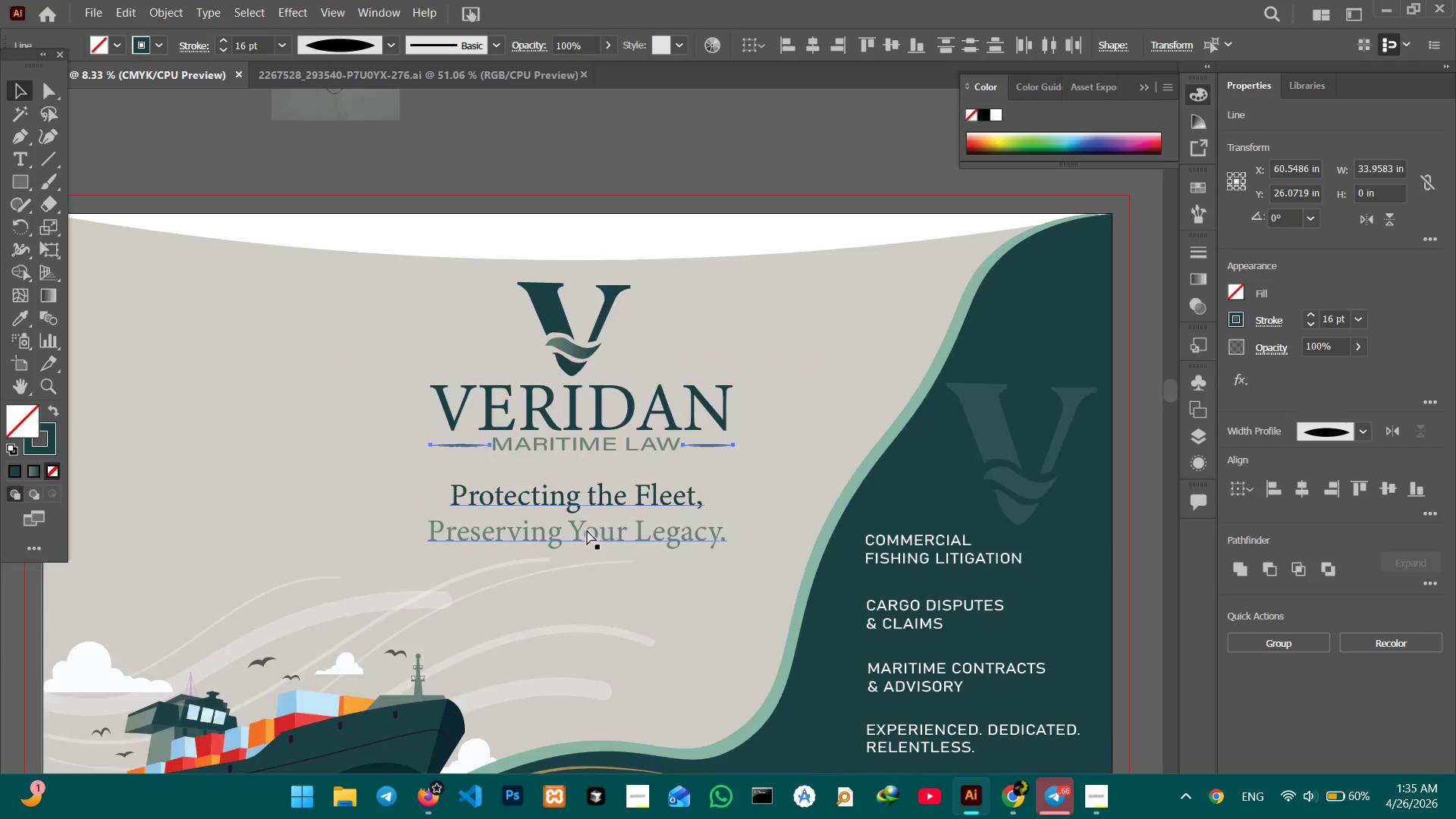 
key(Control+Minus)
 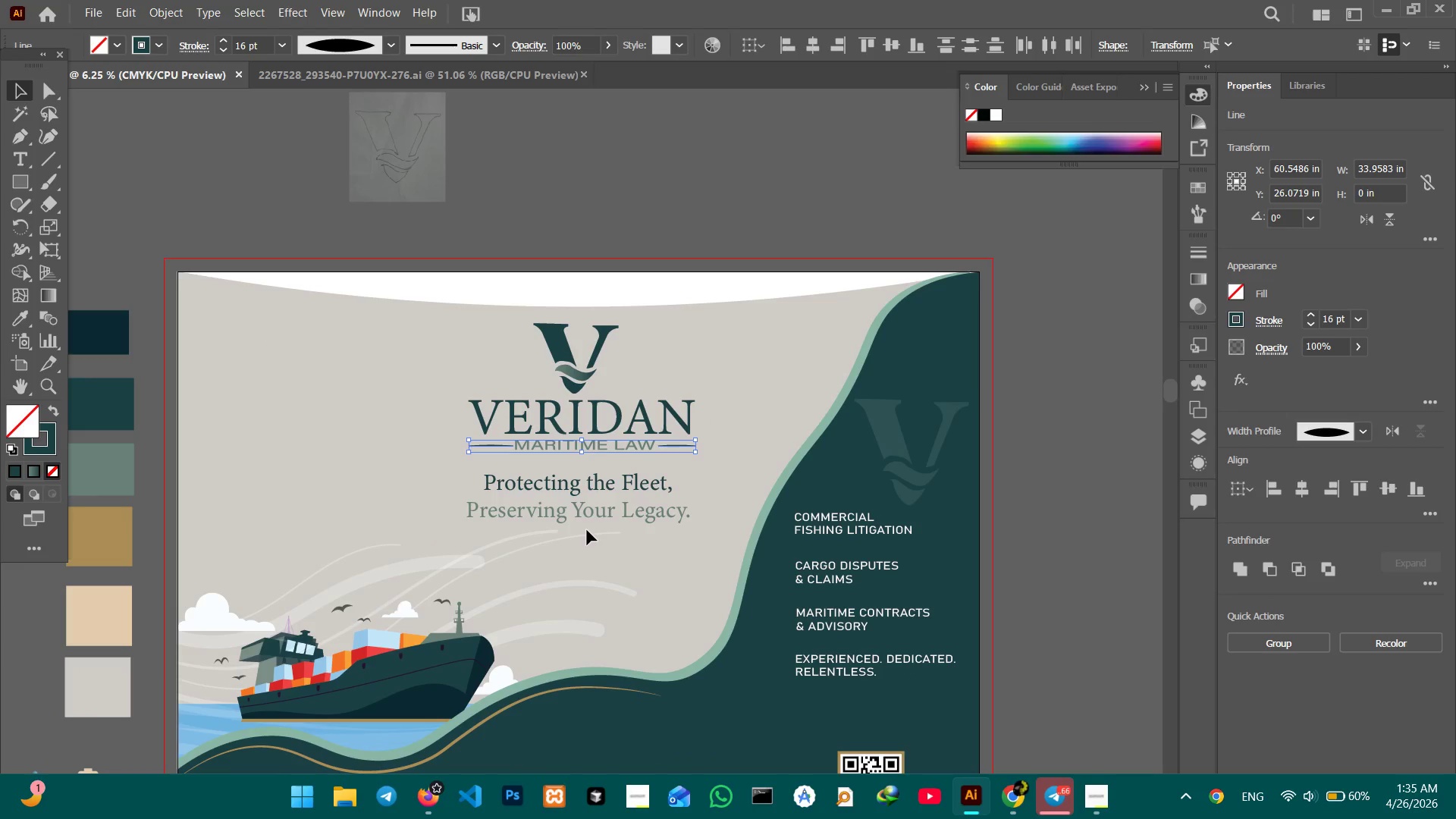 
hold_key(key=Space, duration=1.33)
 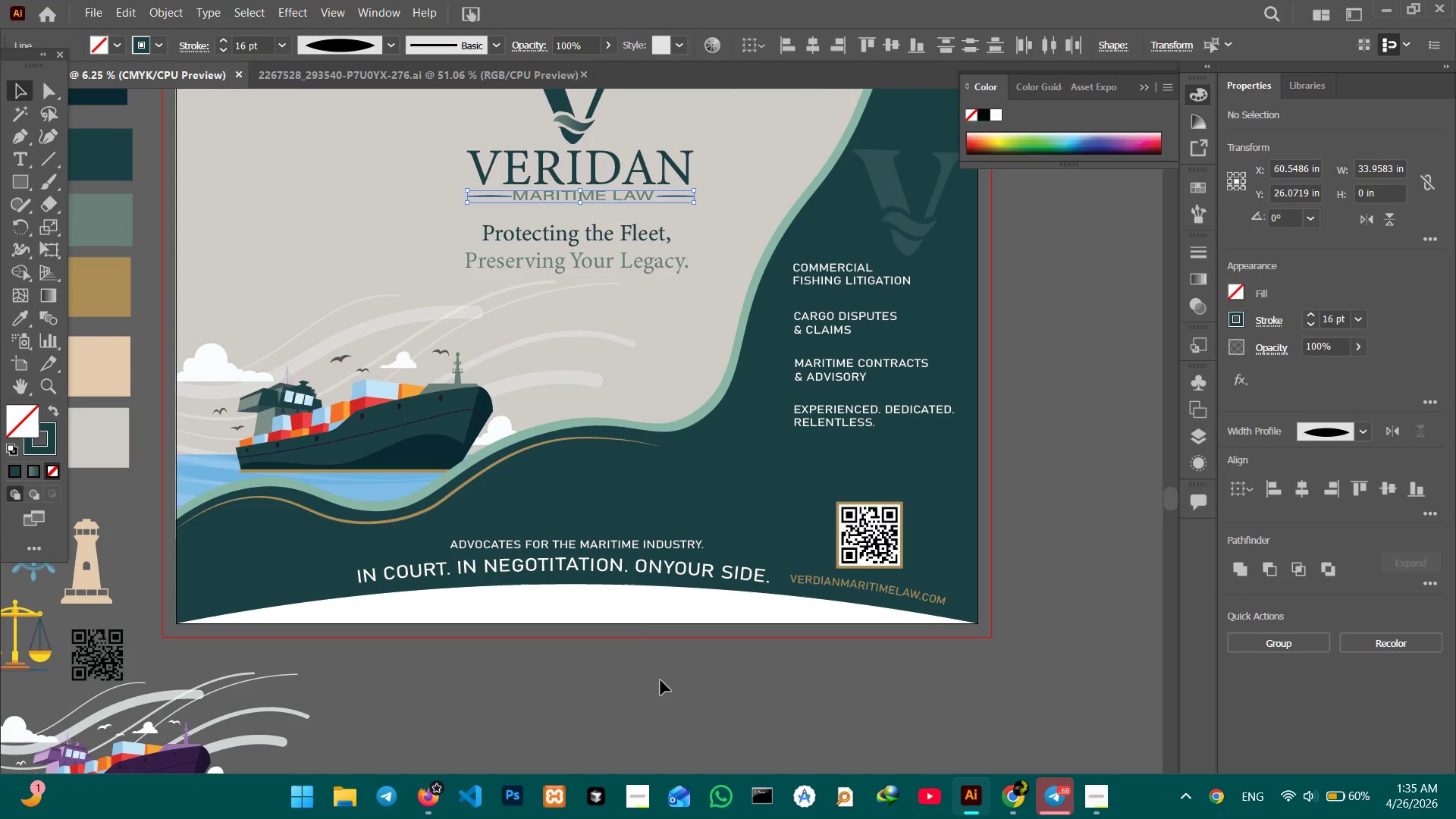 
left_click_drag(start_coordinate=[595, 513], to_coordinate=[594, 310])
 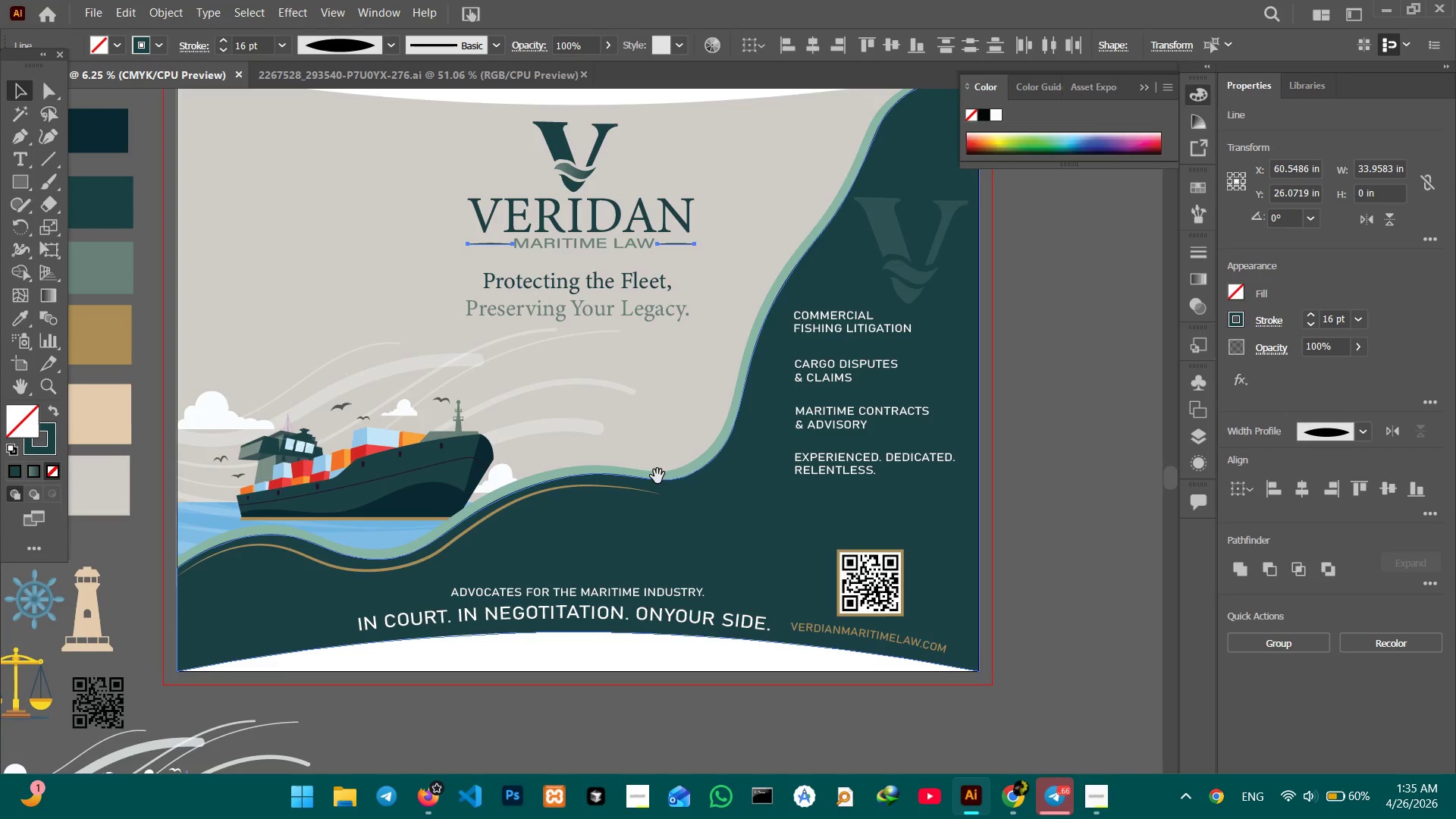 
left_click_drag(start_coordinate=[658, 468], to_coordinate=[657, 419])
 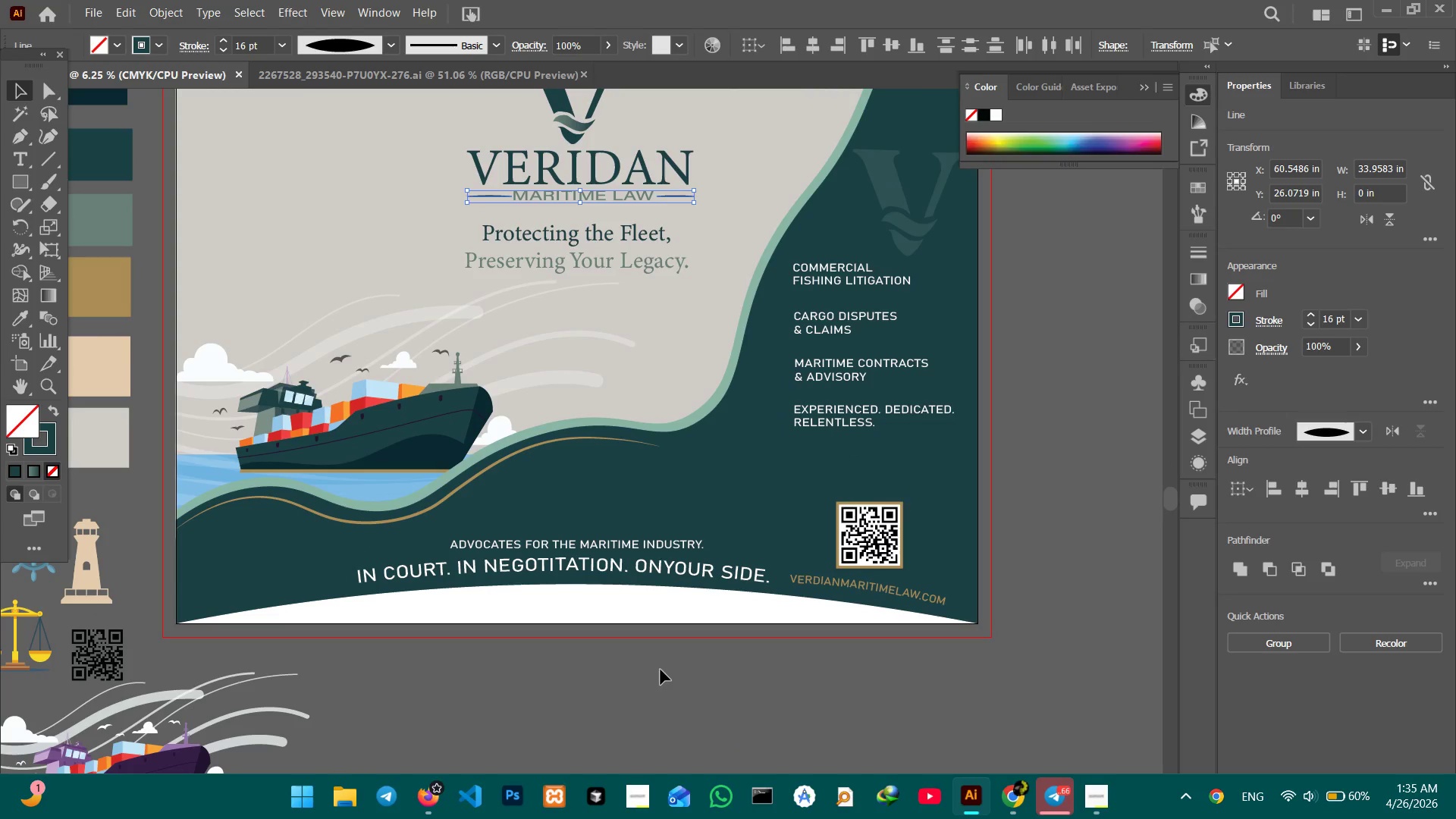 
left_click([661, 682])
 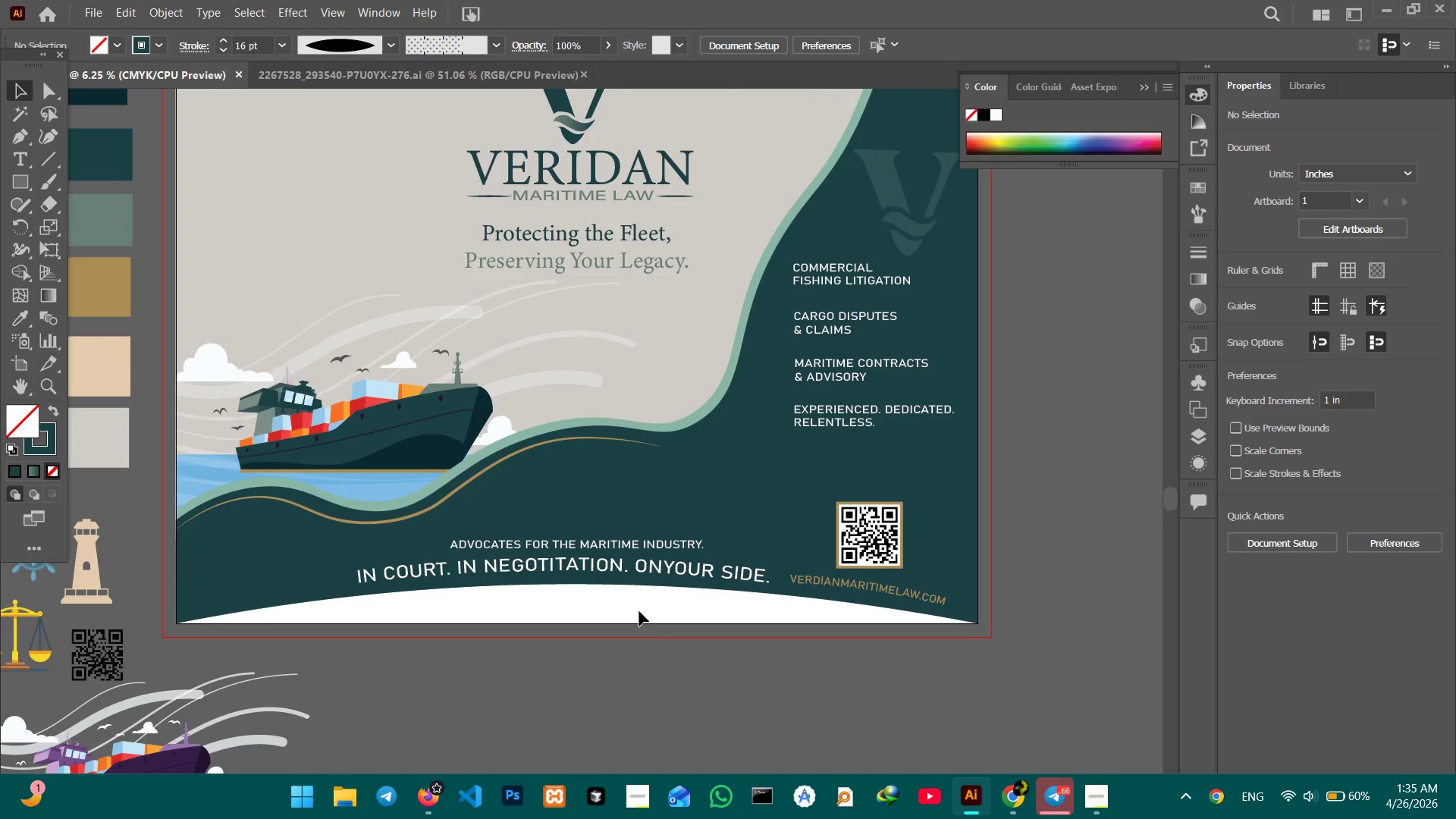 
hold_key(key=Space, duration=1.11)
 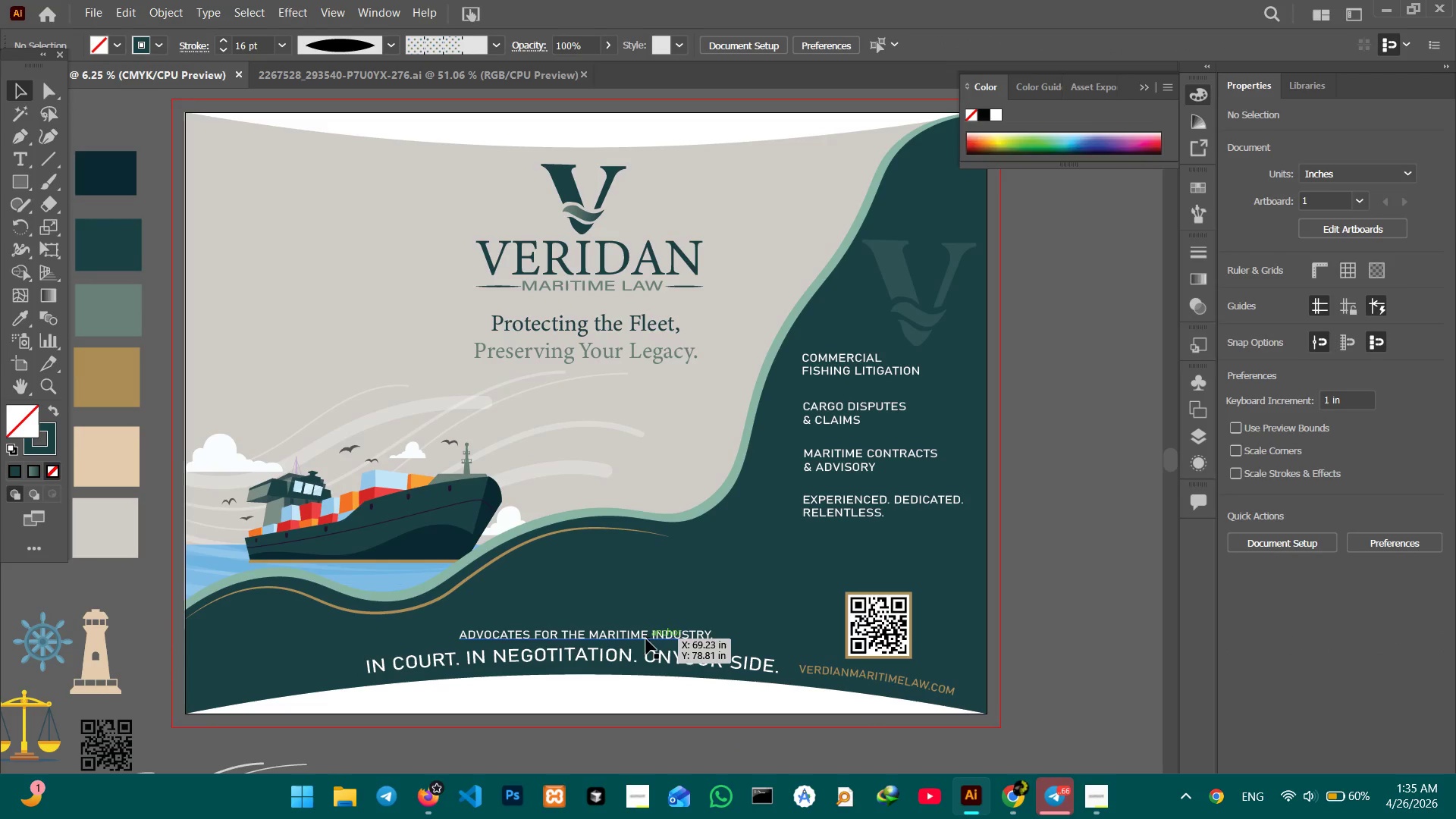 
left_click_drag(start_coordinate=[639, 557], to_coordinate=[648, 648])
 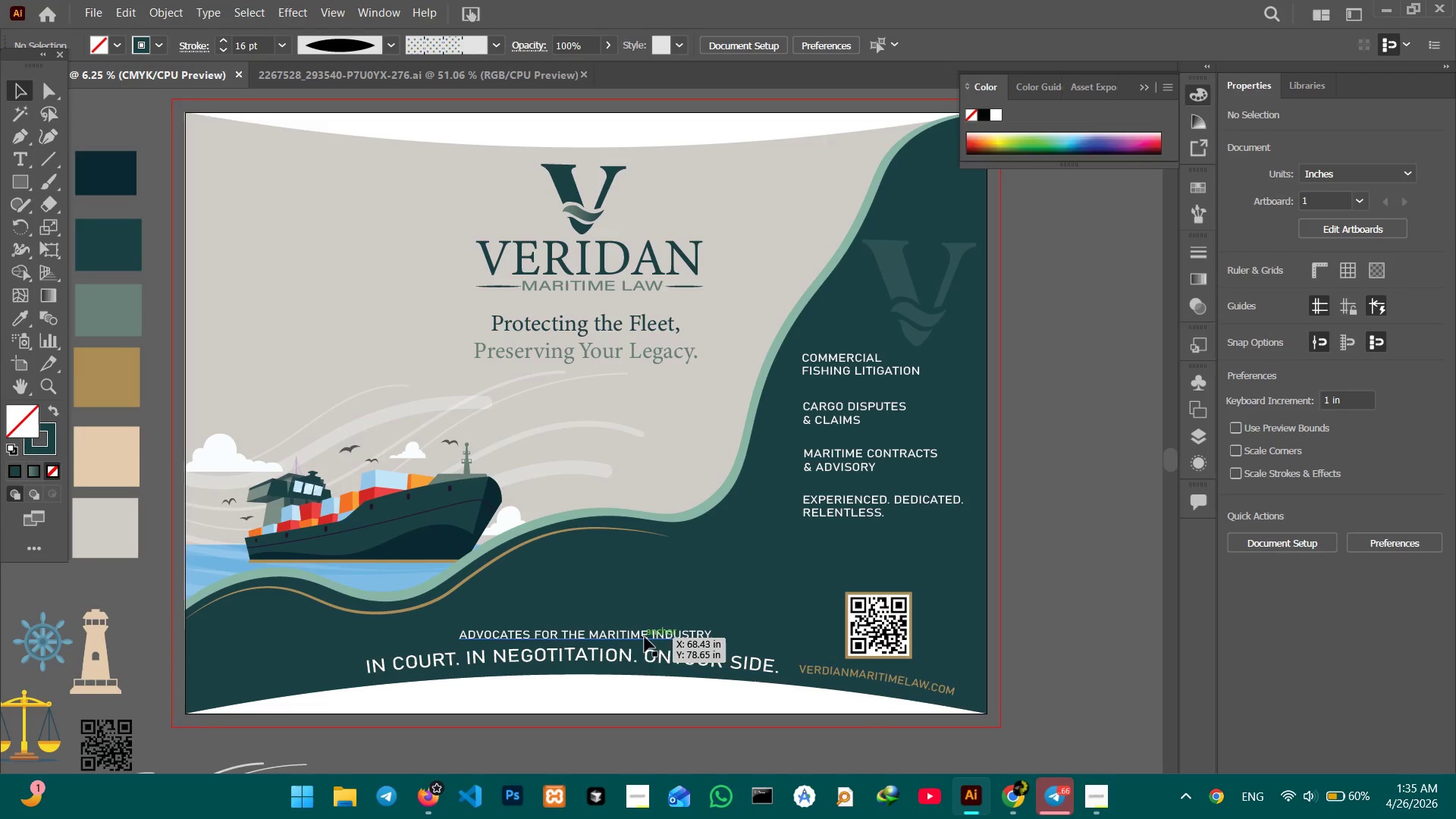 
wait(13.09)
 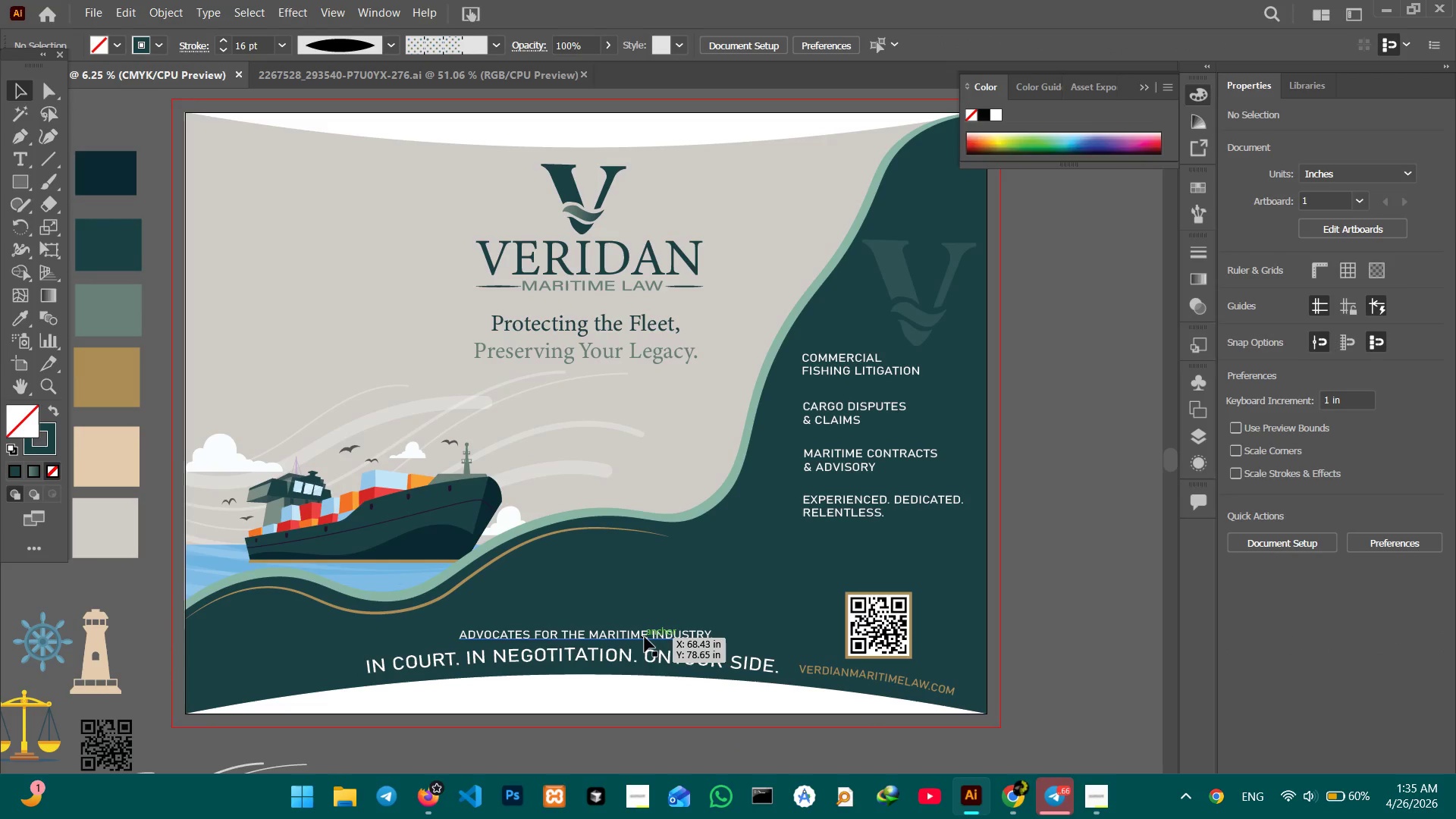 
left_click([844, 513])
 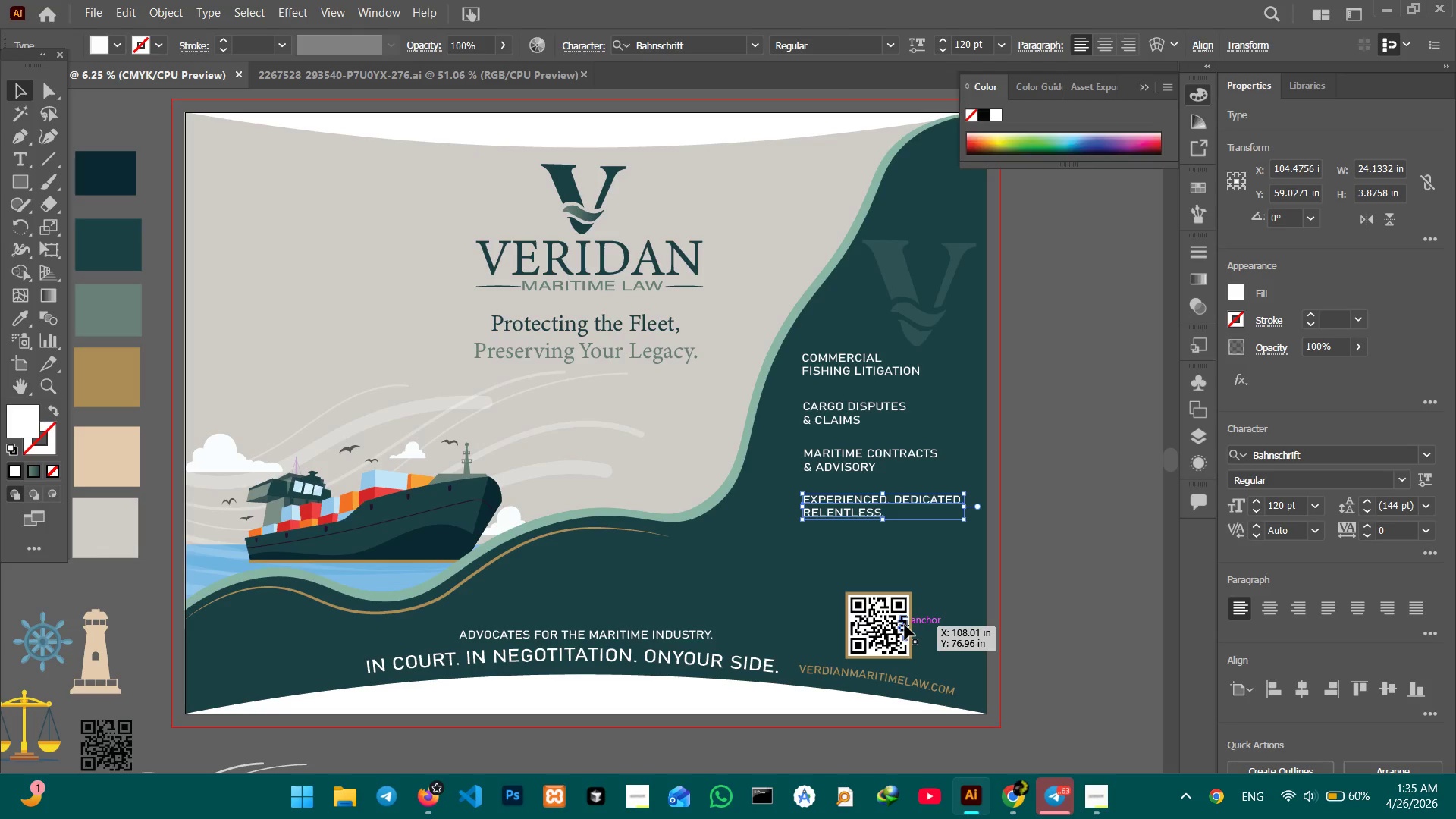 
hold_key(key=Space, duration=1.5)
 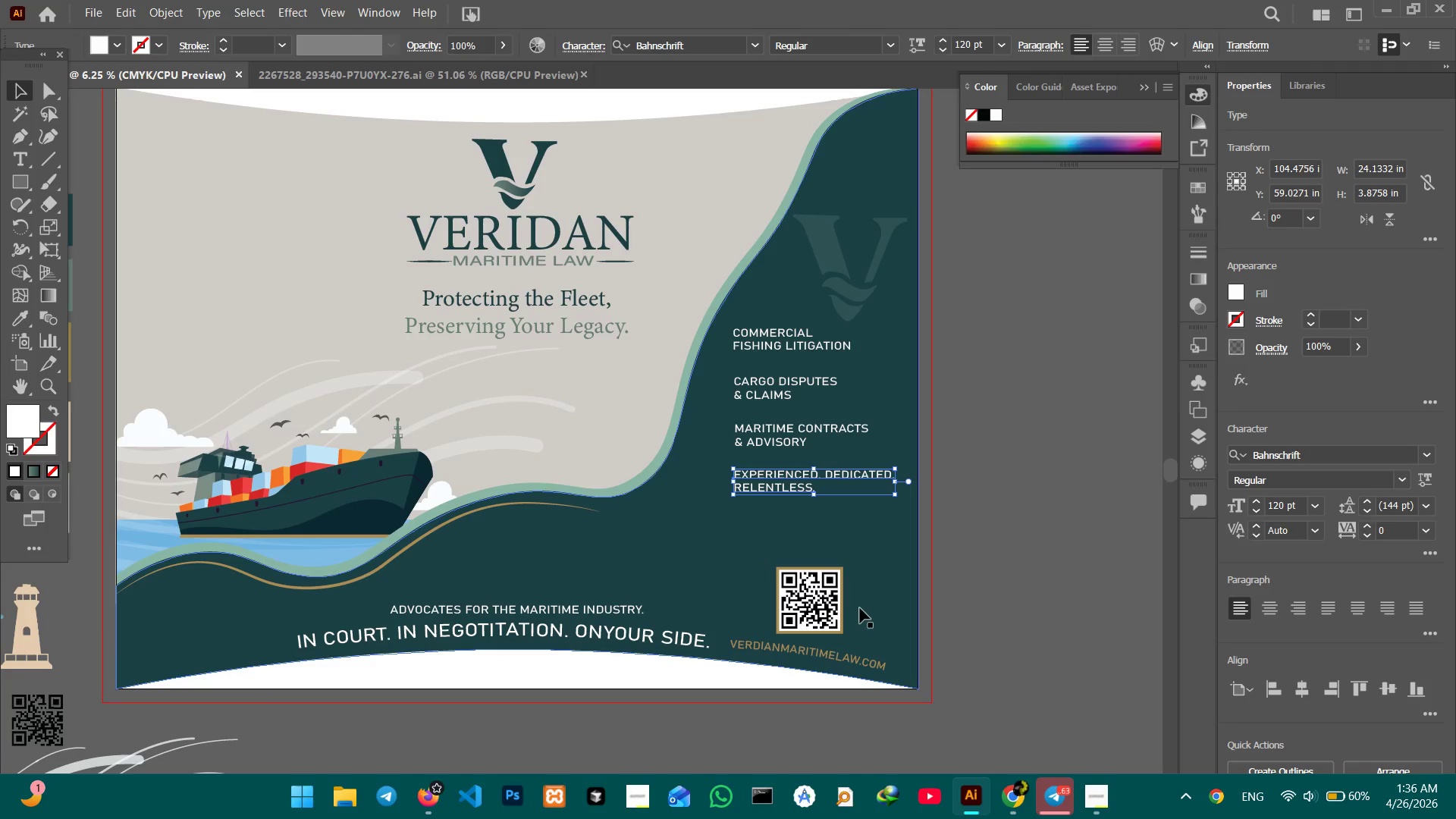 
left_click_drag(start_coordinate=[941, 633], to_coordinate=[872, 608])
 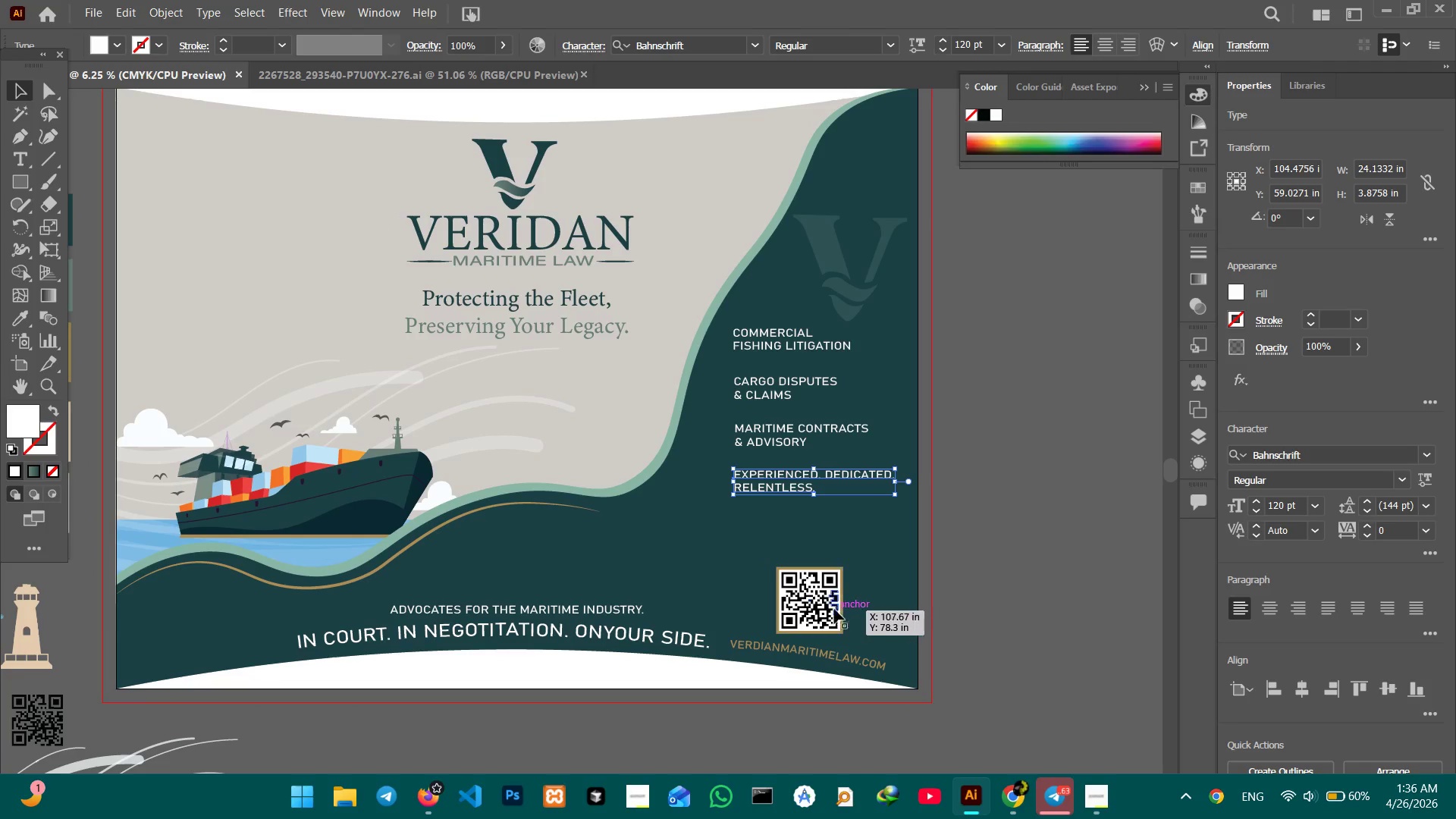 
hold_key(key=Space, duration=0.34)
 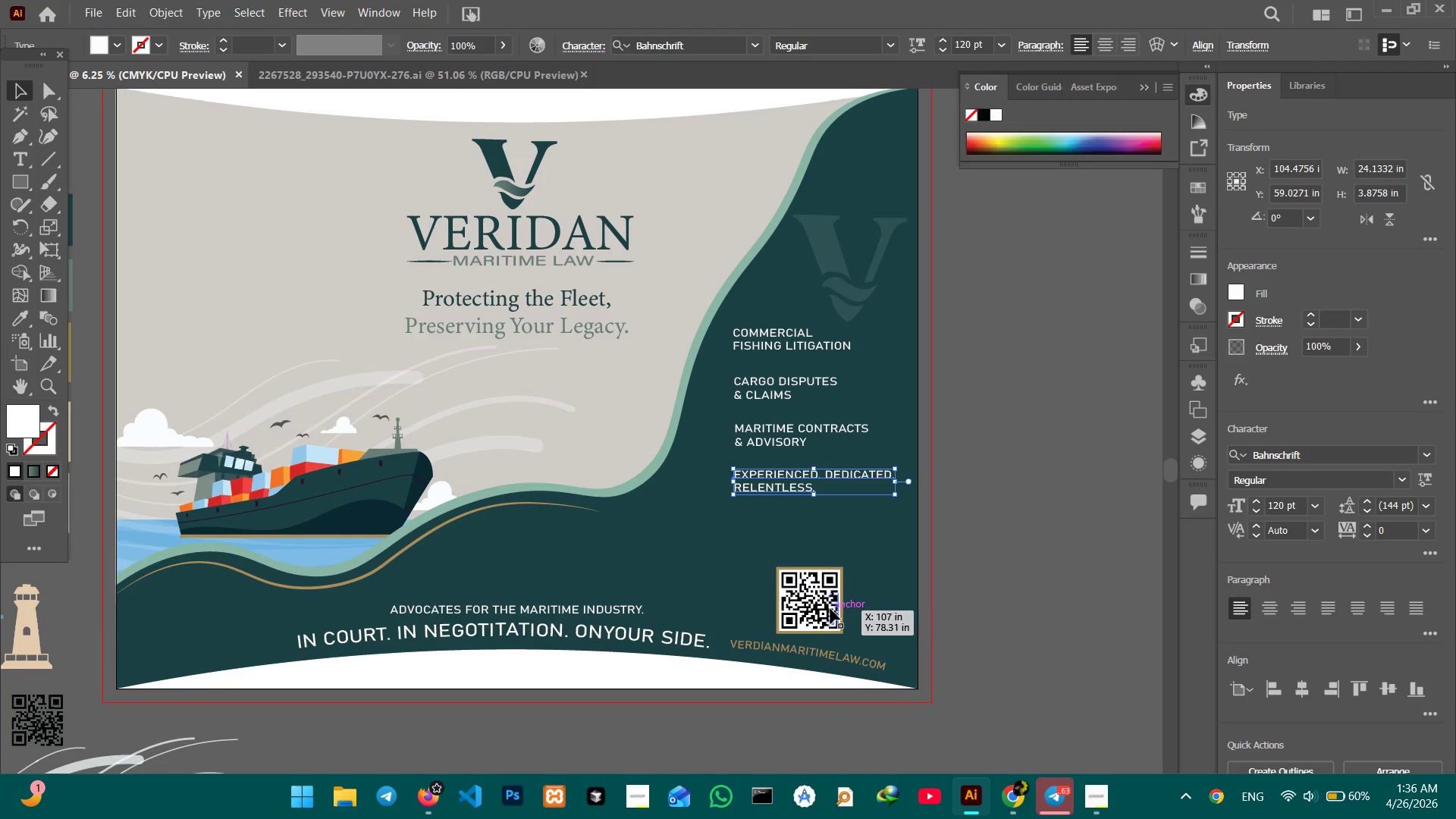 
hold_key(key=Space, duration=18.2)
 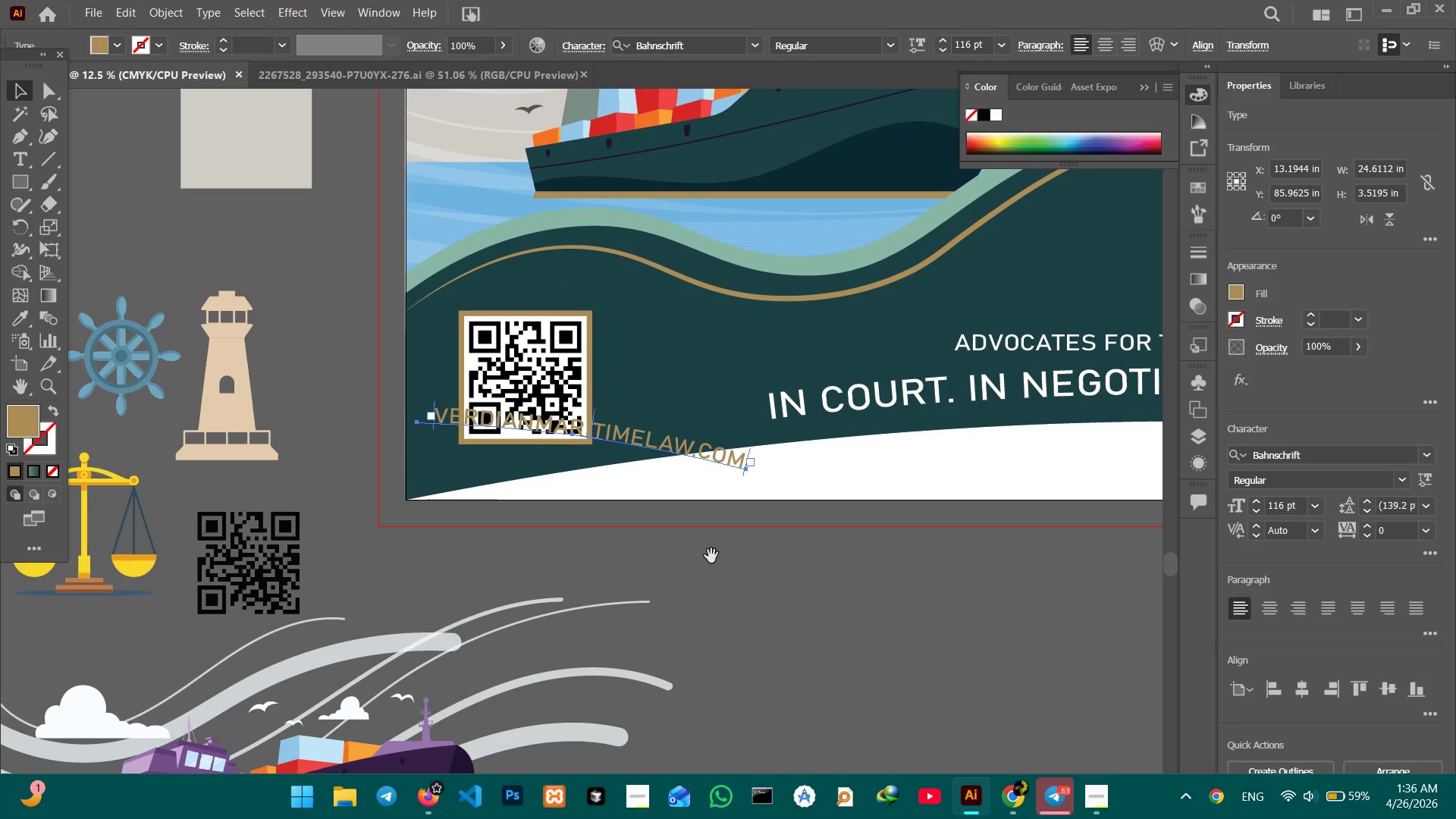 
left_click([830, 607])
 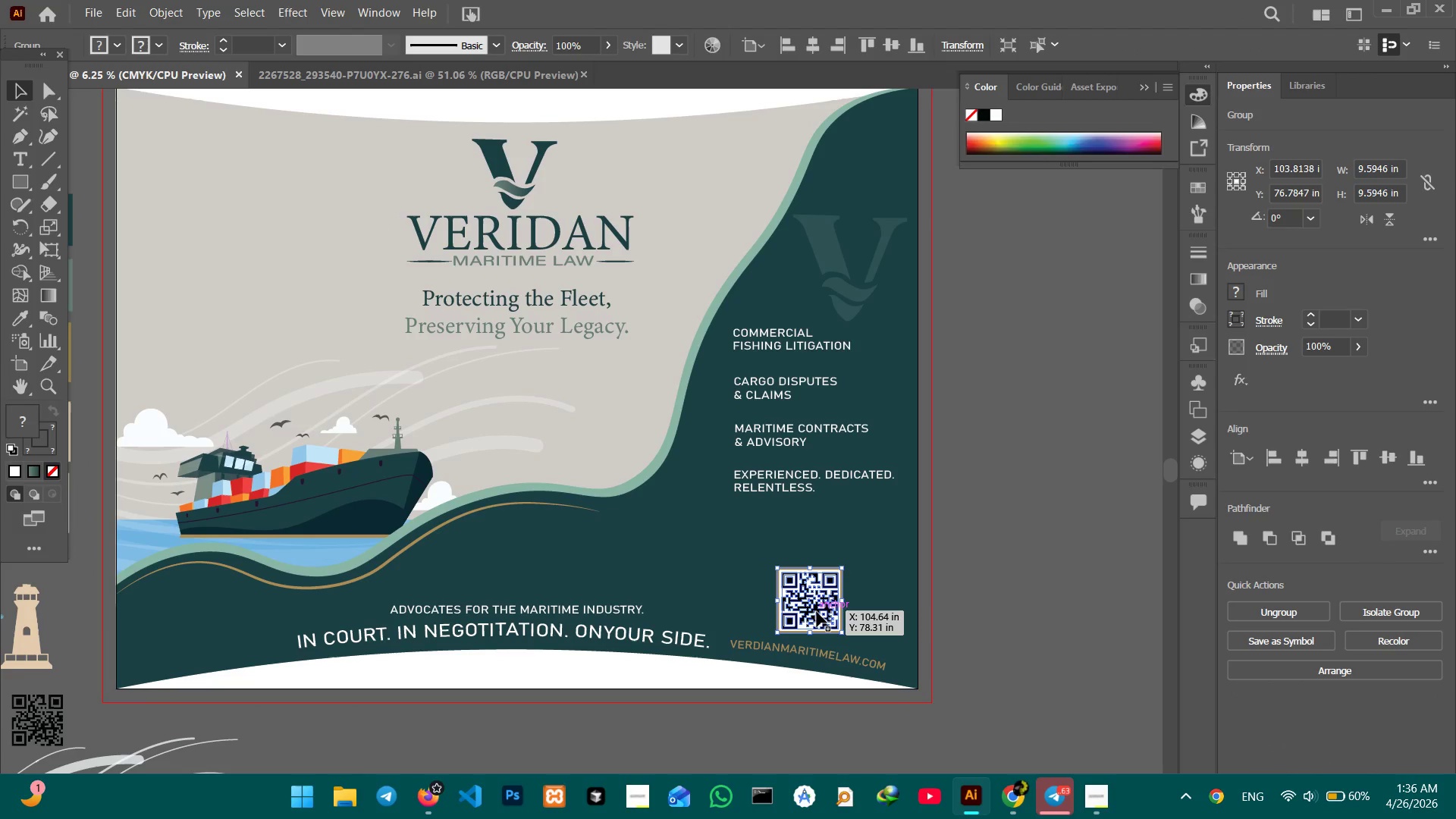 
left_click_drag(start_coordinate=[817, 612], to_coordinate=[179, 638])
 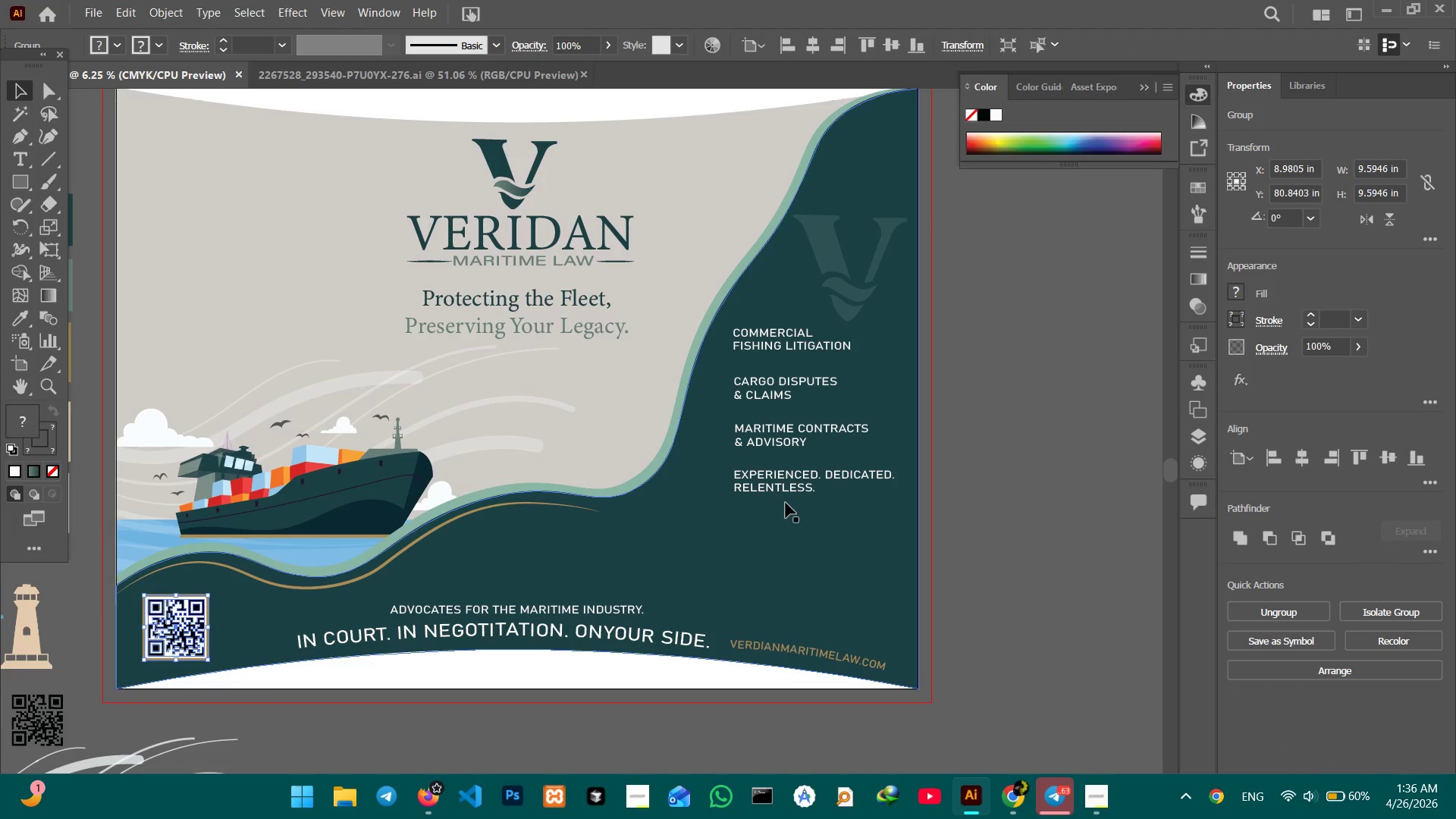 
left_click([786, 489])
 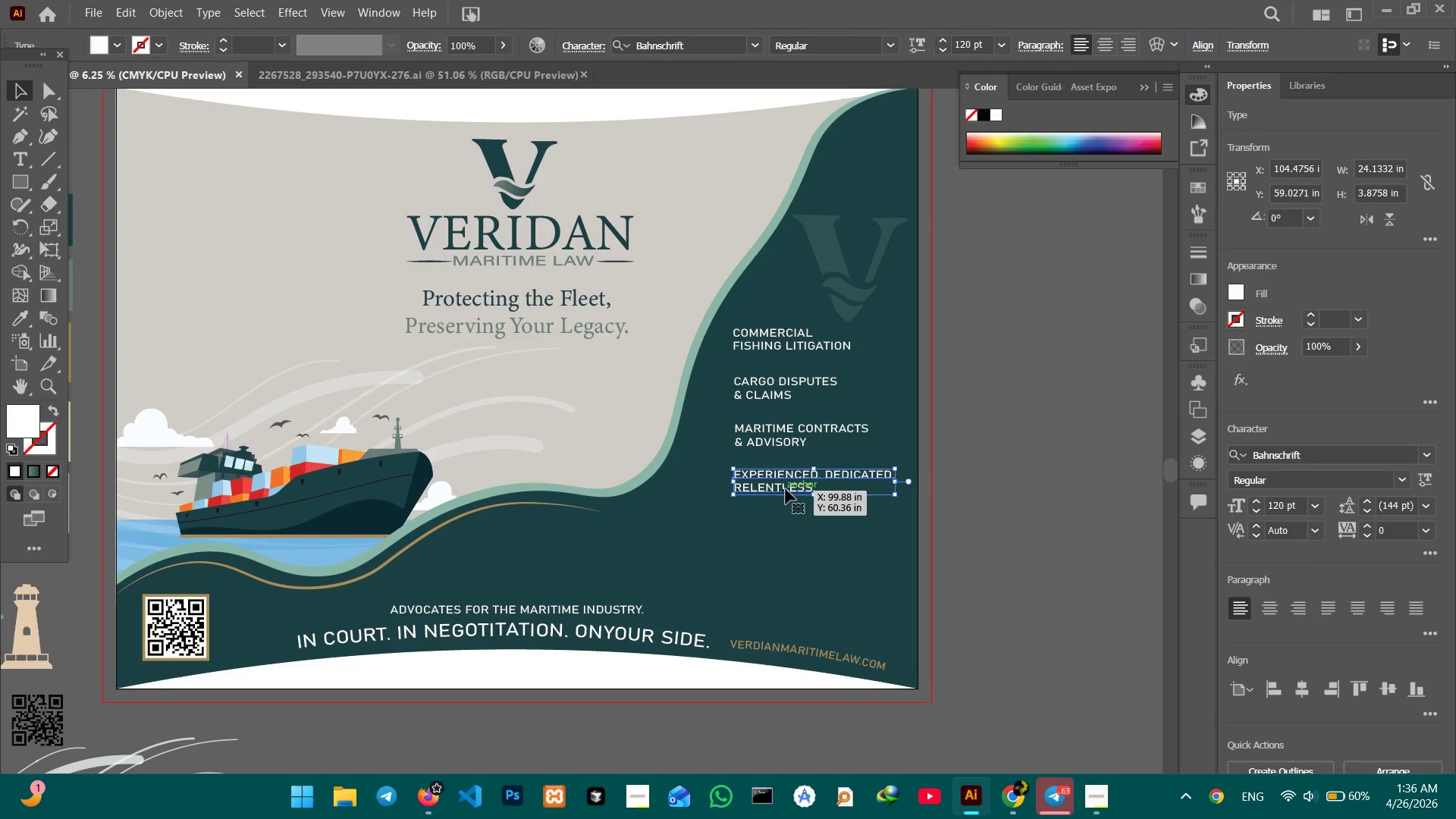 
hold_key(key=ShiftLeft, duration=2.14)
triple_click([770, 347])
 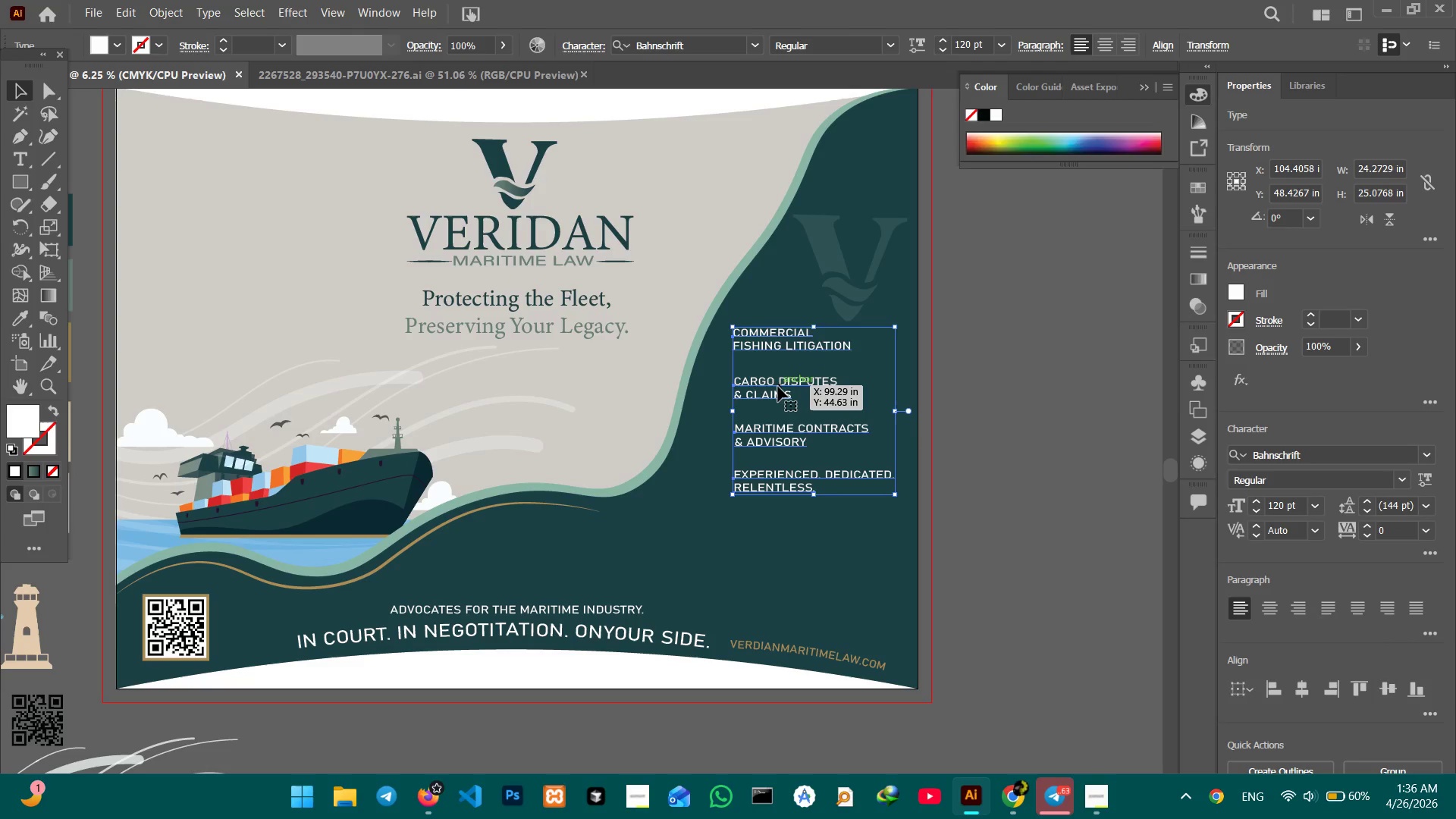 
left_click_drag(start_coordinate=[778, 385], to_coordinate=[792, 490])
 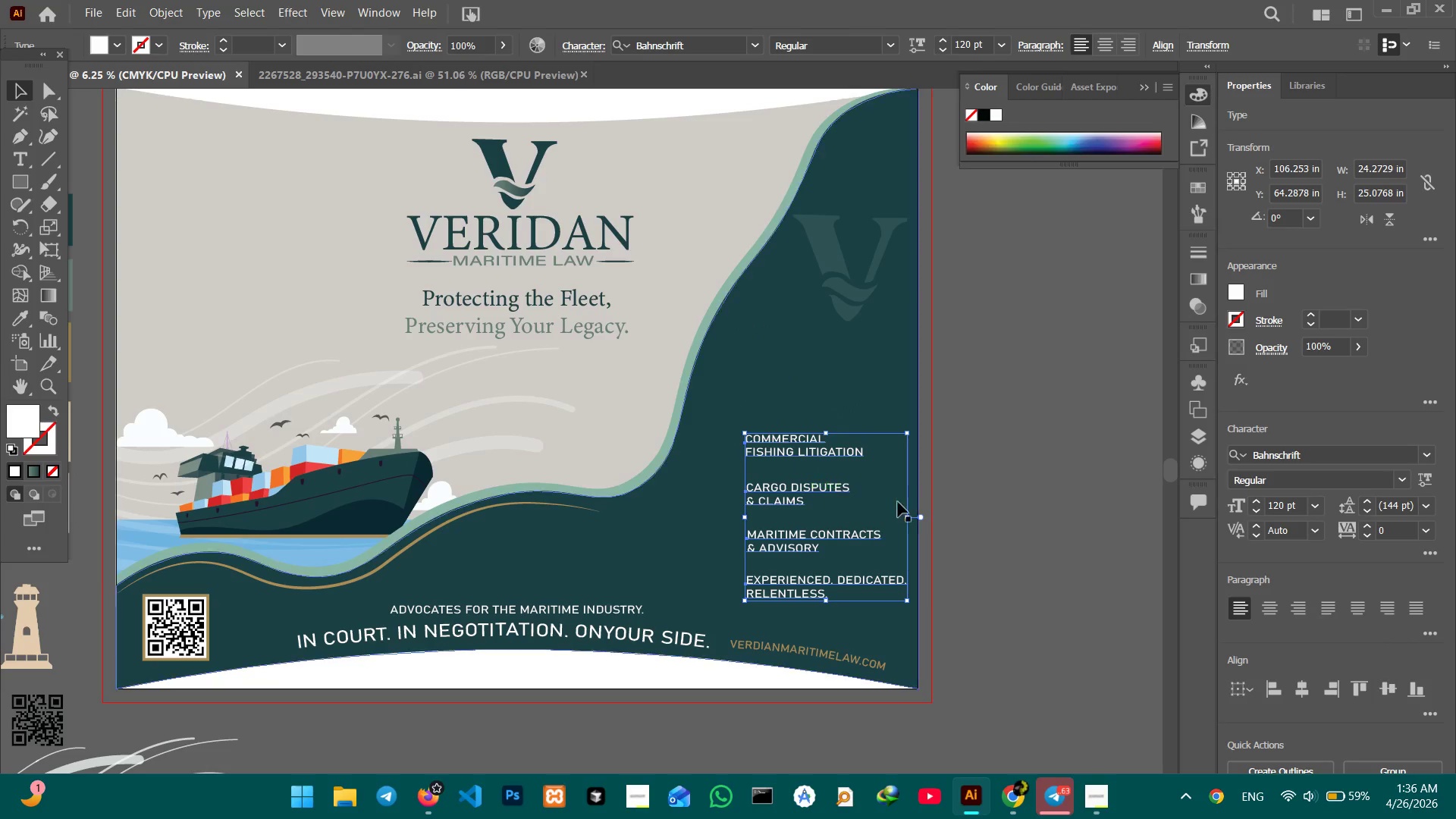 
left_click([983, 506])
 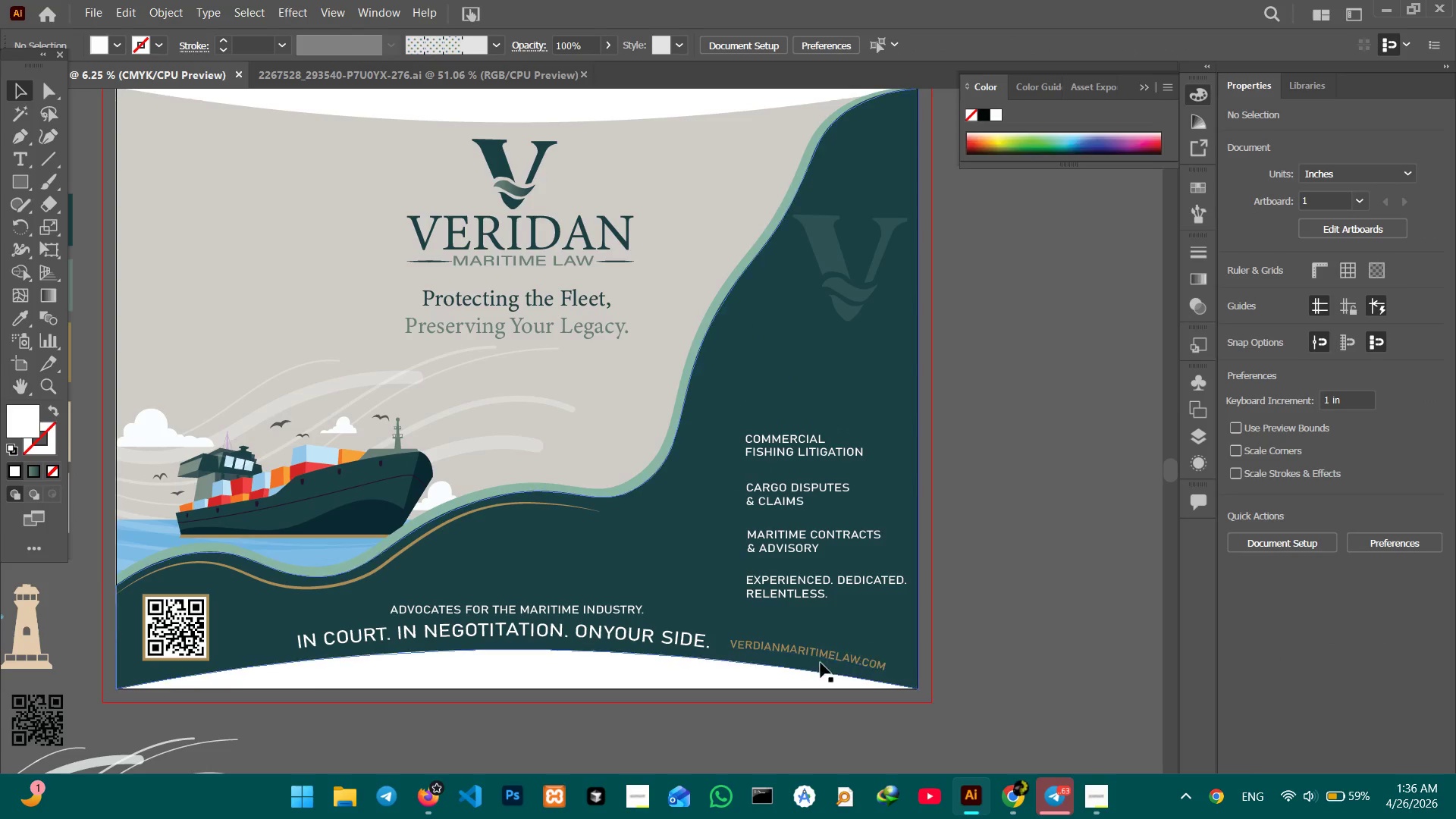 
left_click([821, 651])
 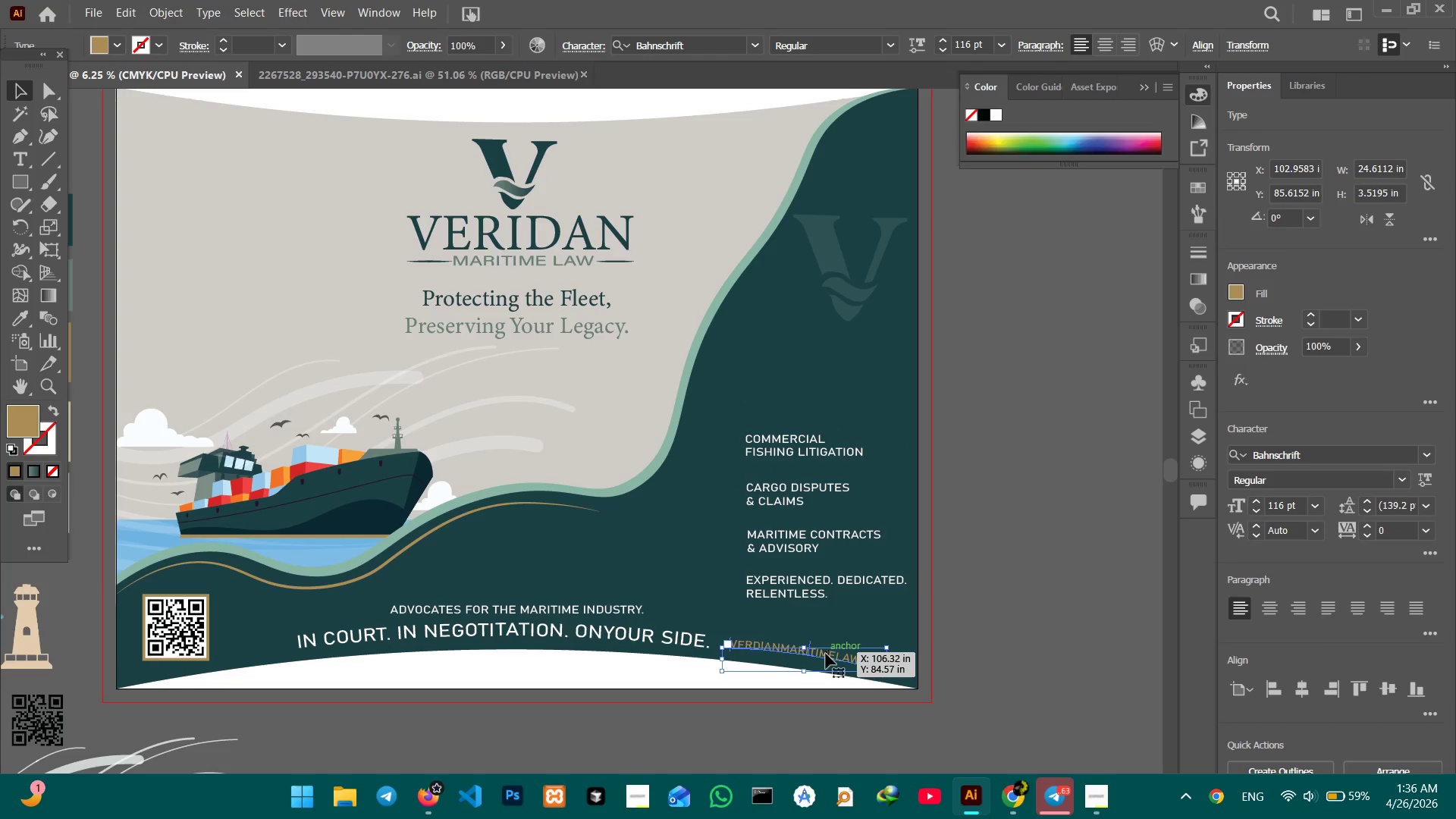 
left_click_drag(start_coordinate=[826, 655], to_coordinate=[225, 657])
 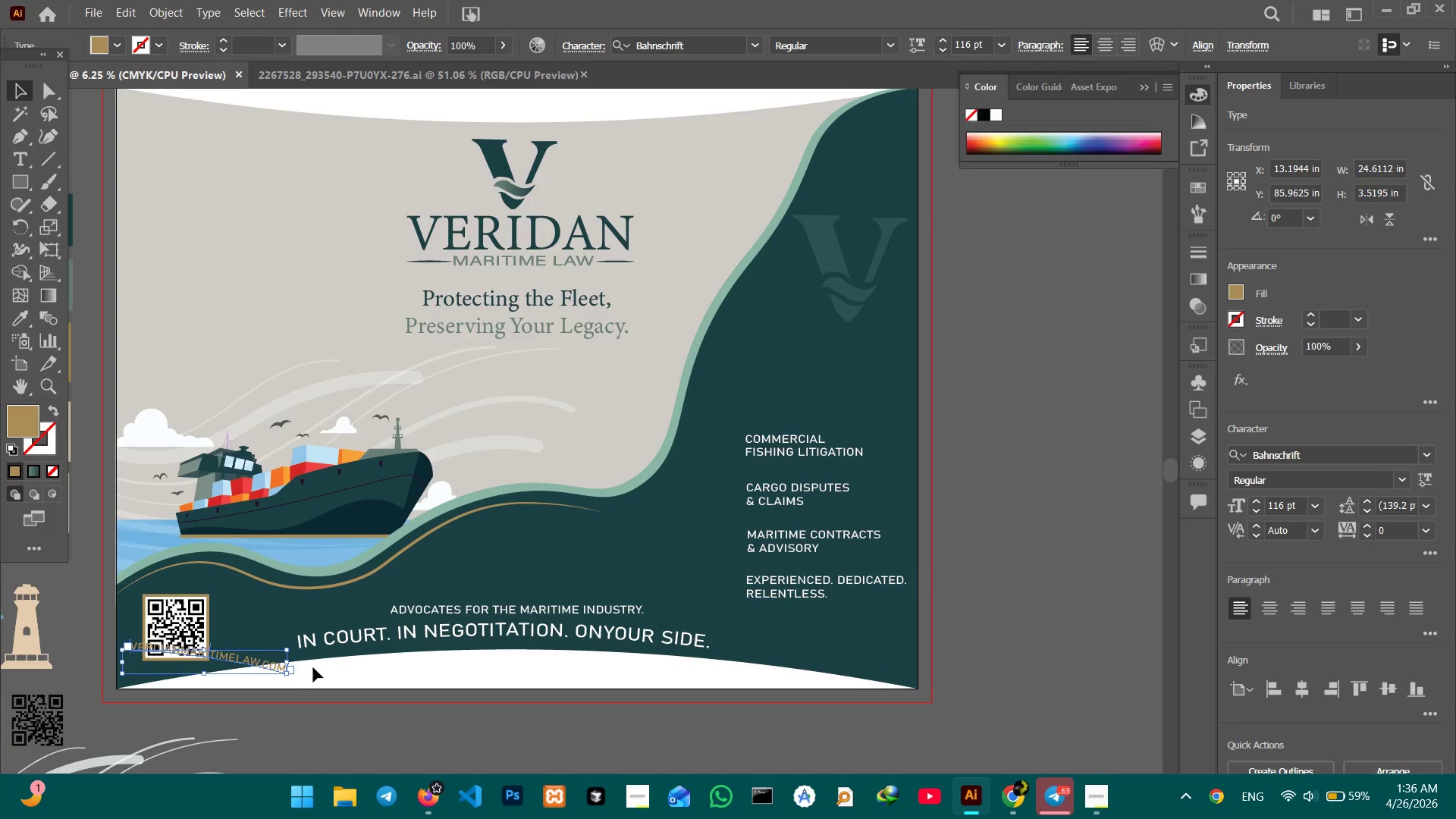 
key(Control+Equal)
 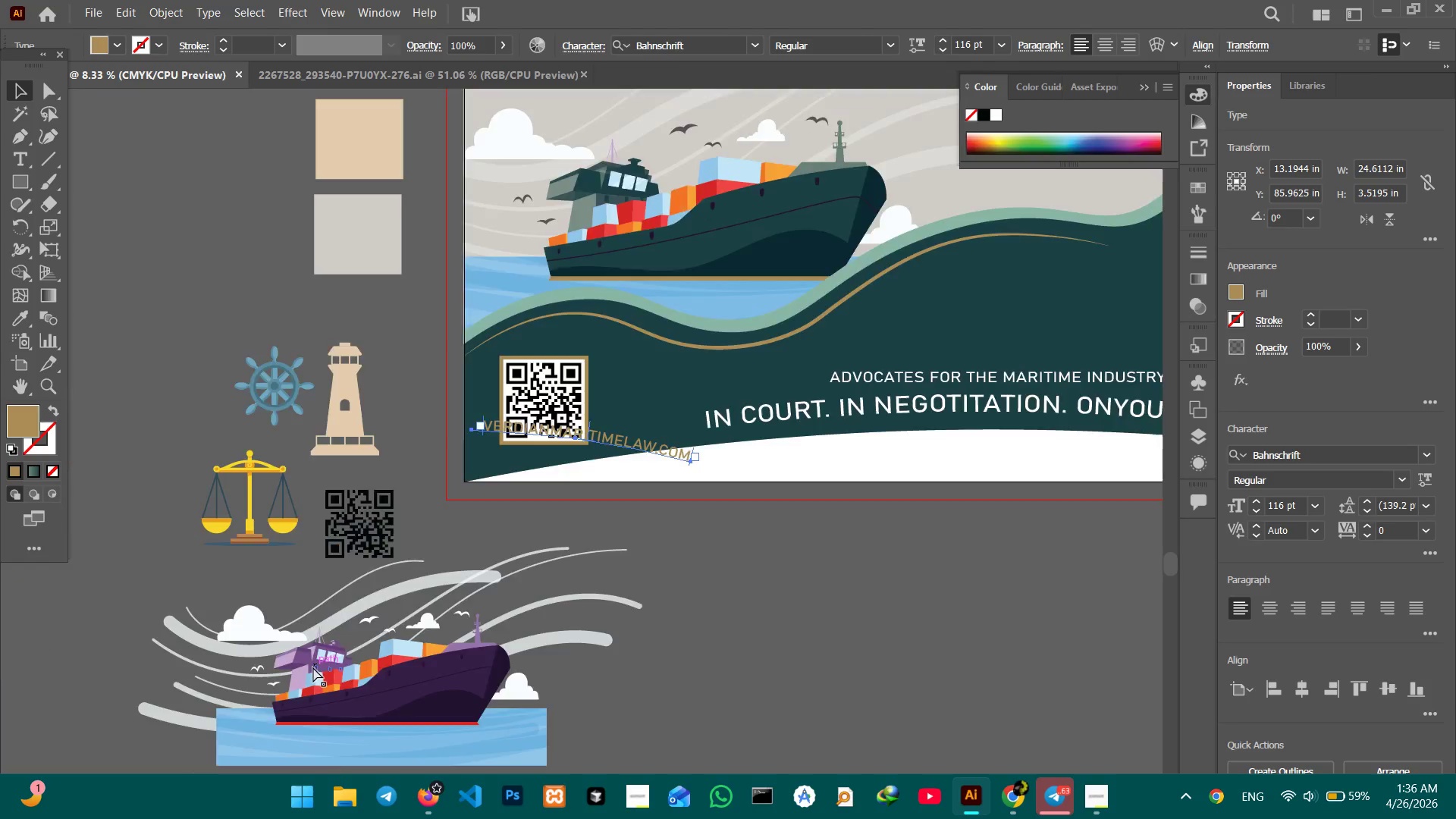 
key(Control+Equal)
 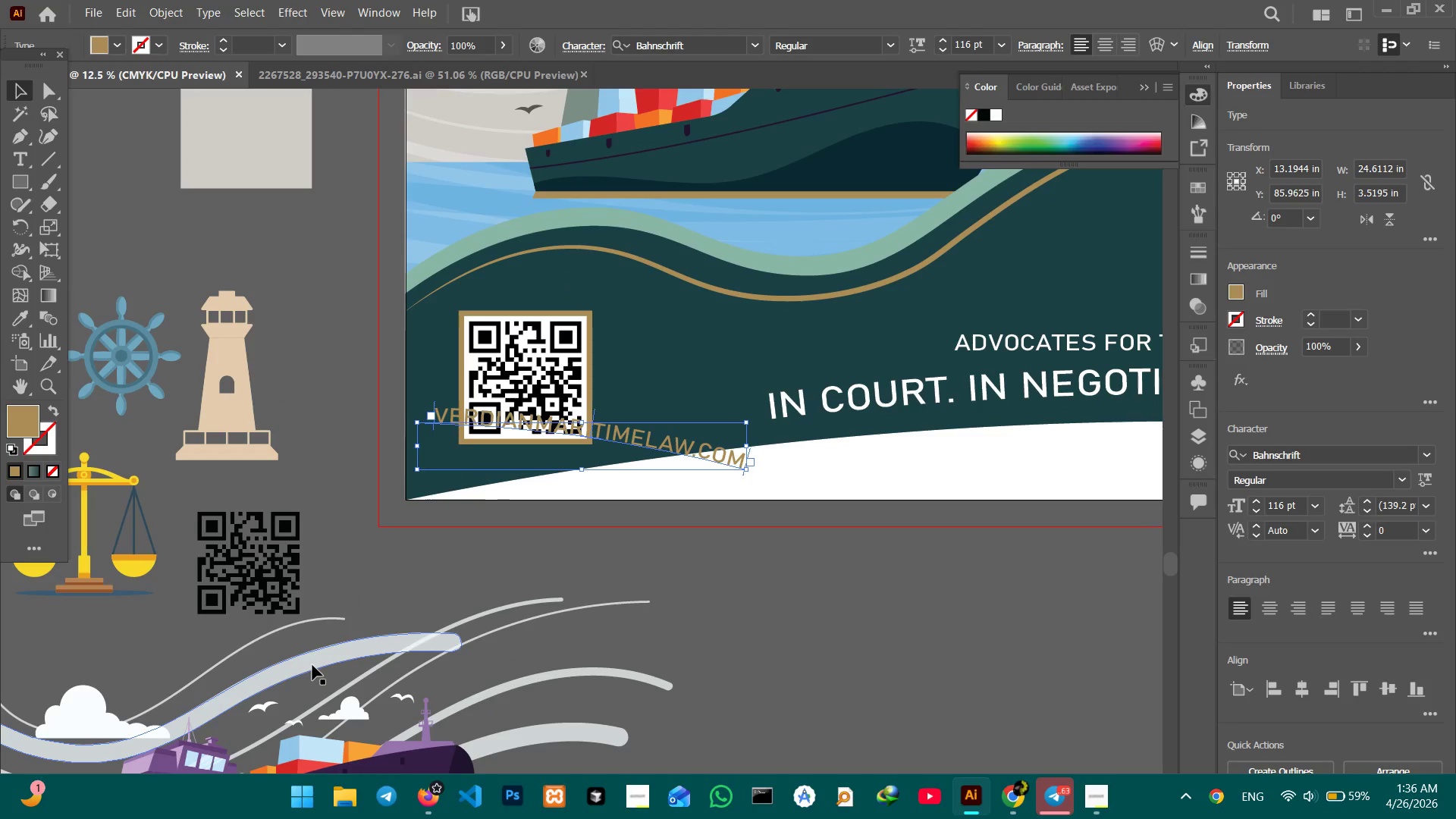 
hold_key(key=Space, duration=1.11)
 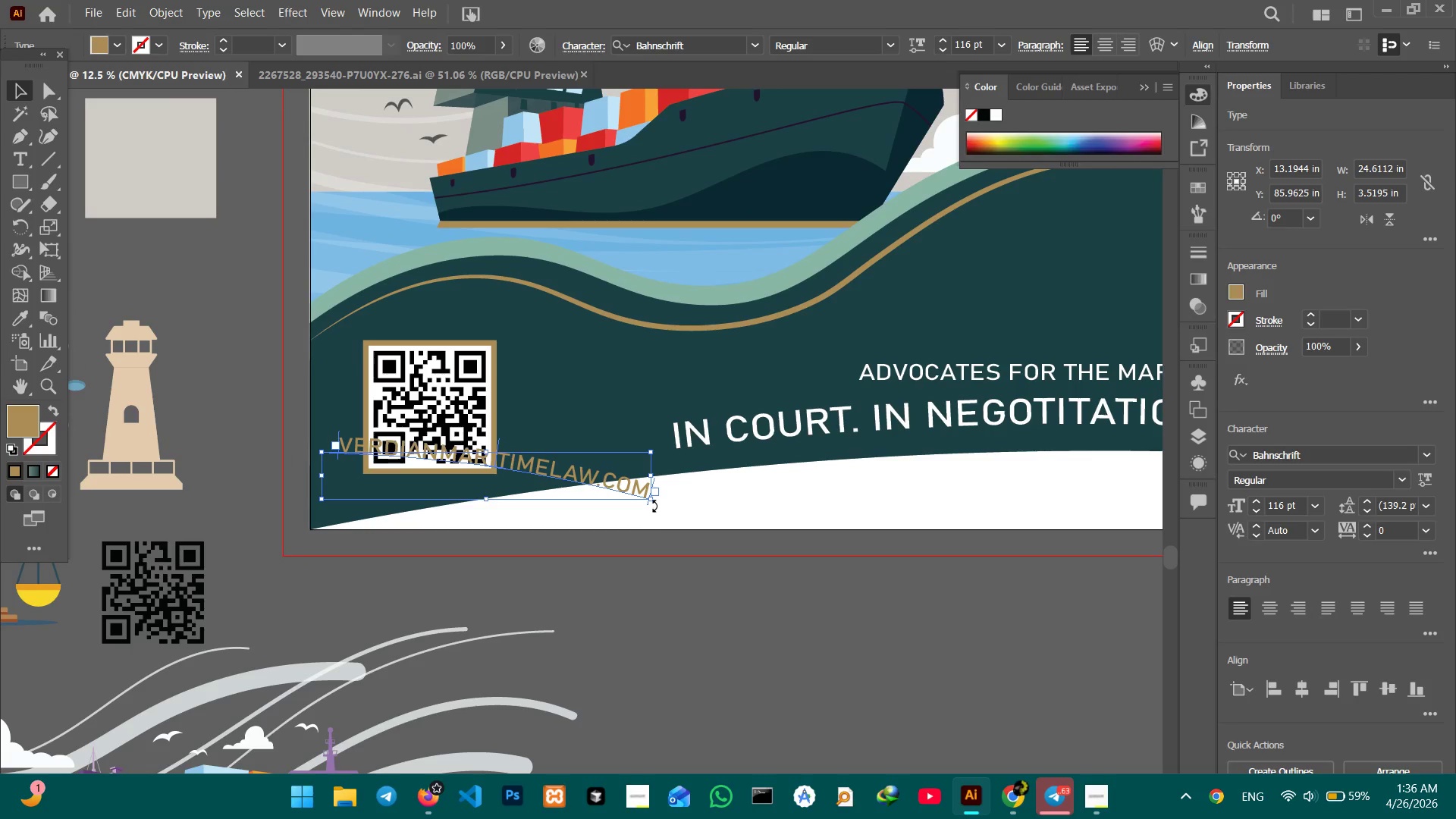 
left_click_drag(start_coordinate=[712, 552], to_coordinate=[617, 582])
 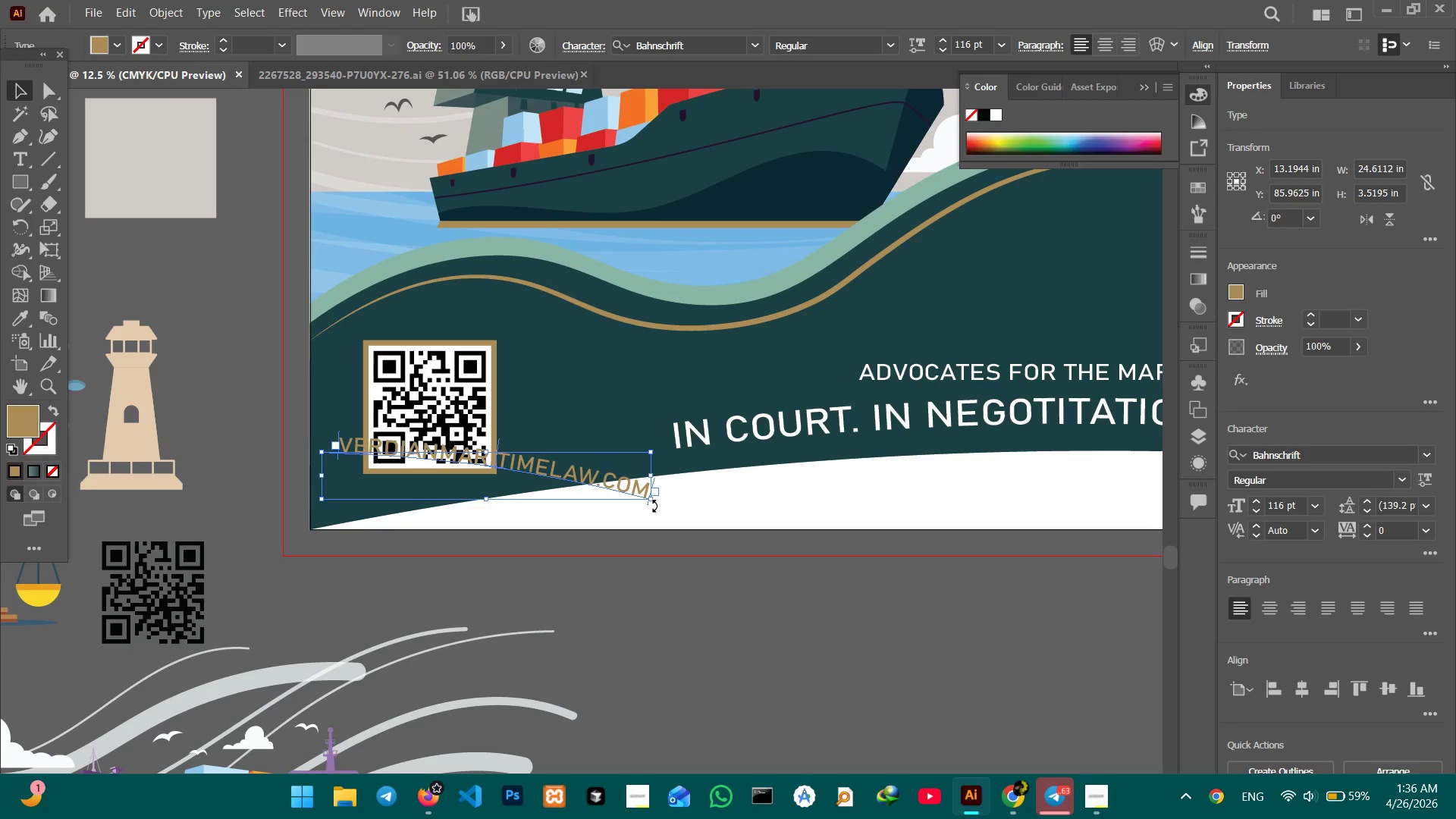 
left_click_drag(start_coordinate=[654, 506], to_coordinate=[655, 460])
 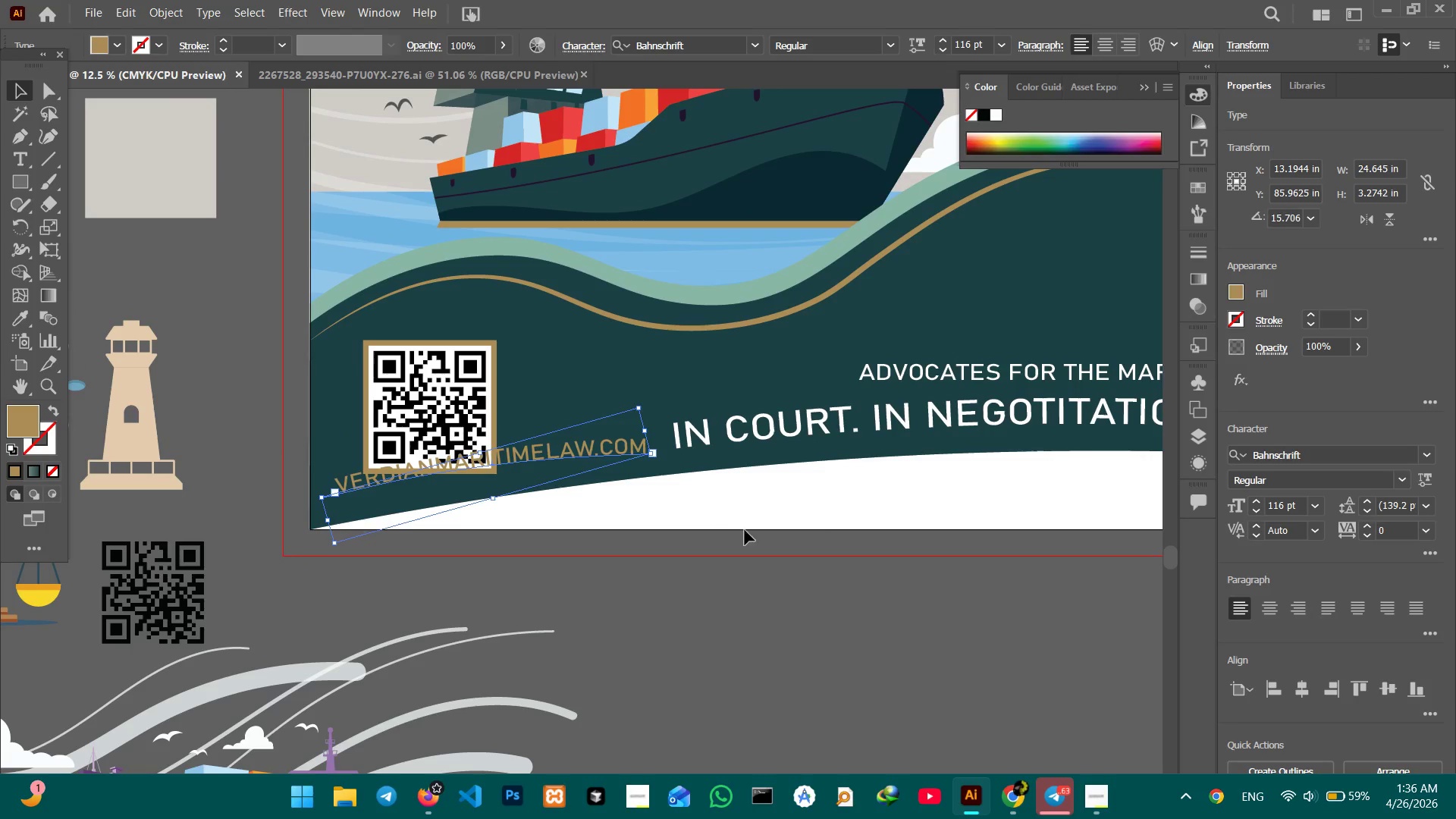 
hold_key(key=Space, duration=0.86)
 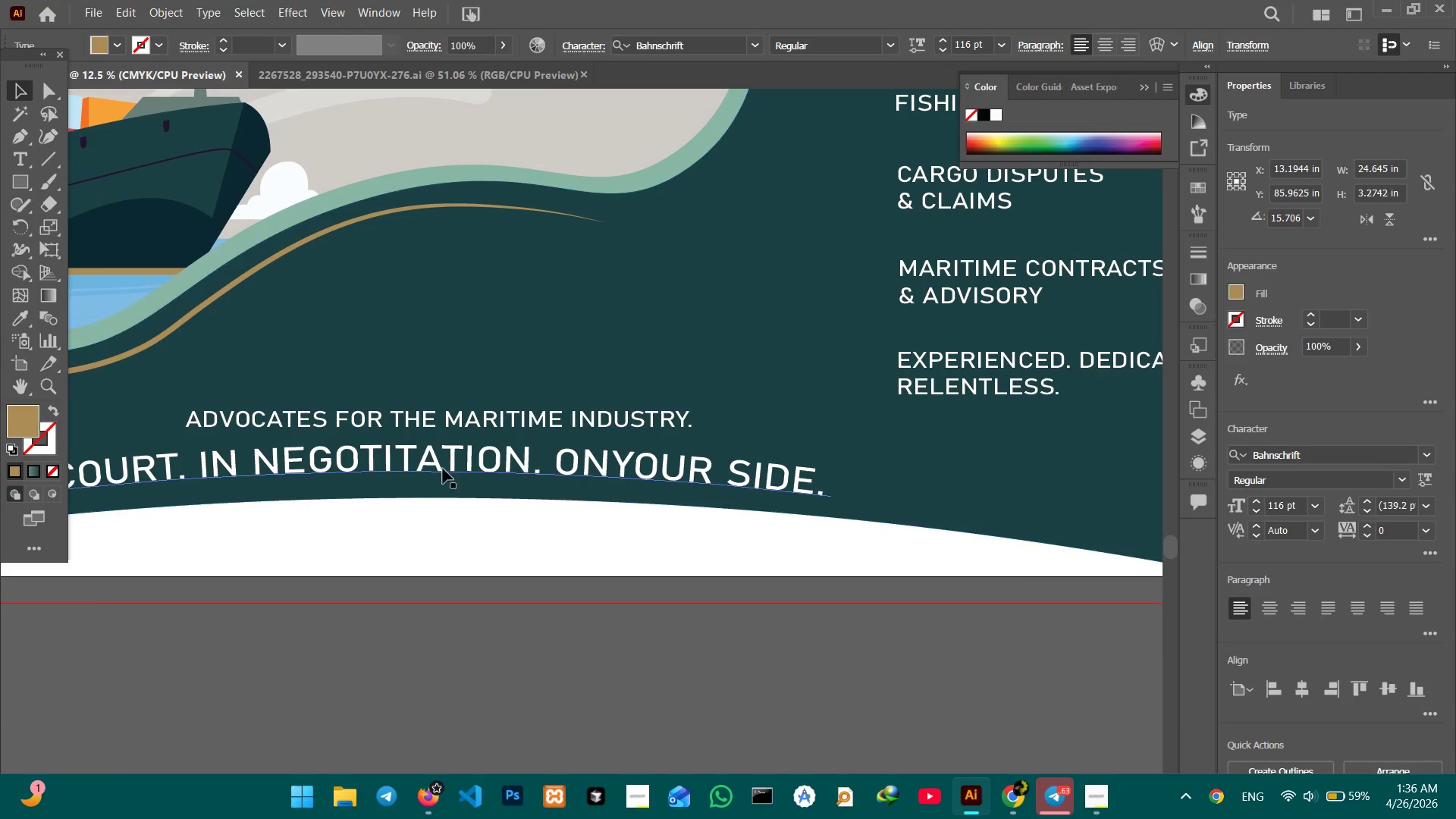 
left_click_drag(start_coordinate=[835, 533], to_coordinate=[162, 580])
 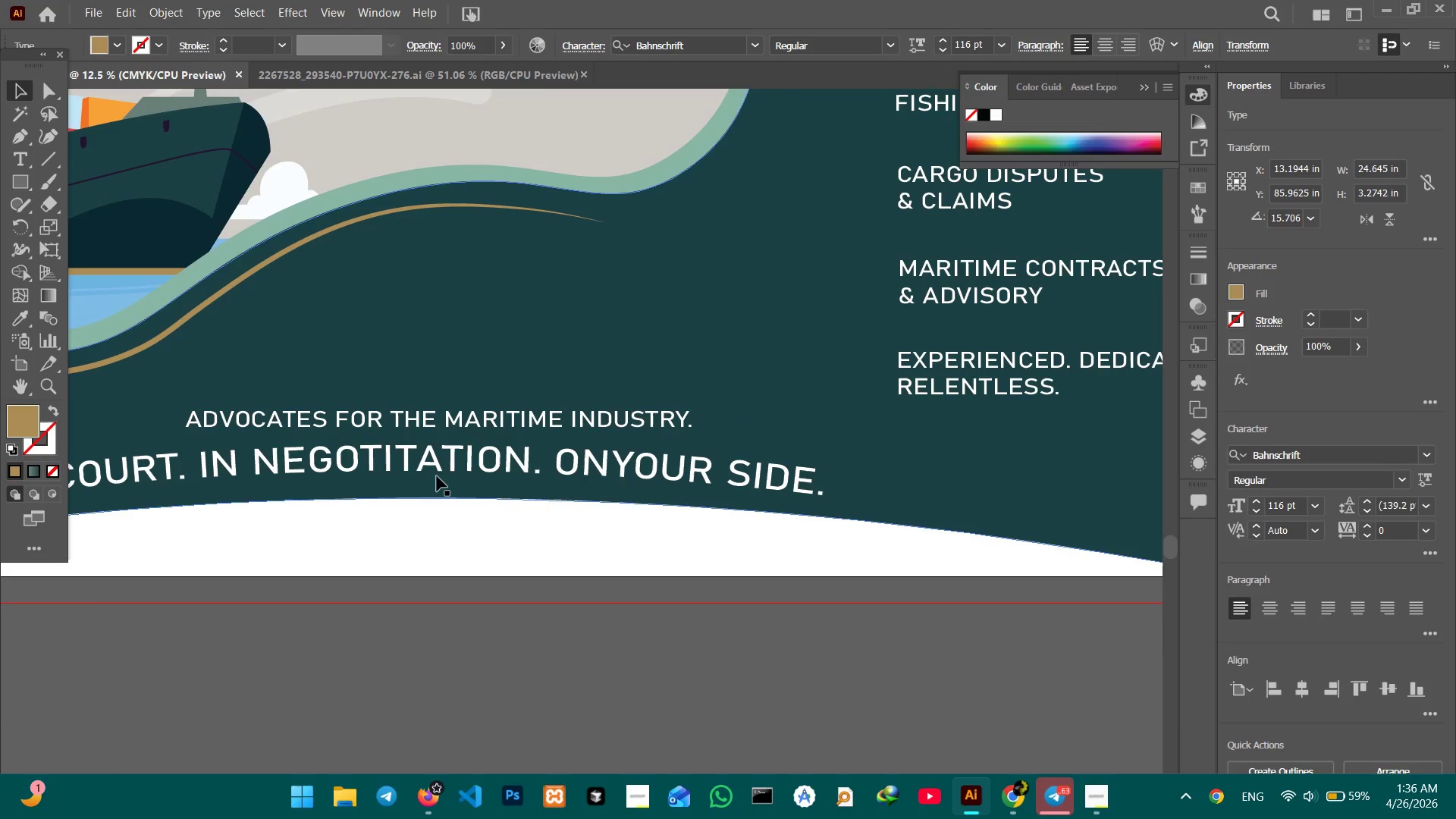 
left_click([443, 469])
 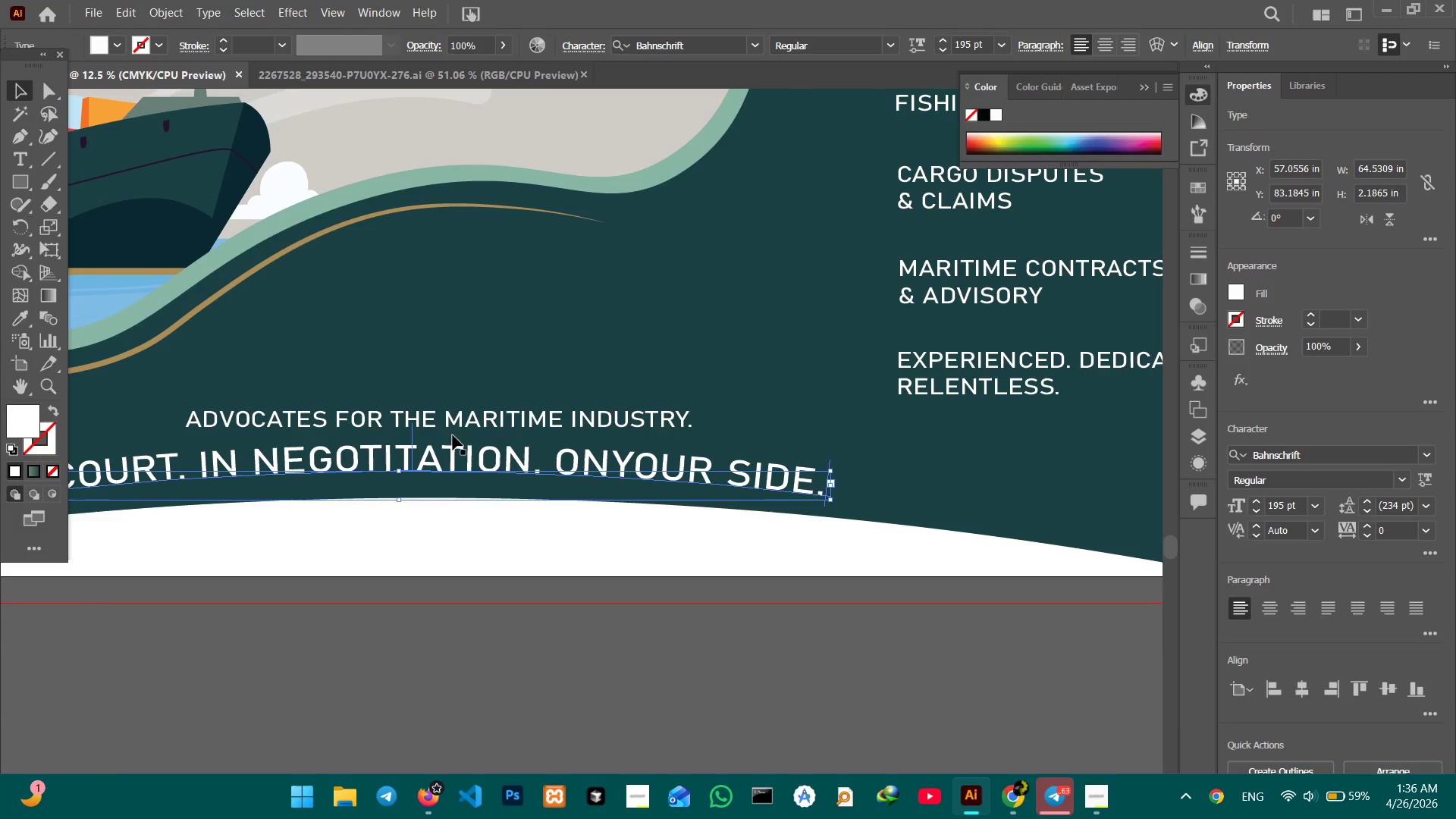 
hold_key(key=ControlLeft, duration=0.52)
left_click([463, 424])
 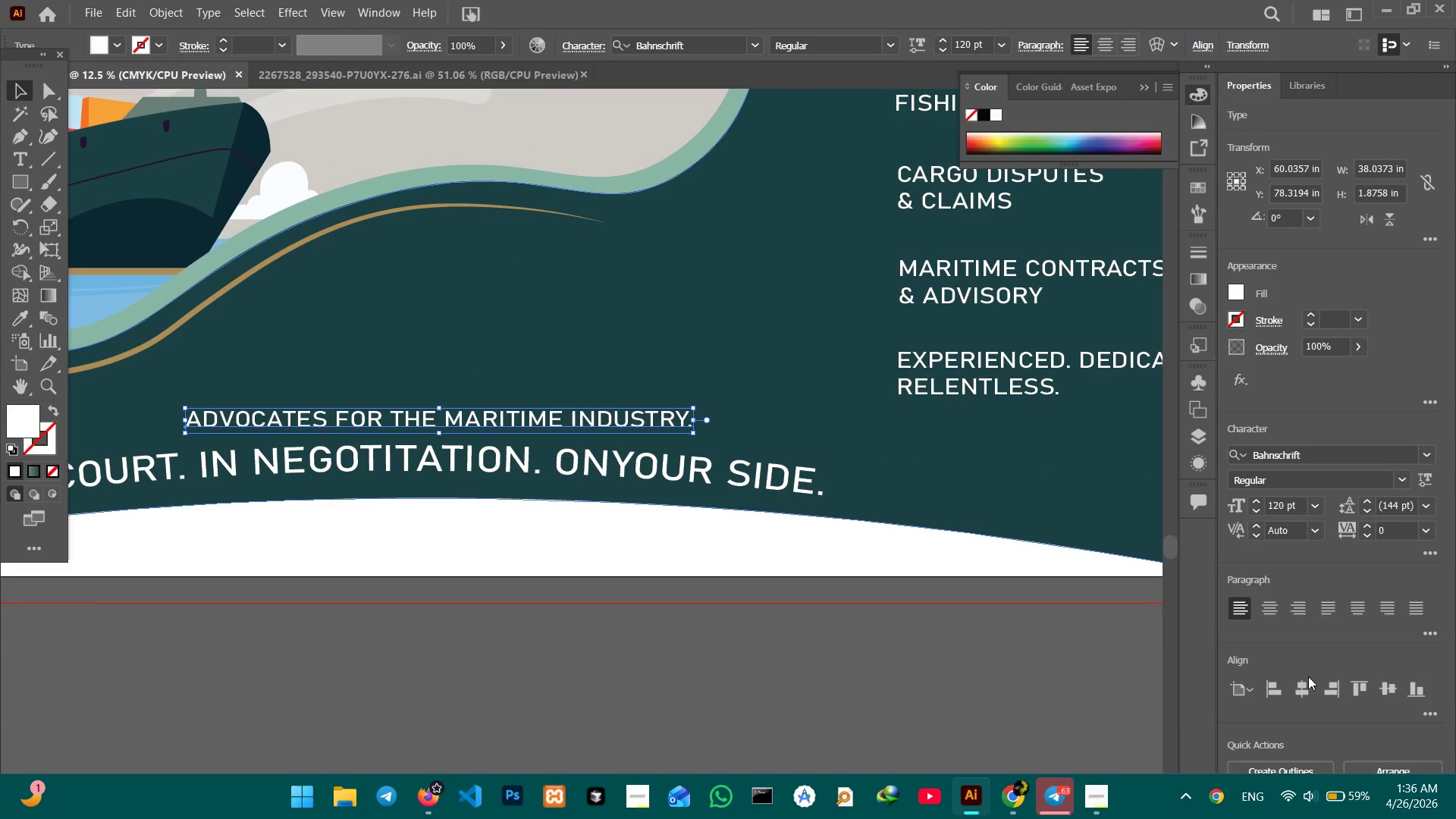 
left_click([1305, 685])
 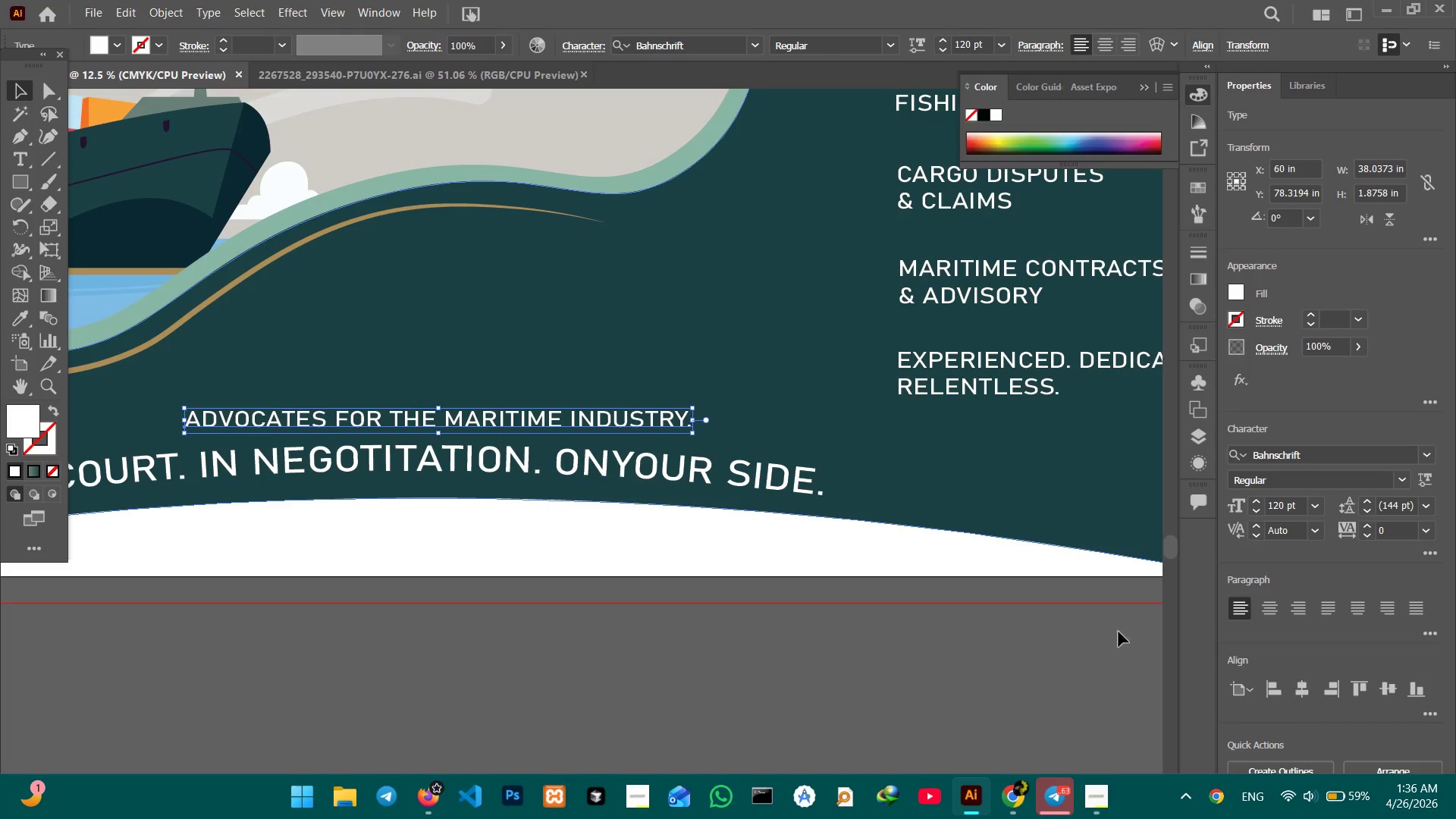 
hold_key(key=ControlLeft, duration=0.64)
left_click([765, 488])
 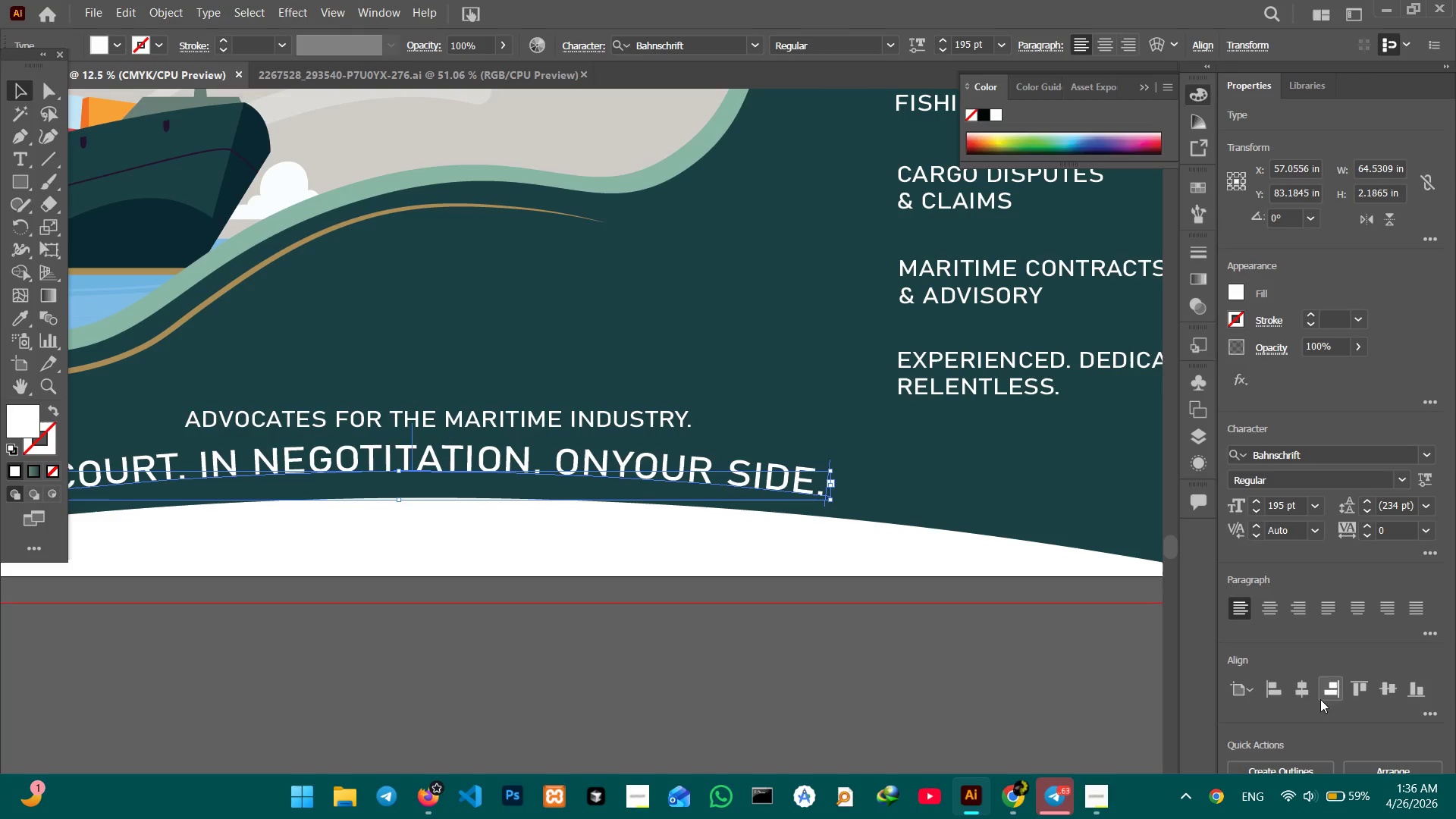 
left_click([1307, 692])
 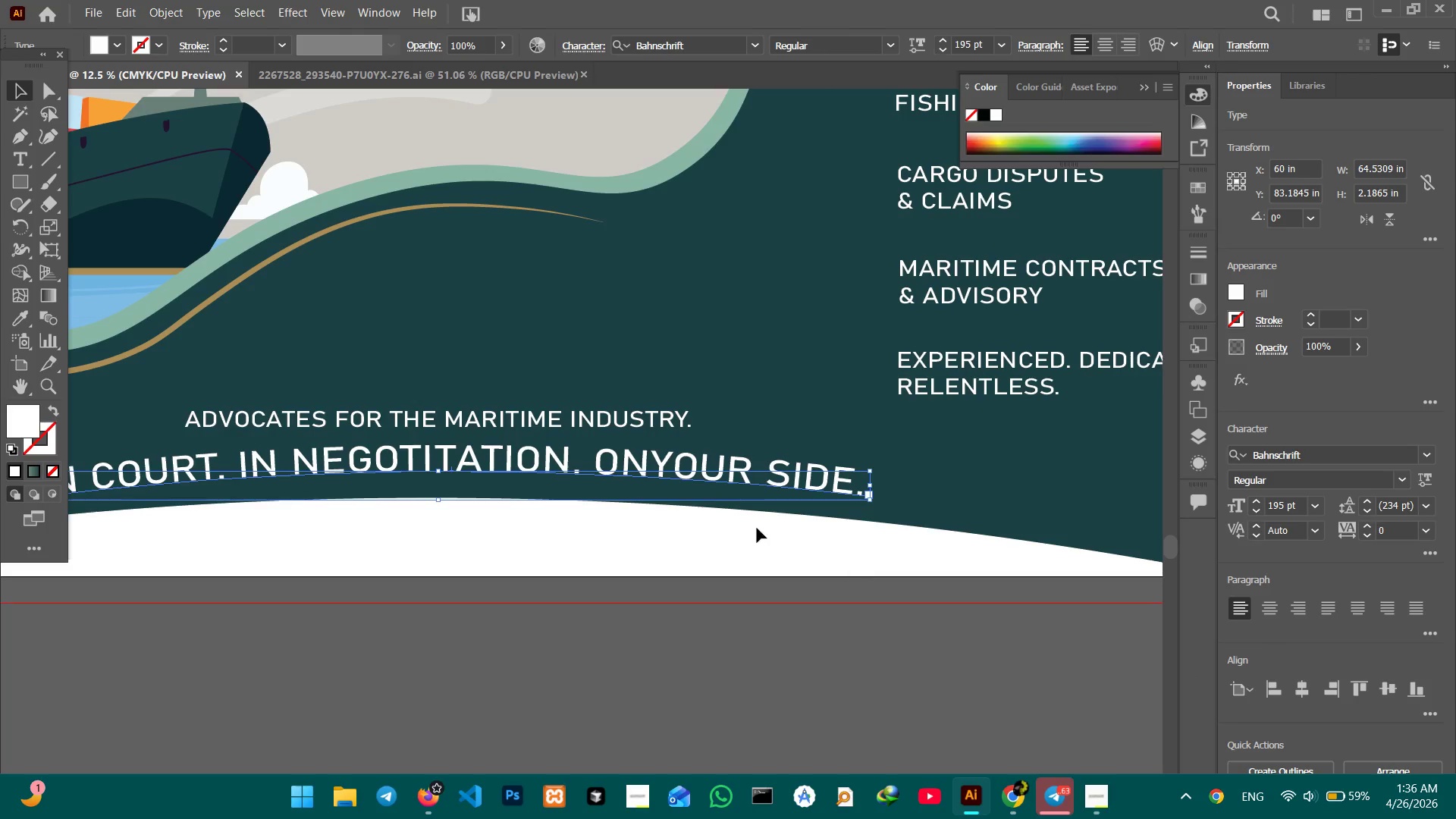 
hold_key(key=ControlLeft, duration=1.3)
left_click([632, 427])
 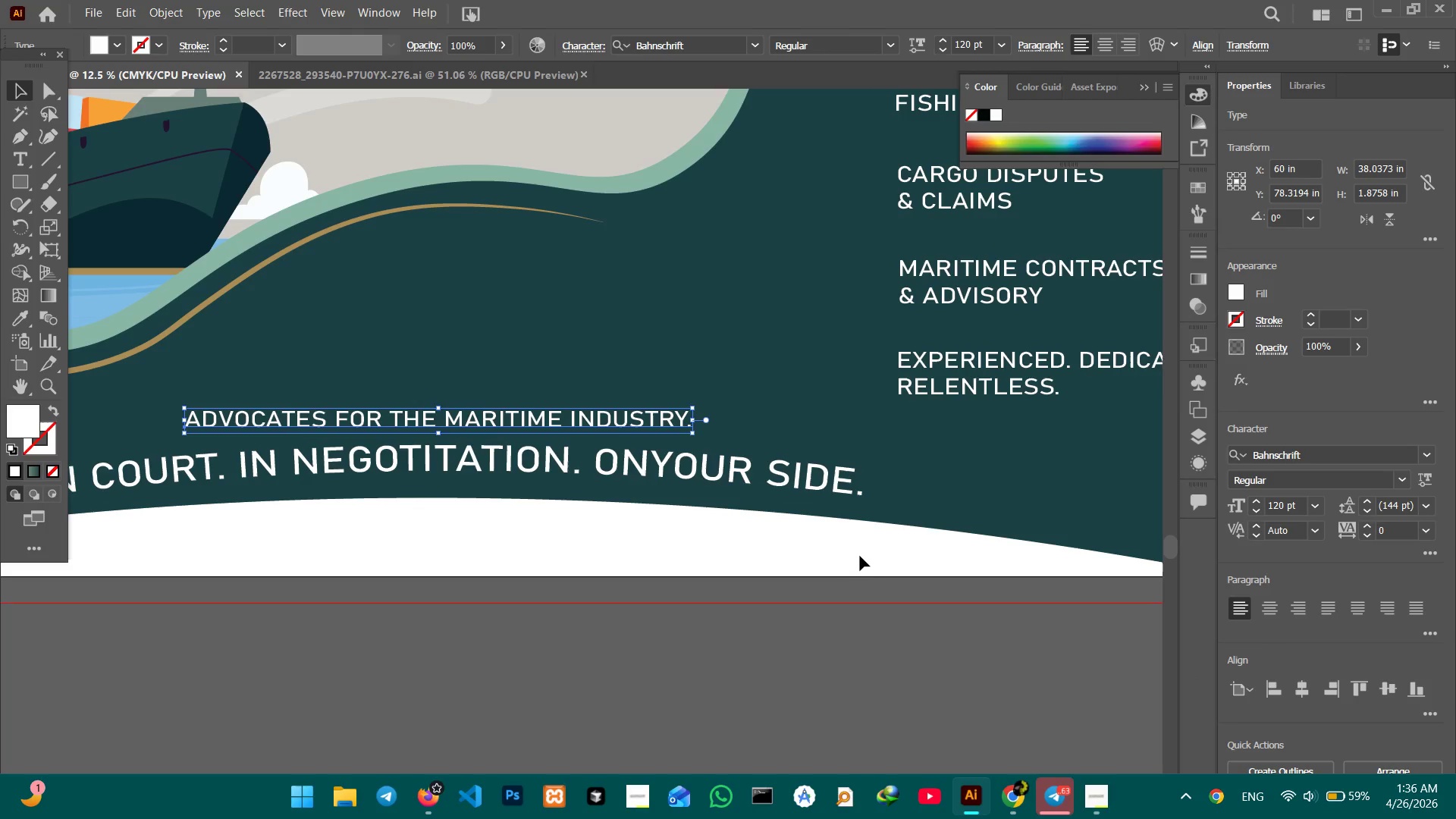 
hold_key(key=ShiftLeft, duration=0.84)
left_click([769, 483])
 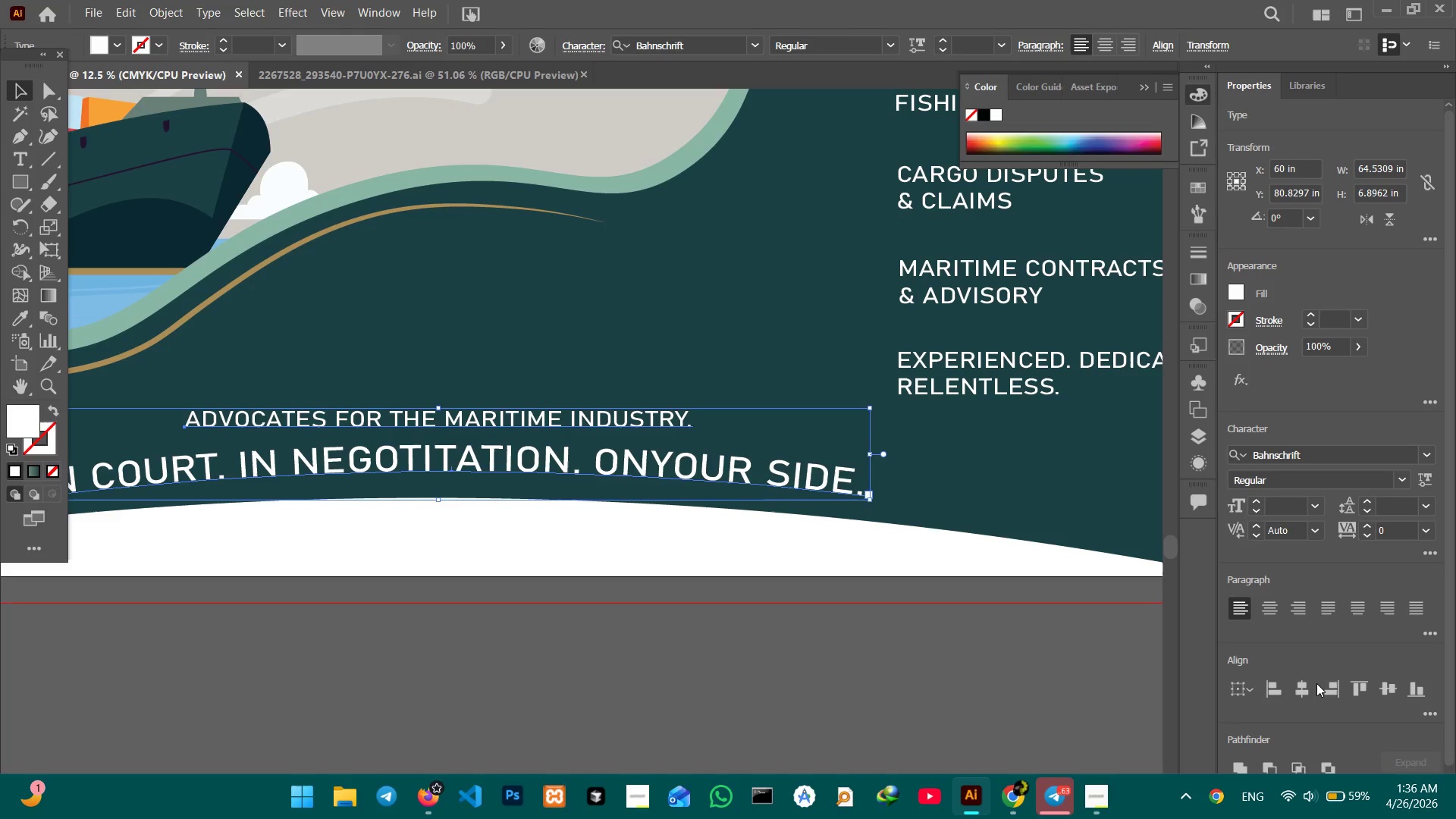 
left_click([1315, 683])
 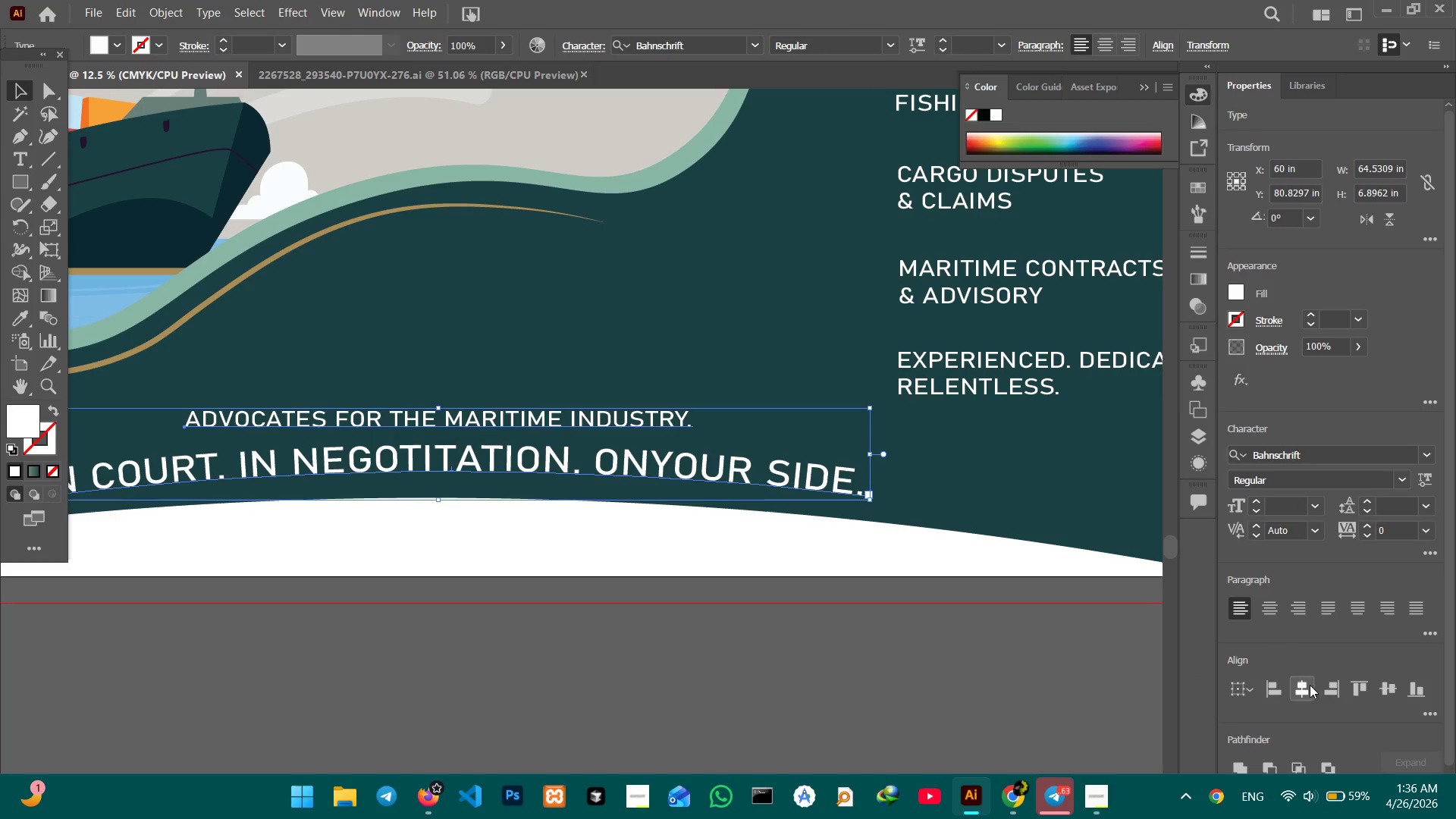 
double_click([1308, 686])
 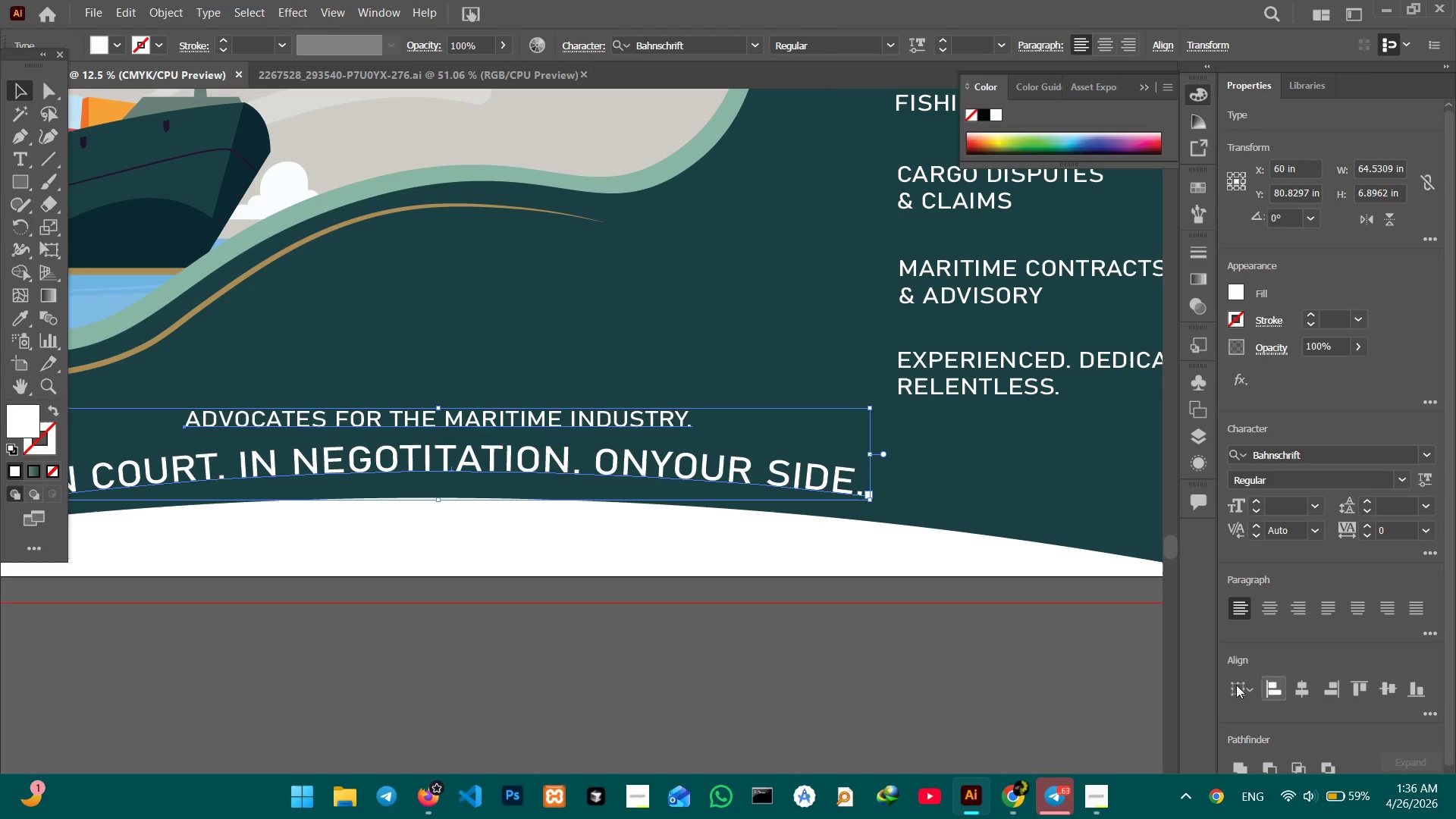 
left_click([845, 610])
 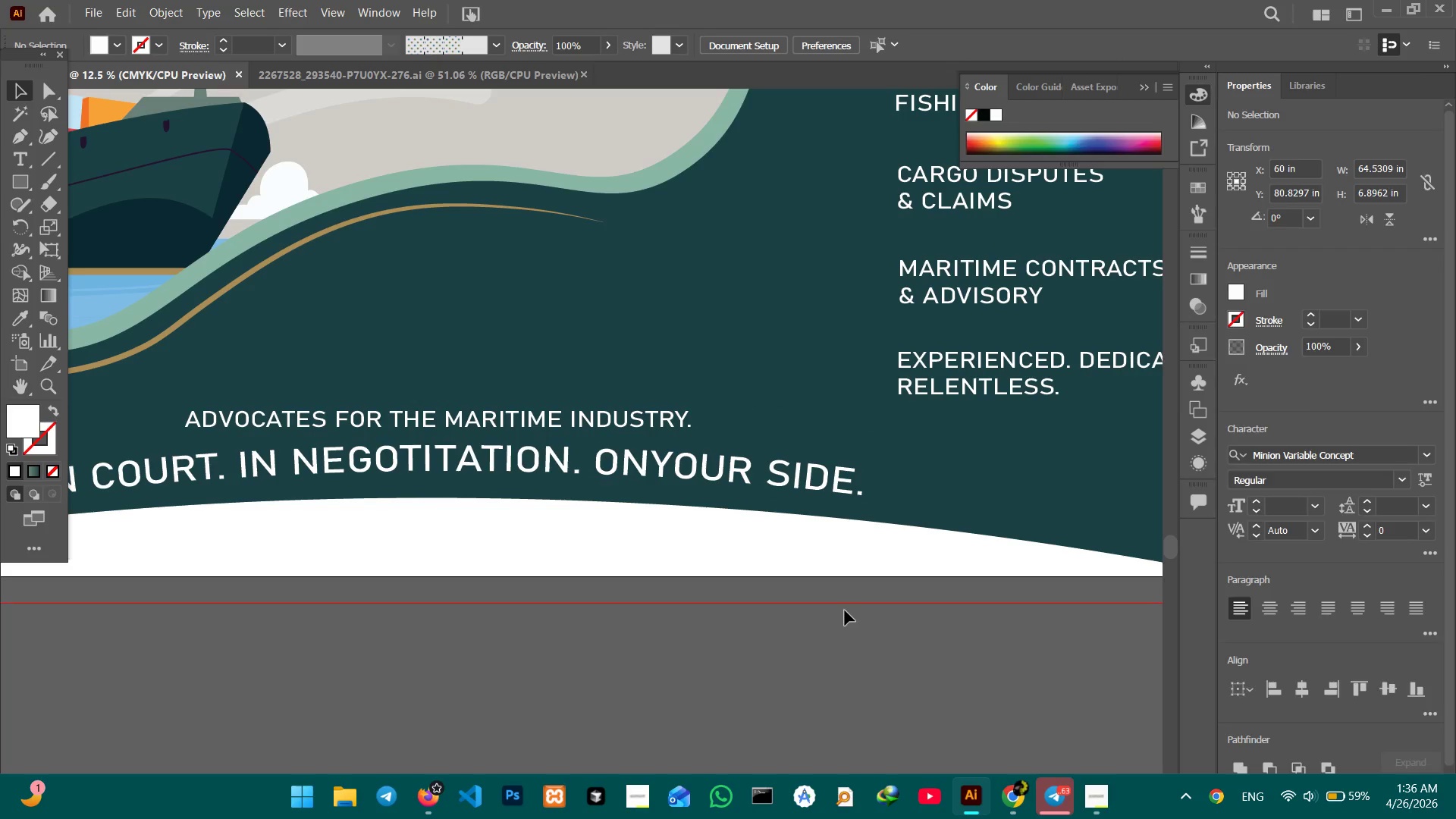 
key(Control+Minus)
 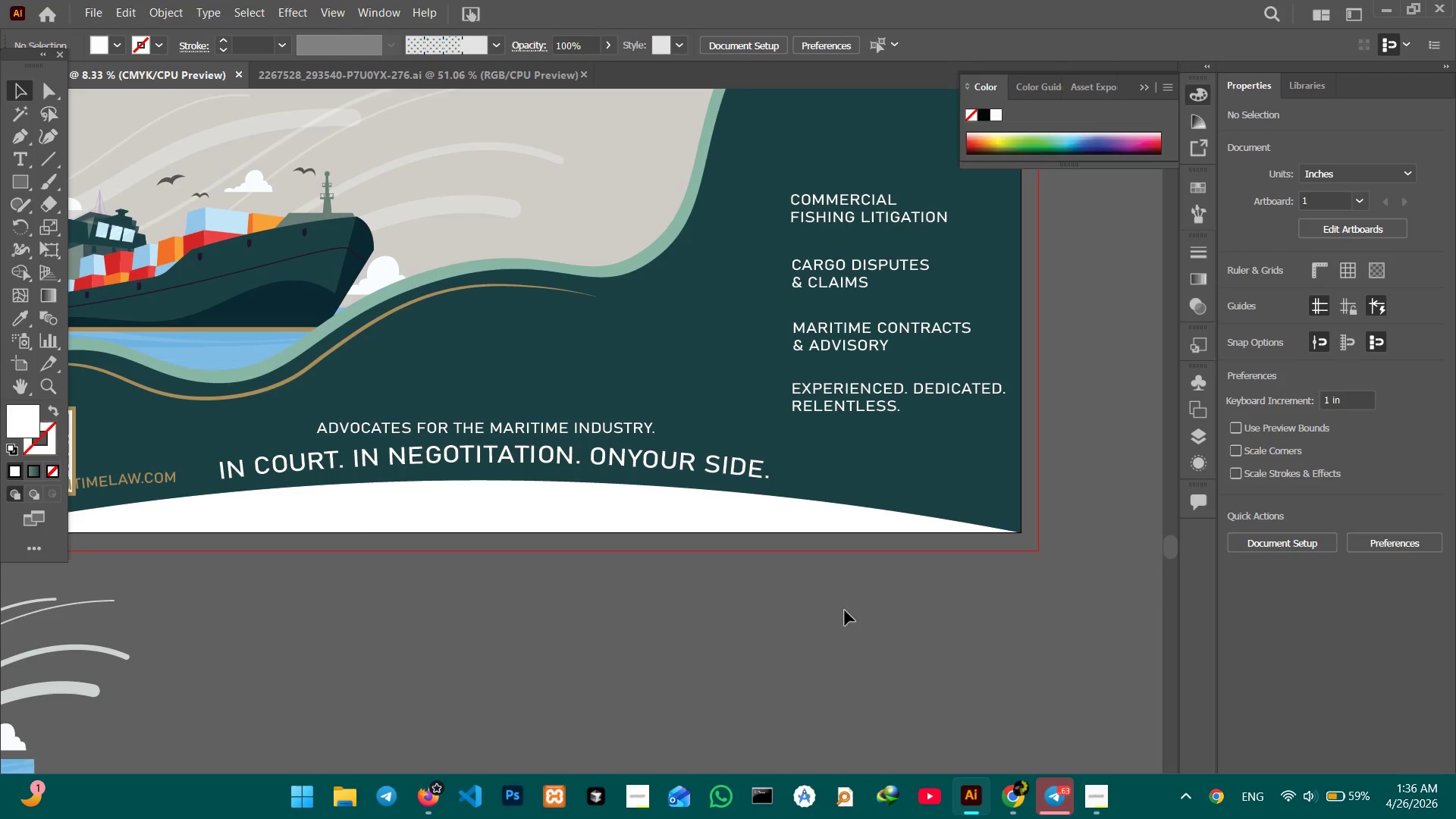 
hold_key(key=Space, duration=0.72)
 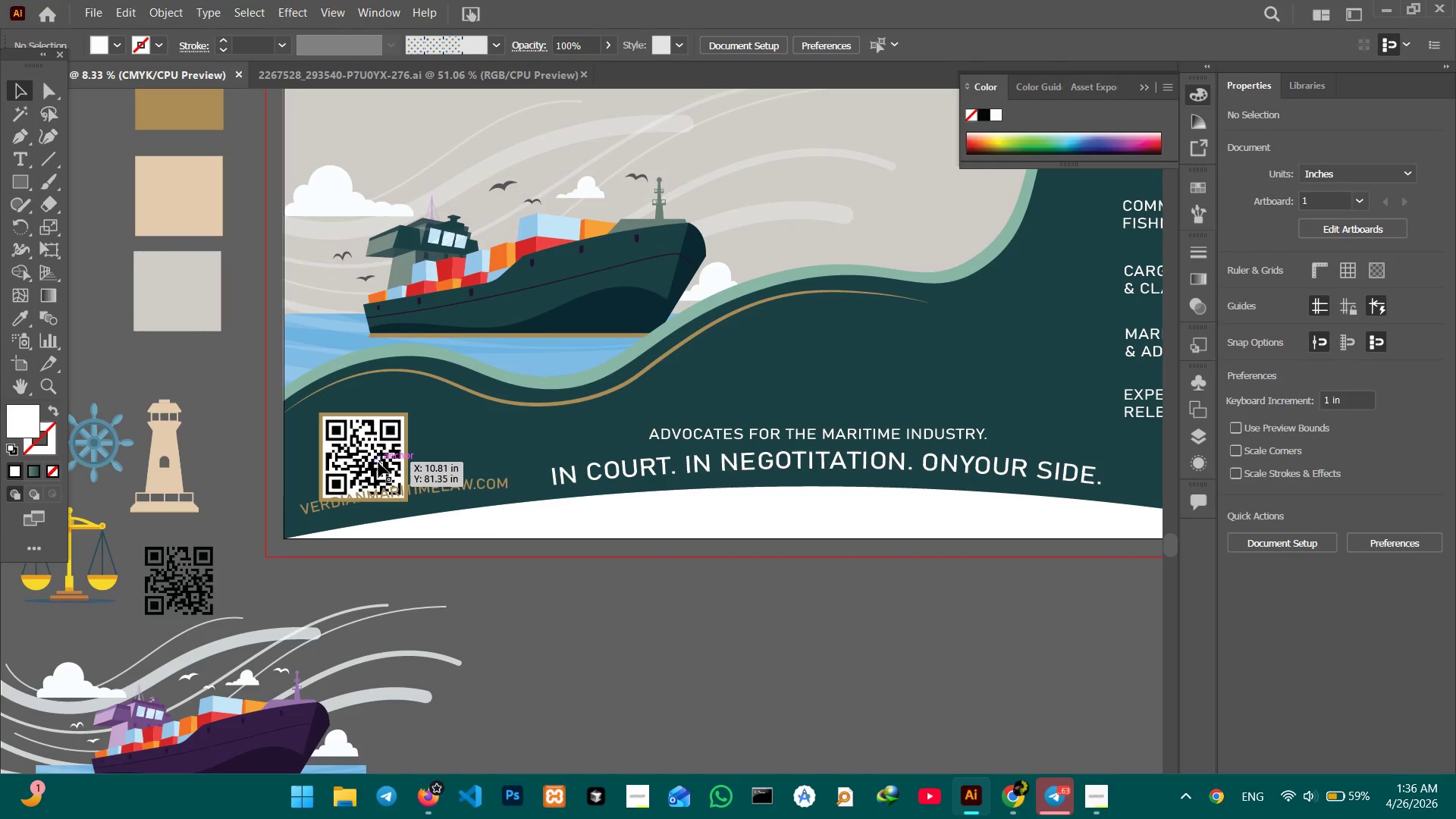 
left_click_drag(start_coordinate=[687, 559], to_coordinate=[1019, 565])
 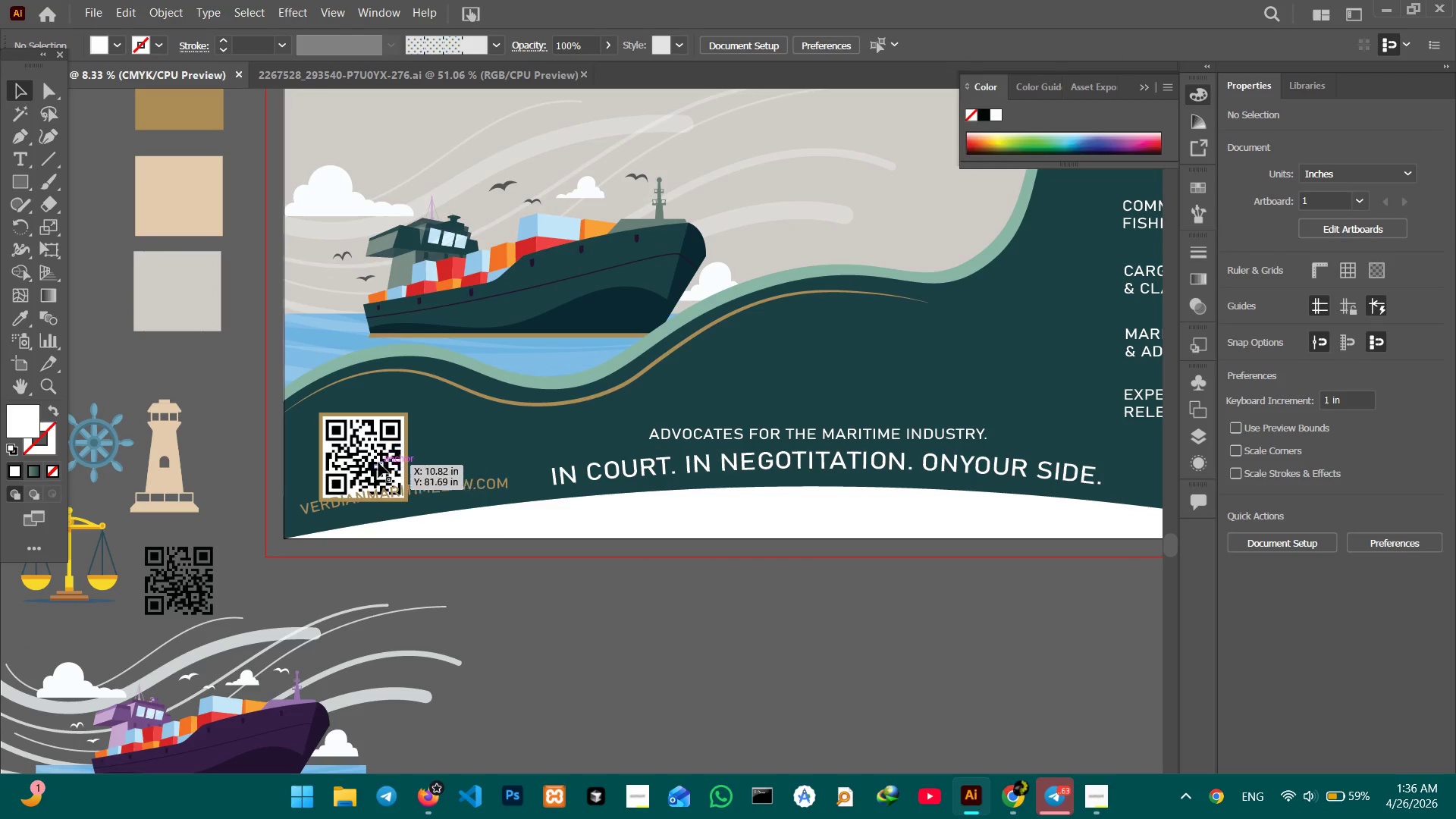 
left_click([378, 463])
 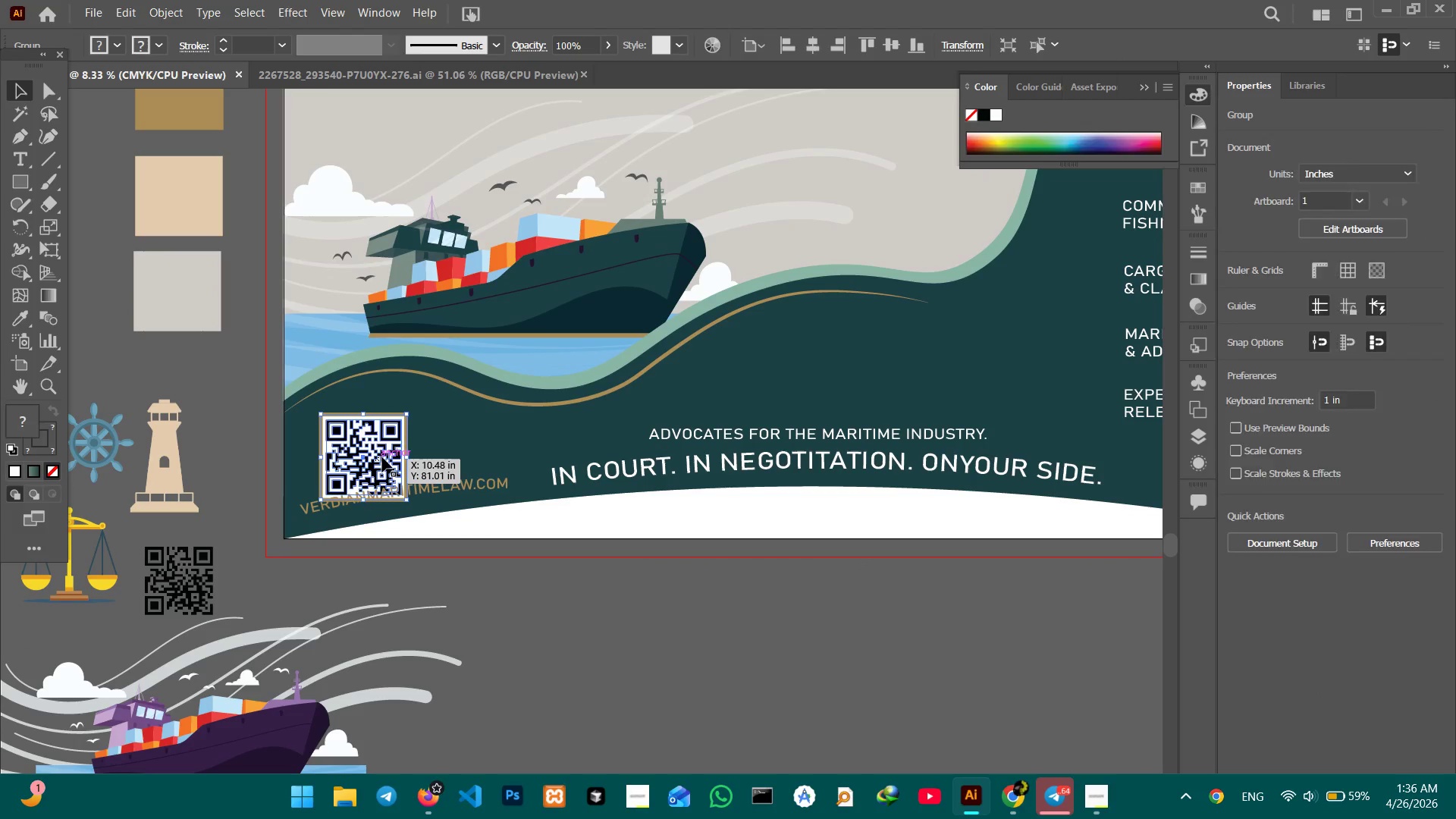 
key(Control+Equal)
 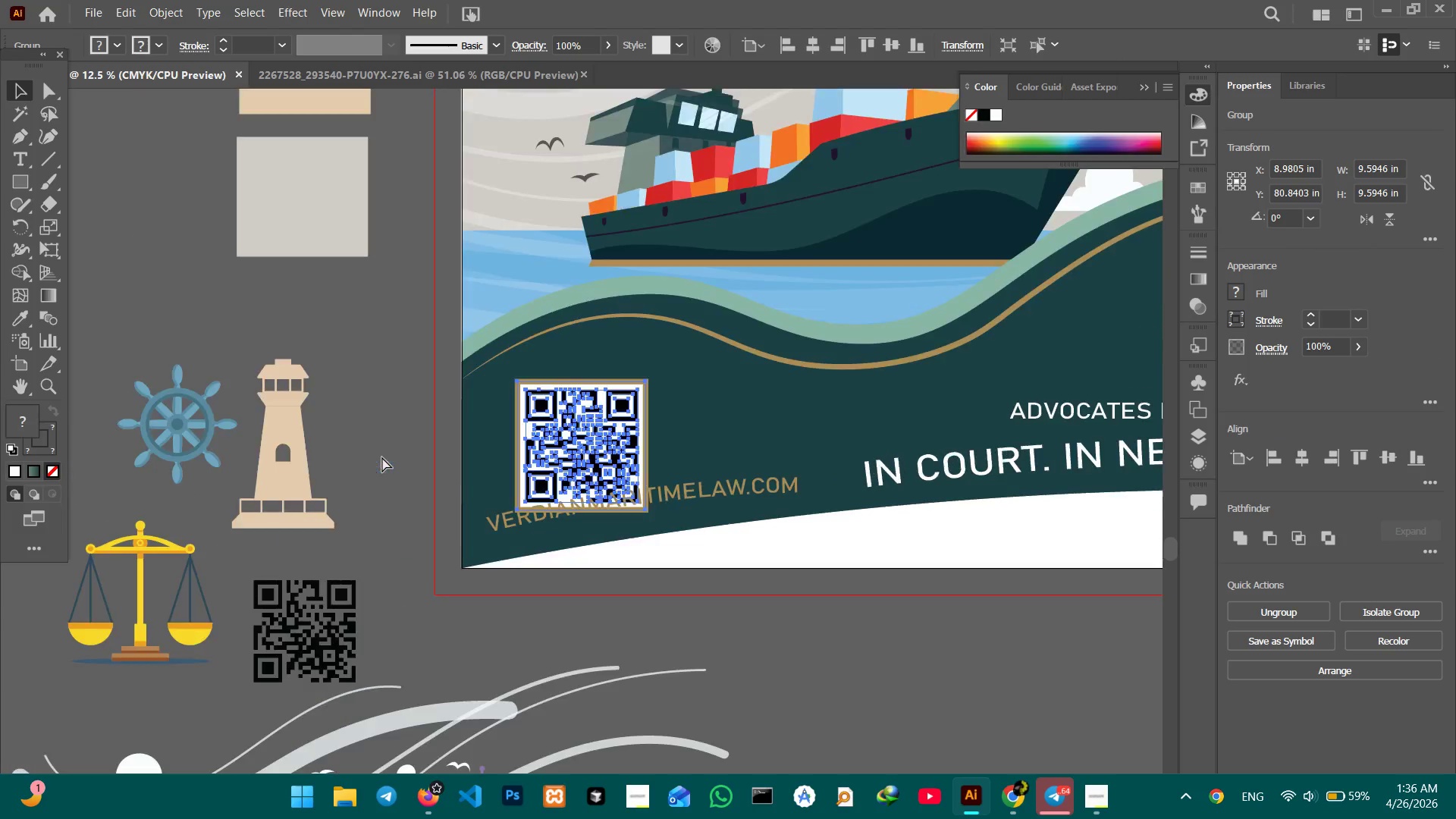 
key(Control+Equal)
 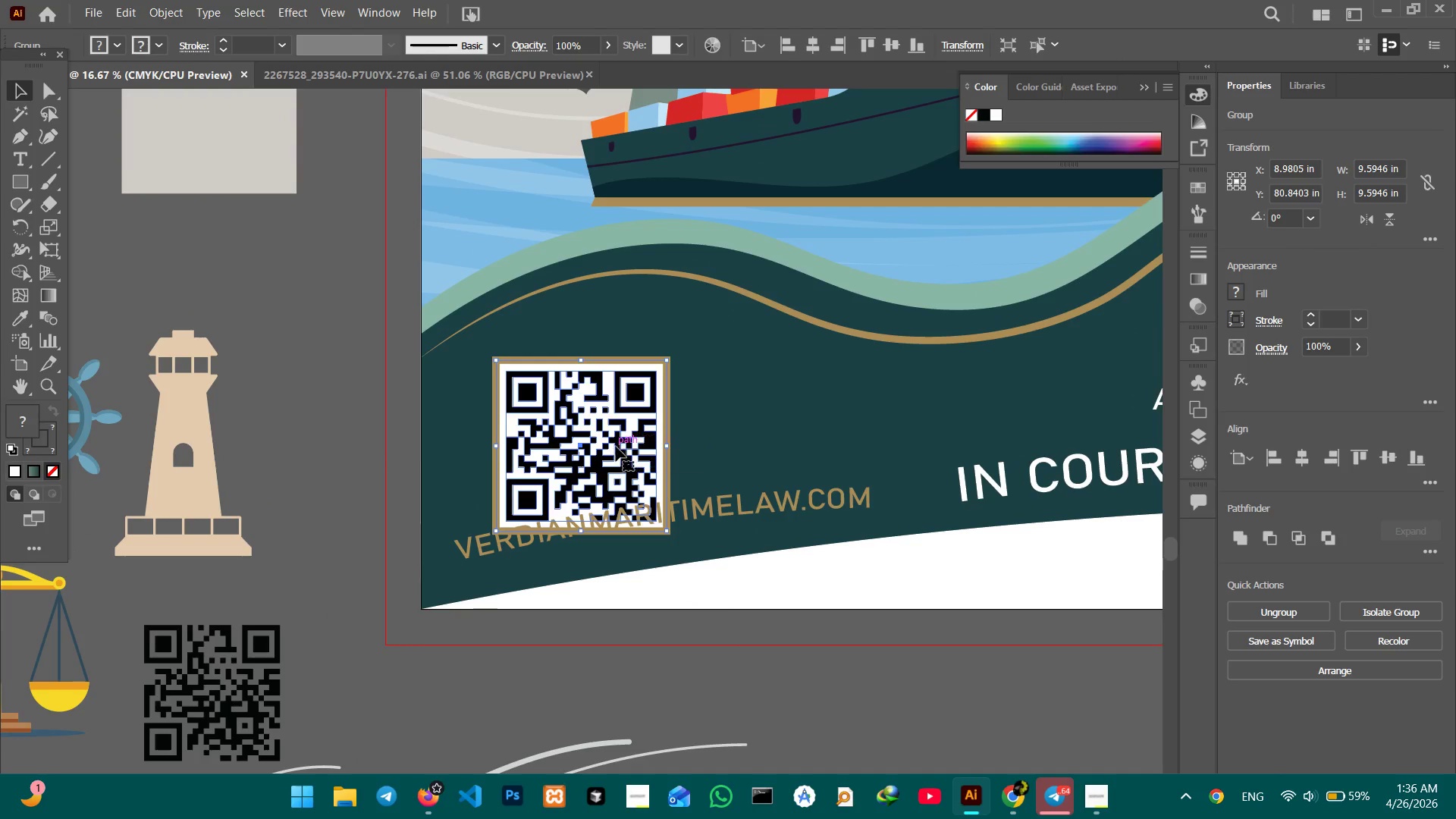 
left_click_drag(start_coordinate=[624, 422], to_coordinate=[679, 370])
 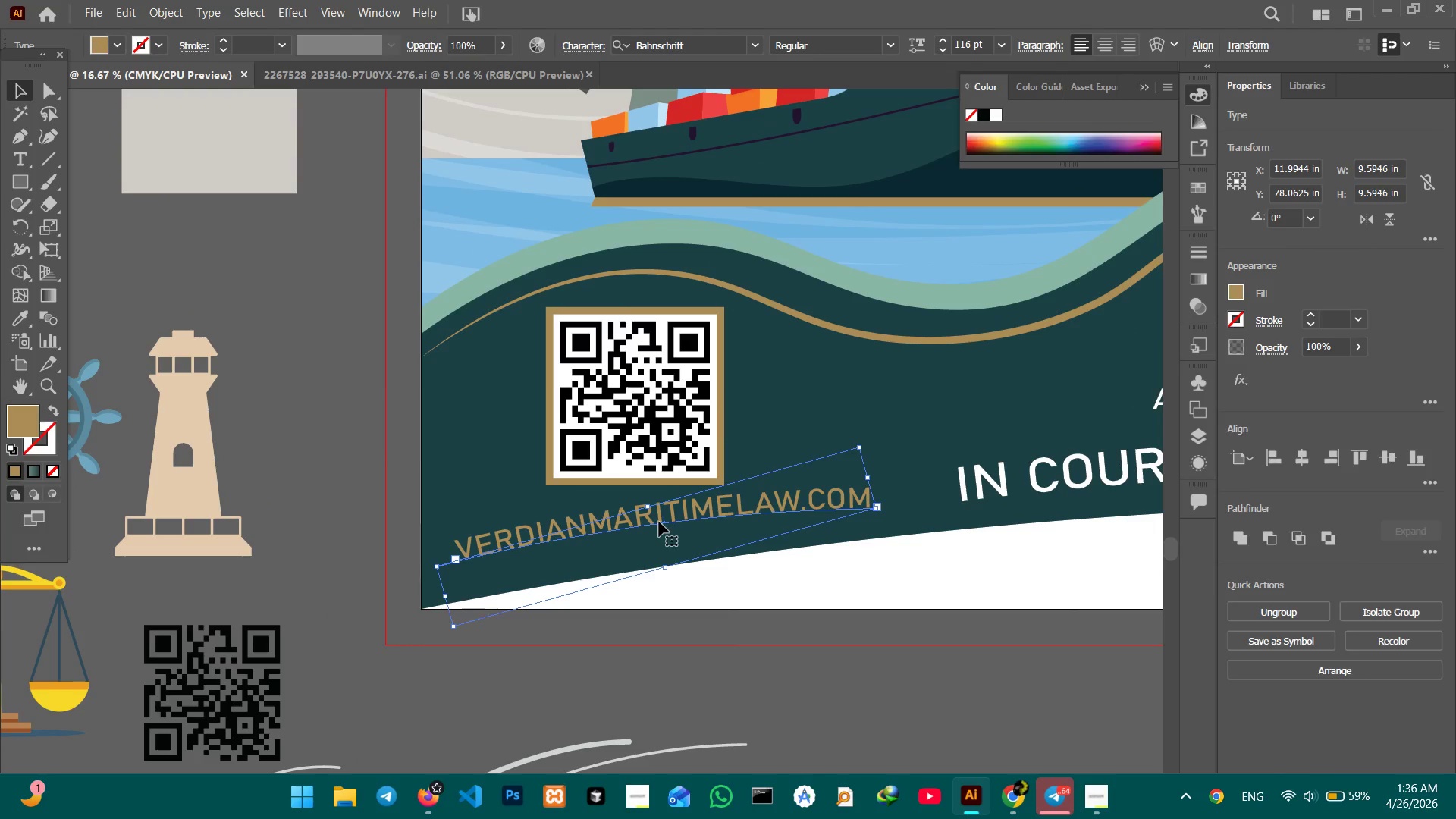 
left_click_drag(start_coordinate=[662, 519], to_coordinate=[670, 526])
 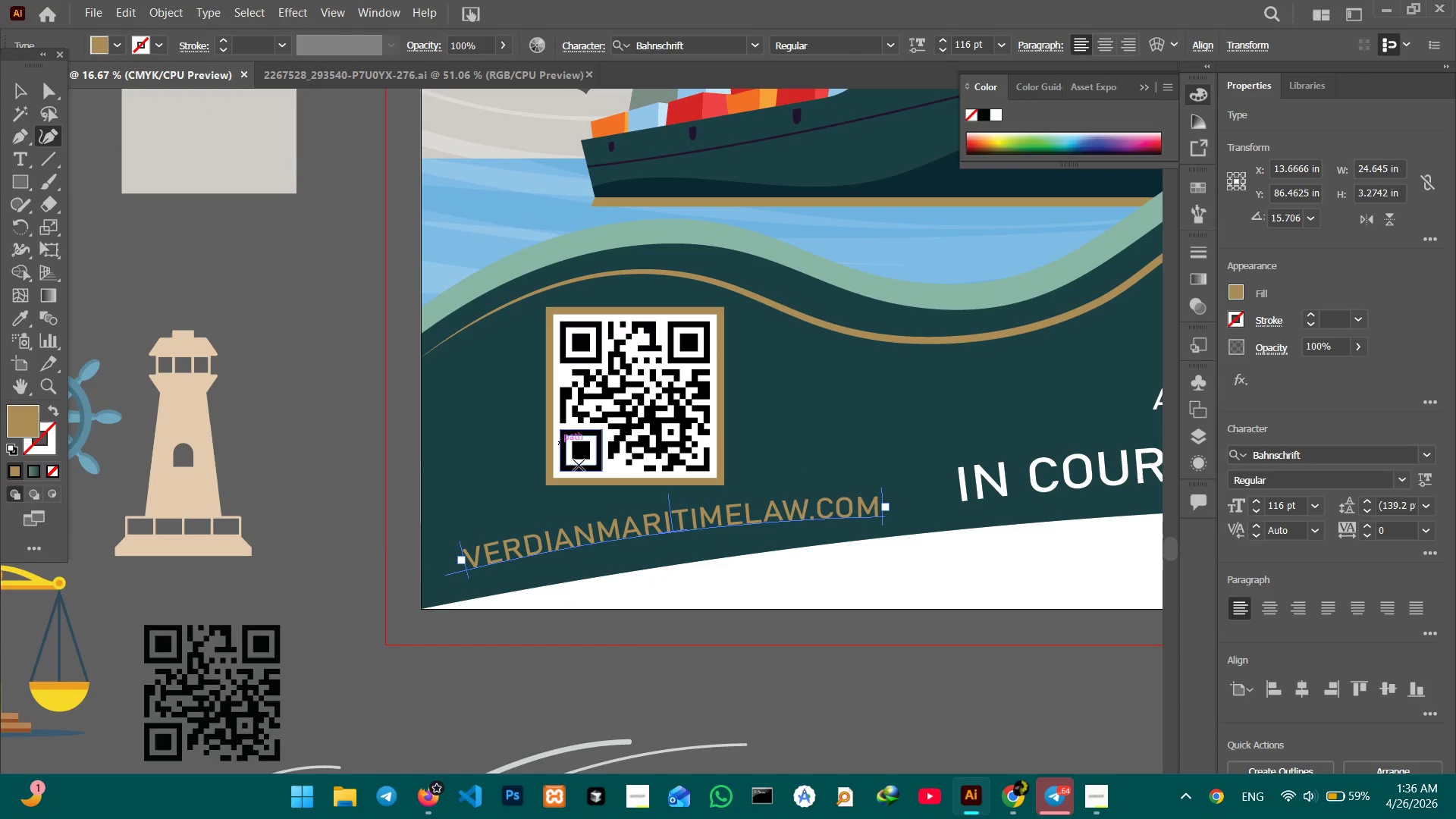 
left_click_drag(start_coordinate=[623, 537], to_coordinate=[624, 542])
 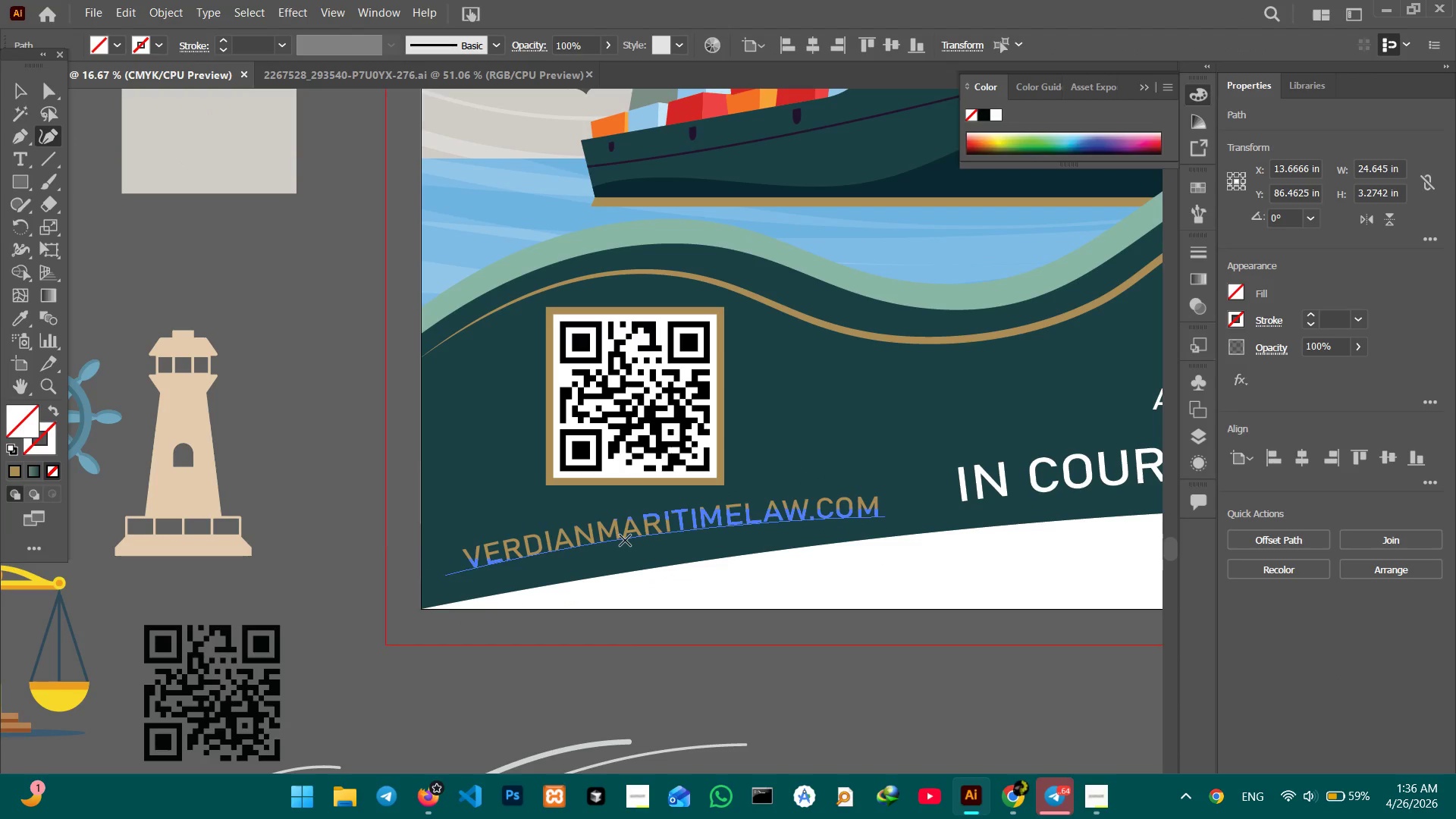 
left_click([625, 540])
 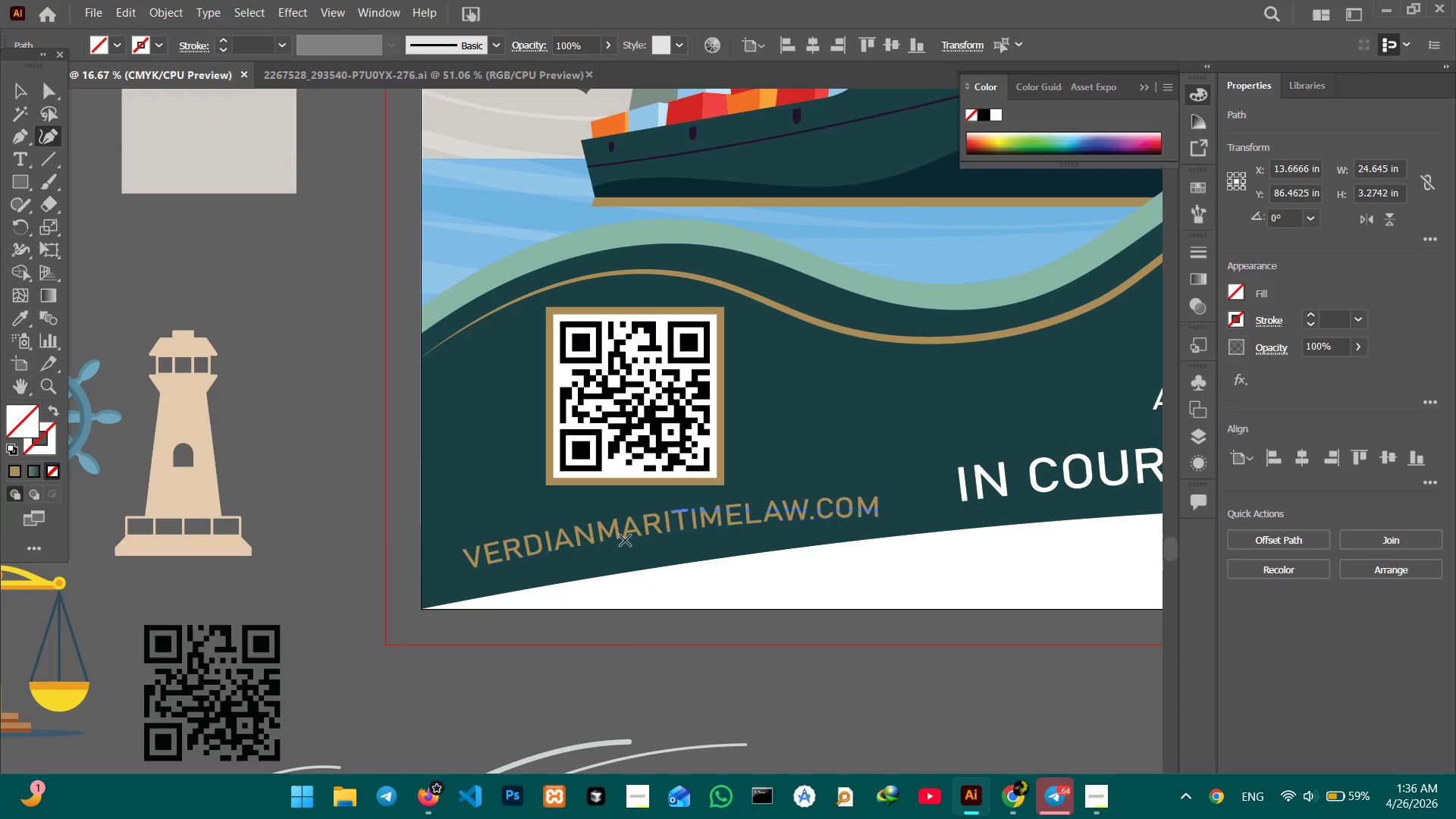 
left_click_drag(start_coordinate=[625, 540], to_coordinate=[626, 549])
 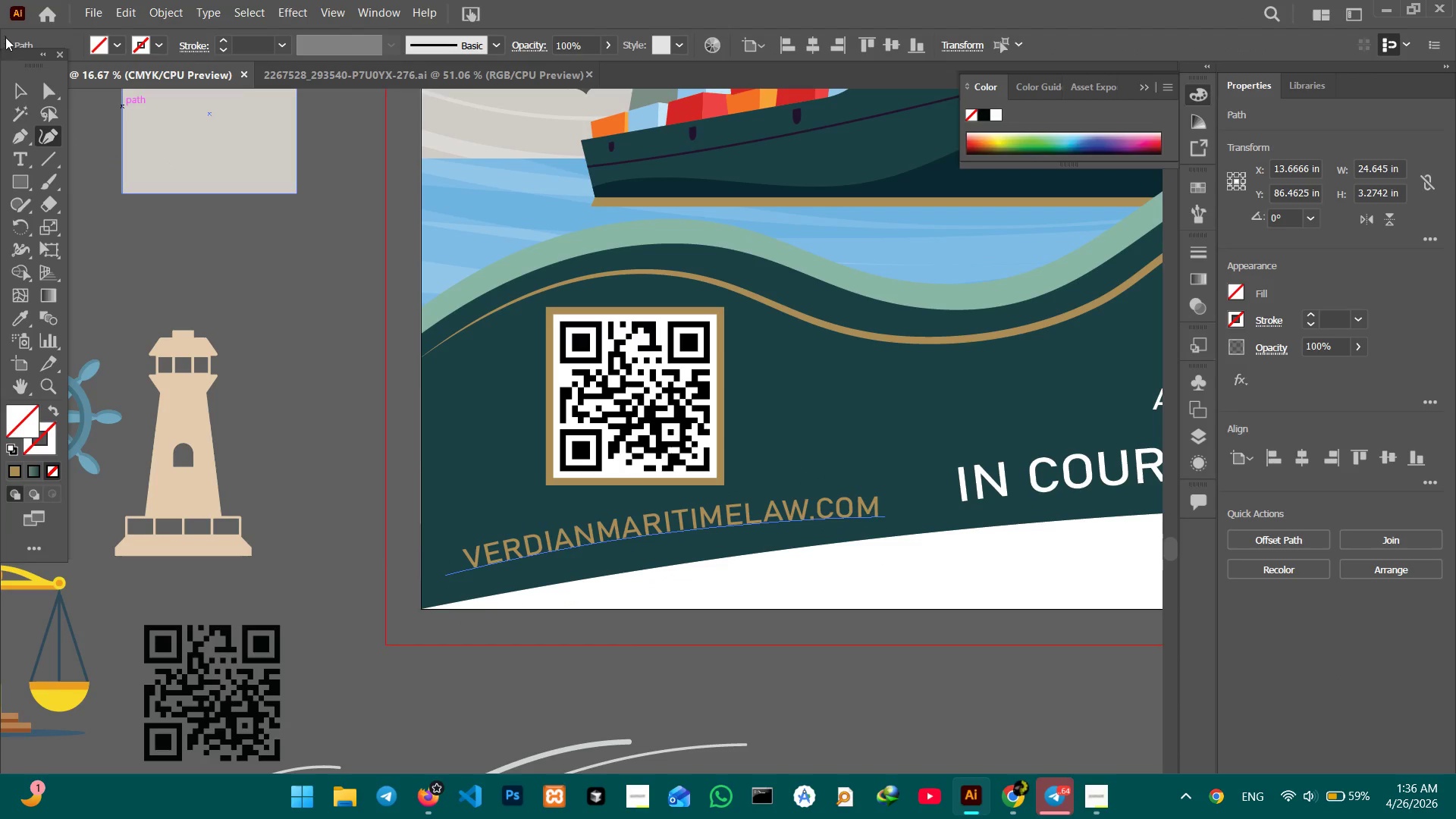 
left_click([18, 96])
 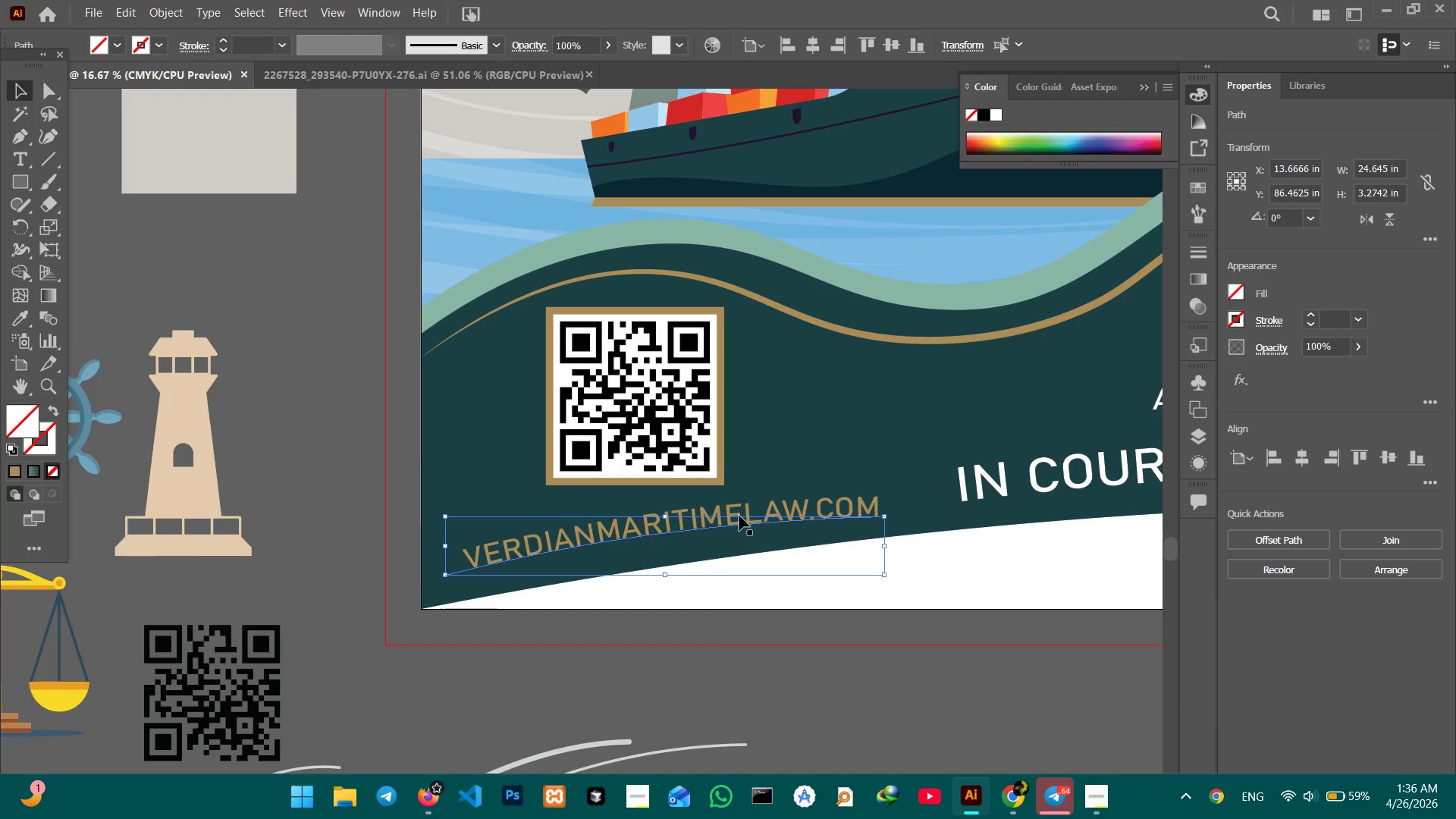 
left_click_drag(start_coordinate=[678, 526], to_coordinate=[707, 529])
 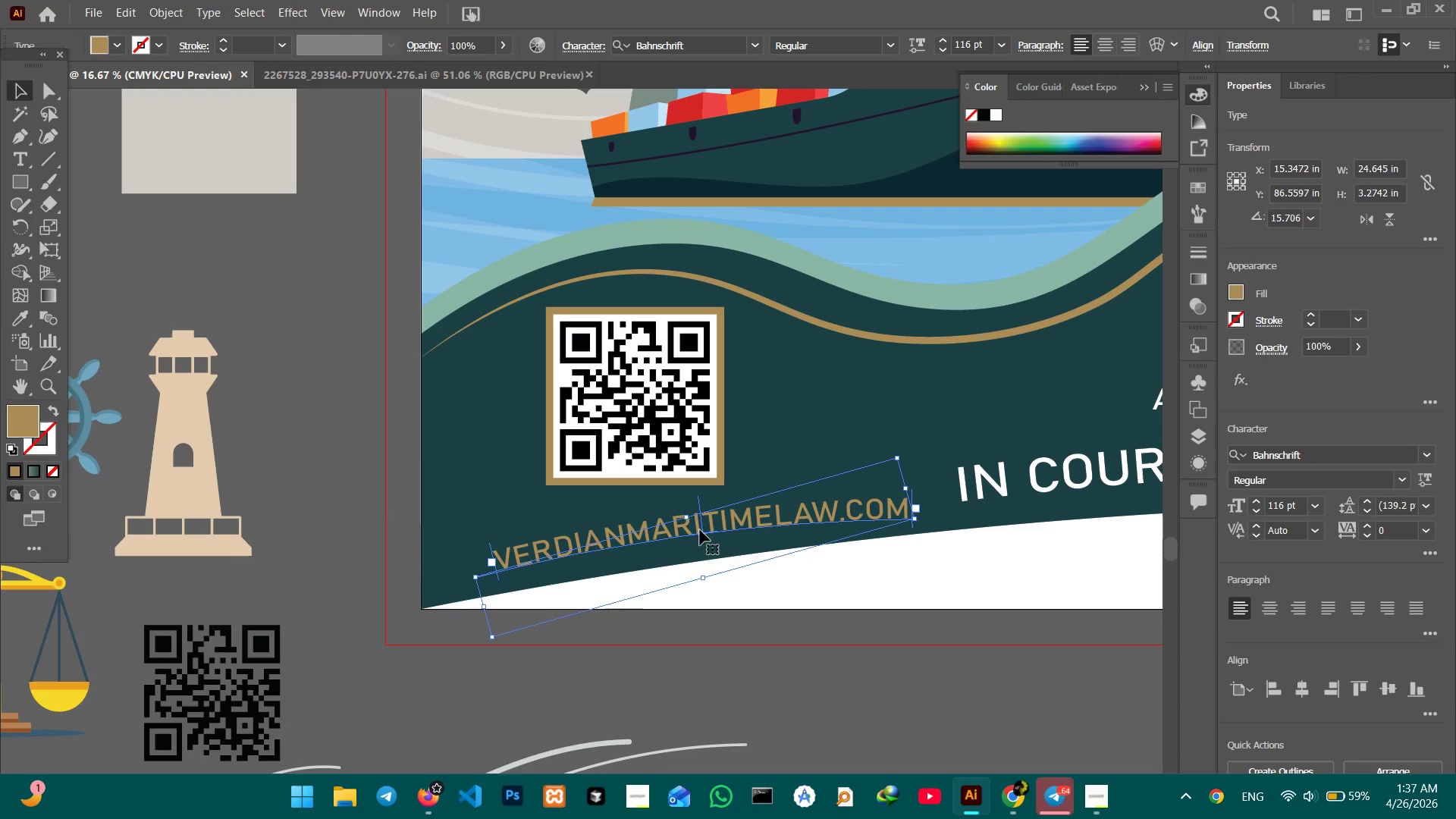 
left_click([748, 597])
 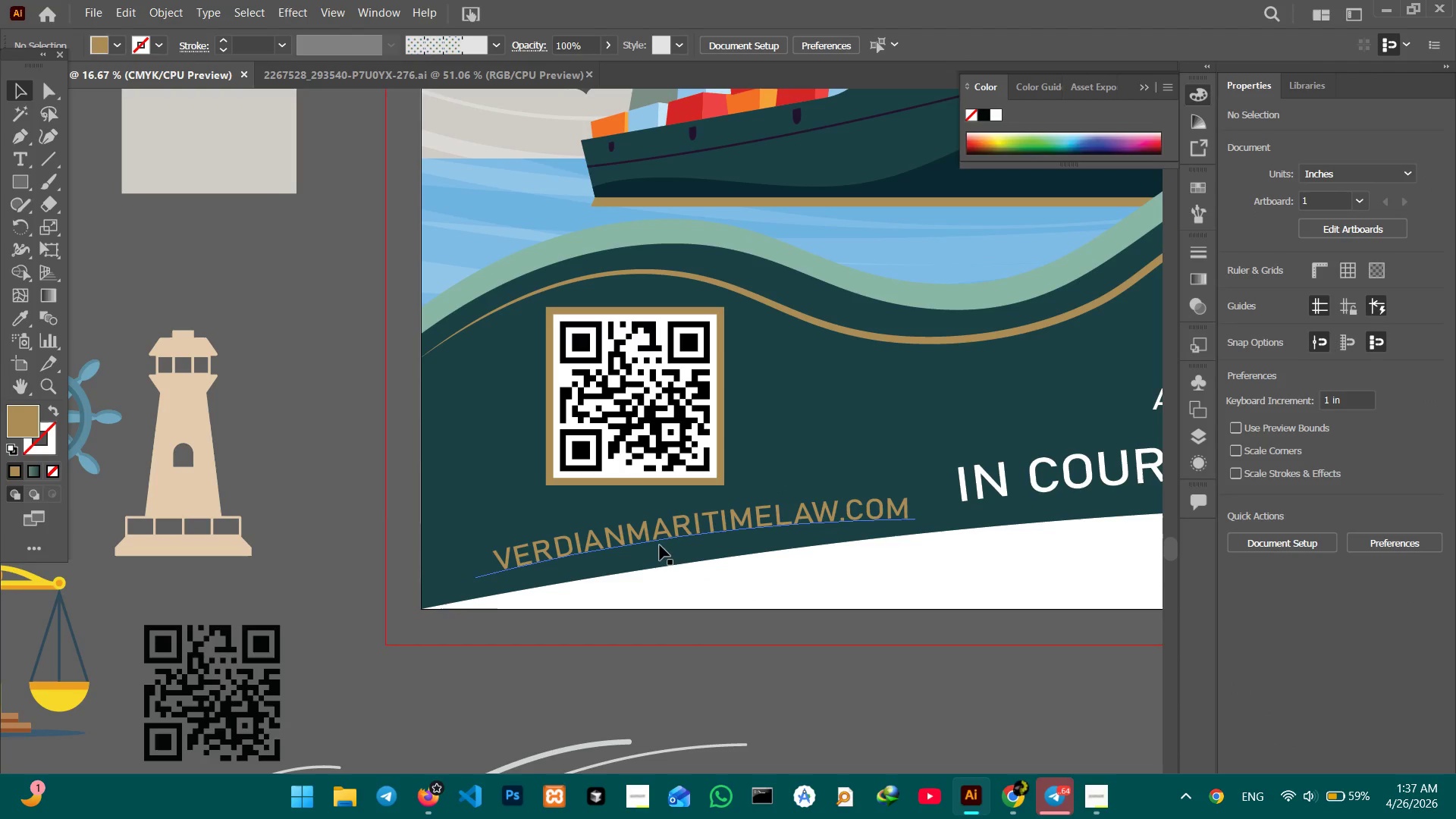 
double_click([667, 535])
 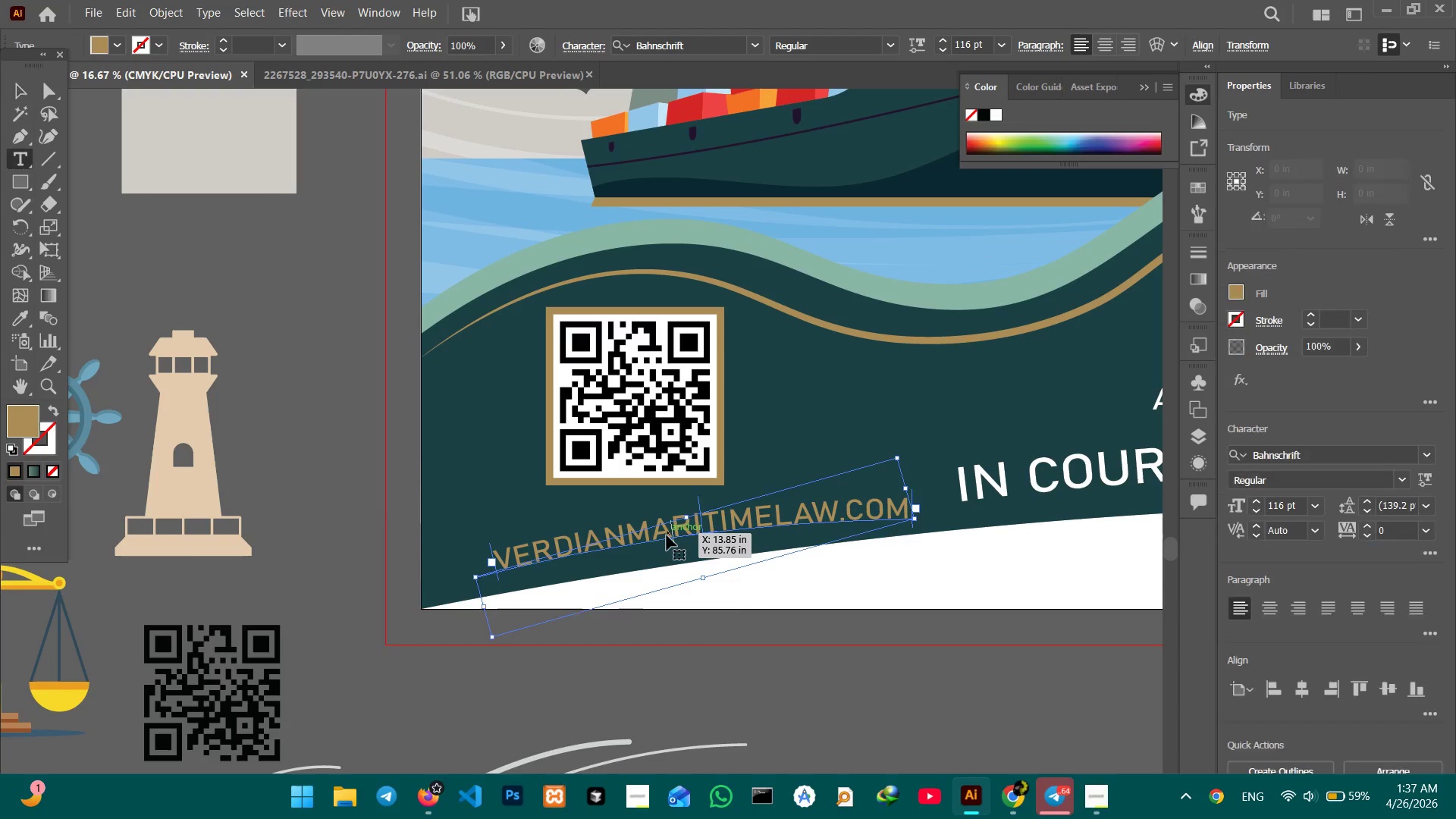 
triple_click([667, 535])
 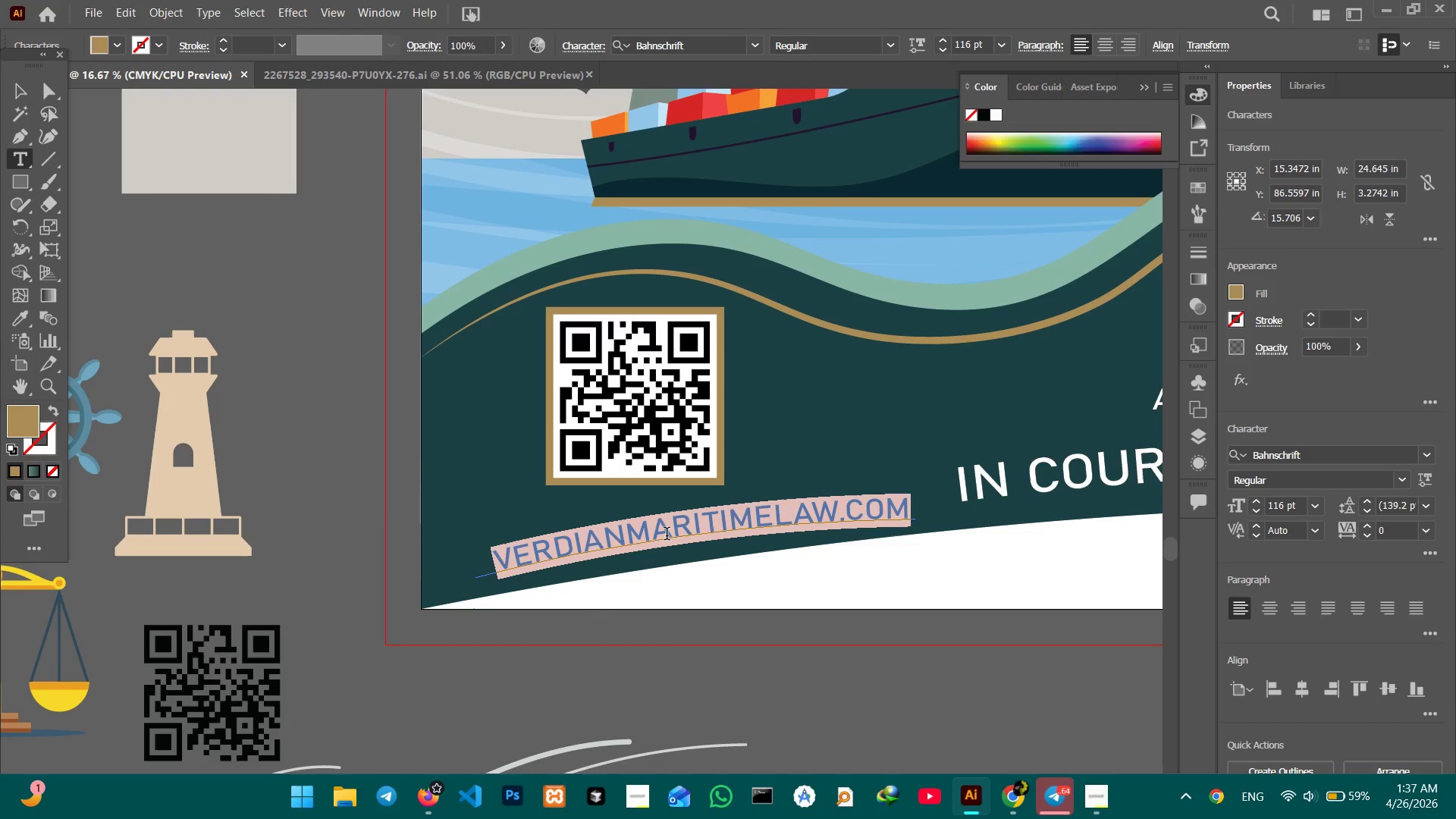 
key(Control+C)
 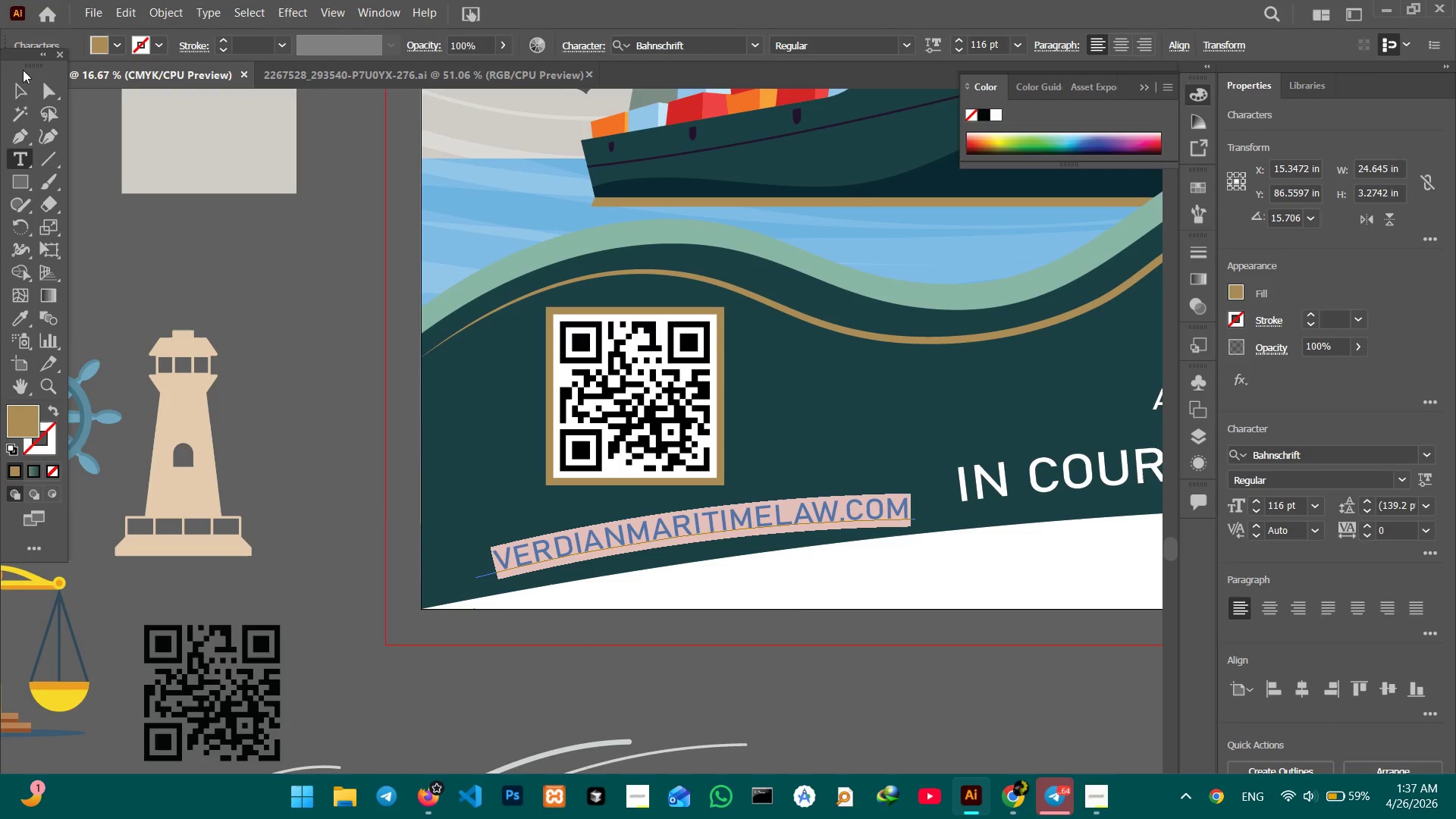 
left_click([15, 81])
 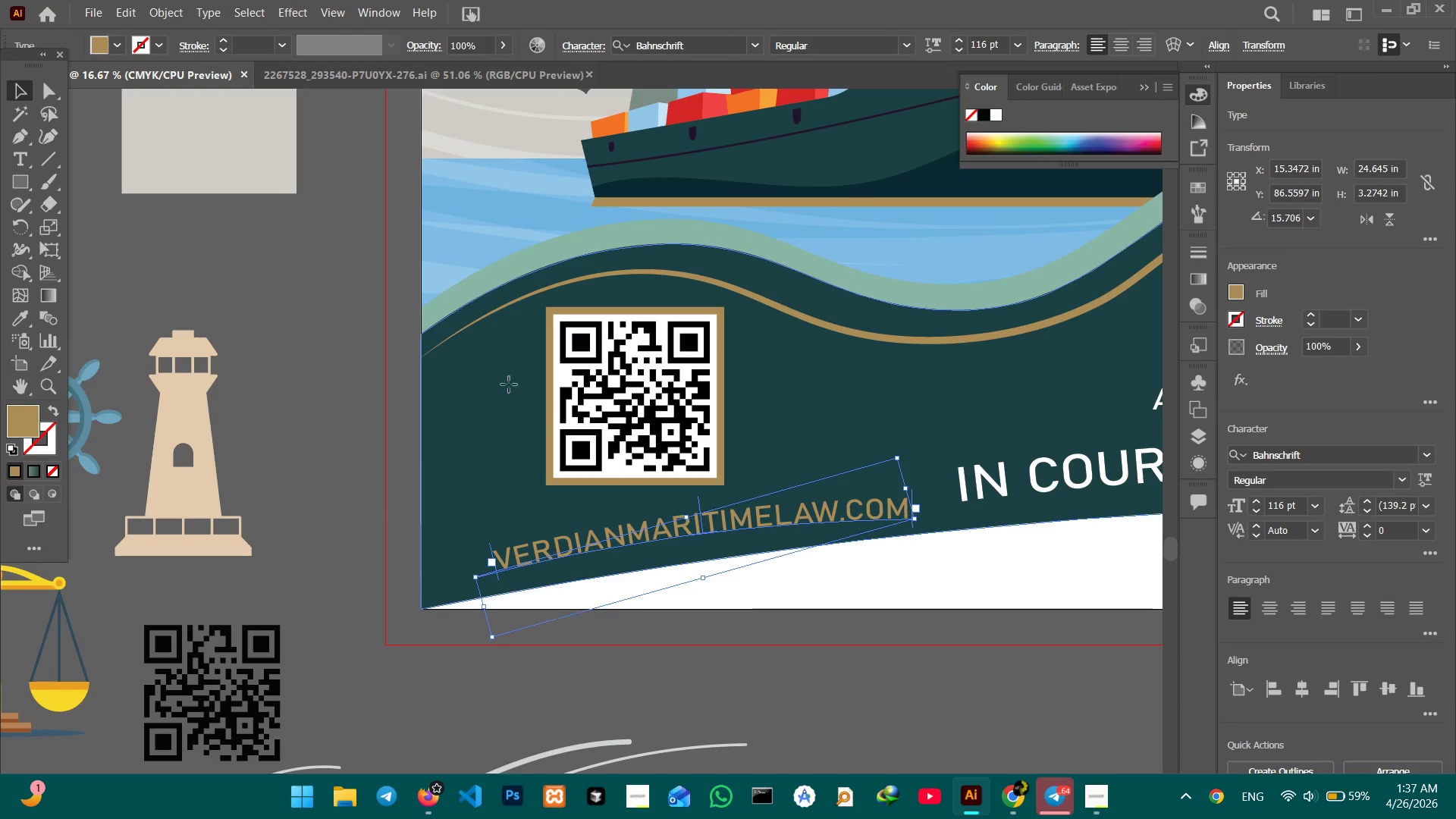 
key(Control+V)
 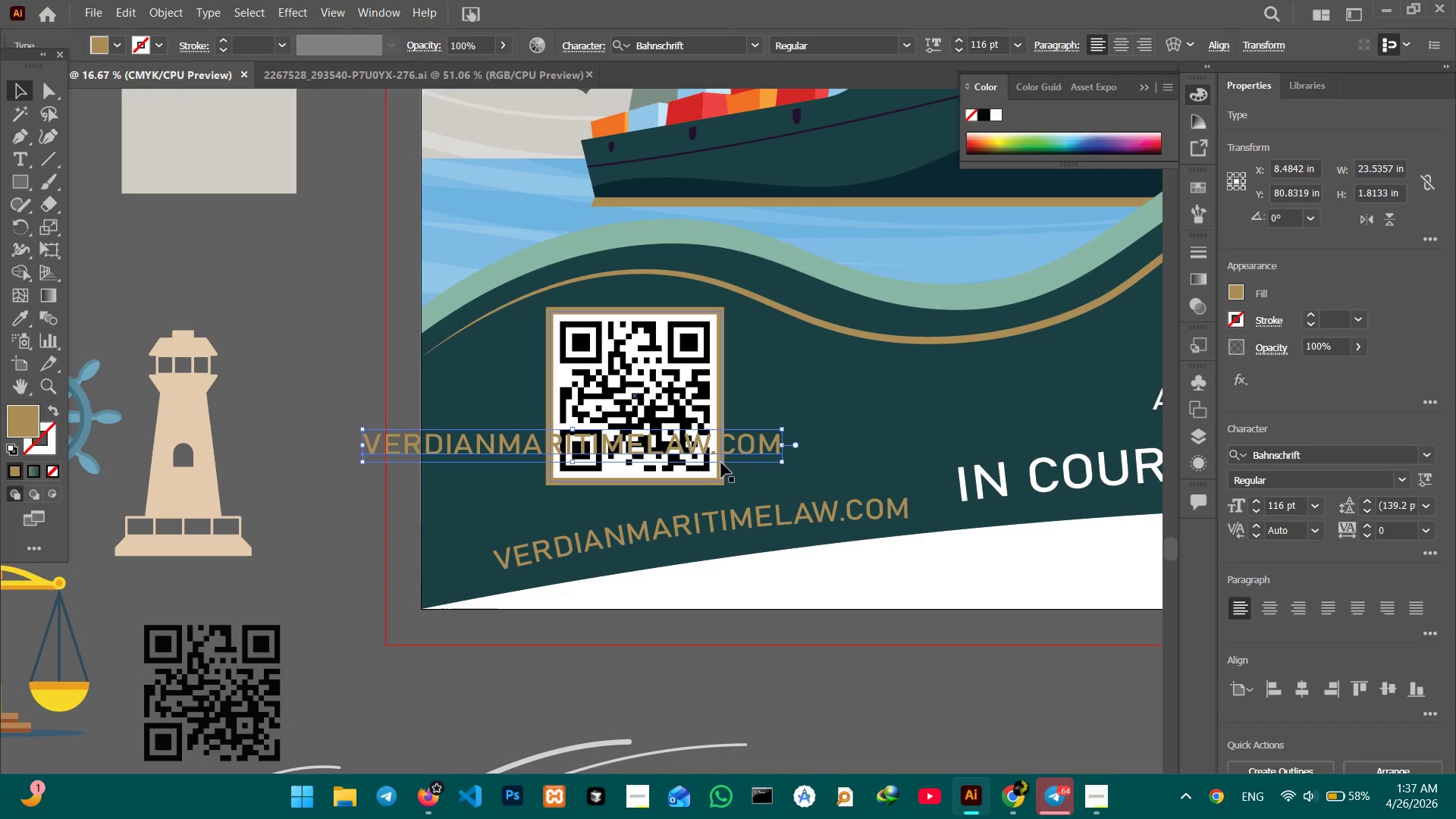 
left_click([734, 520])
 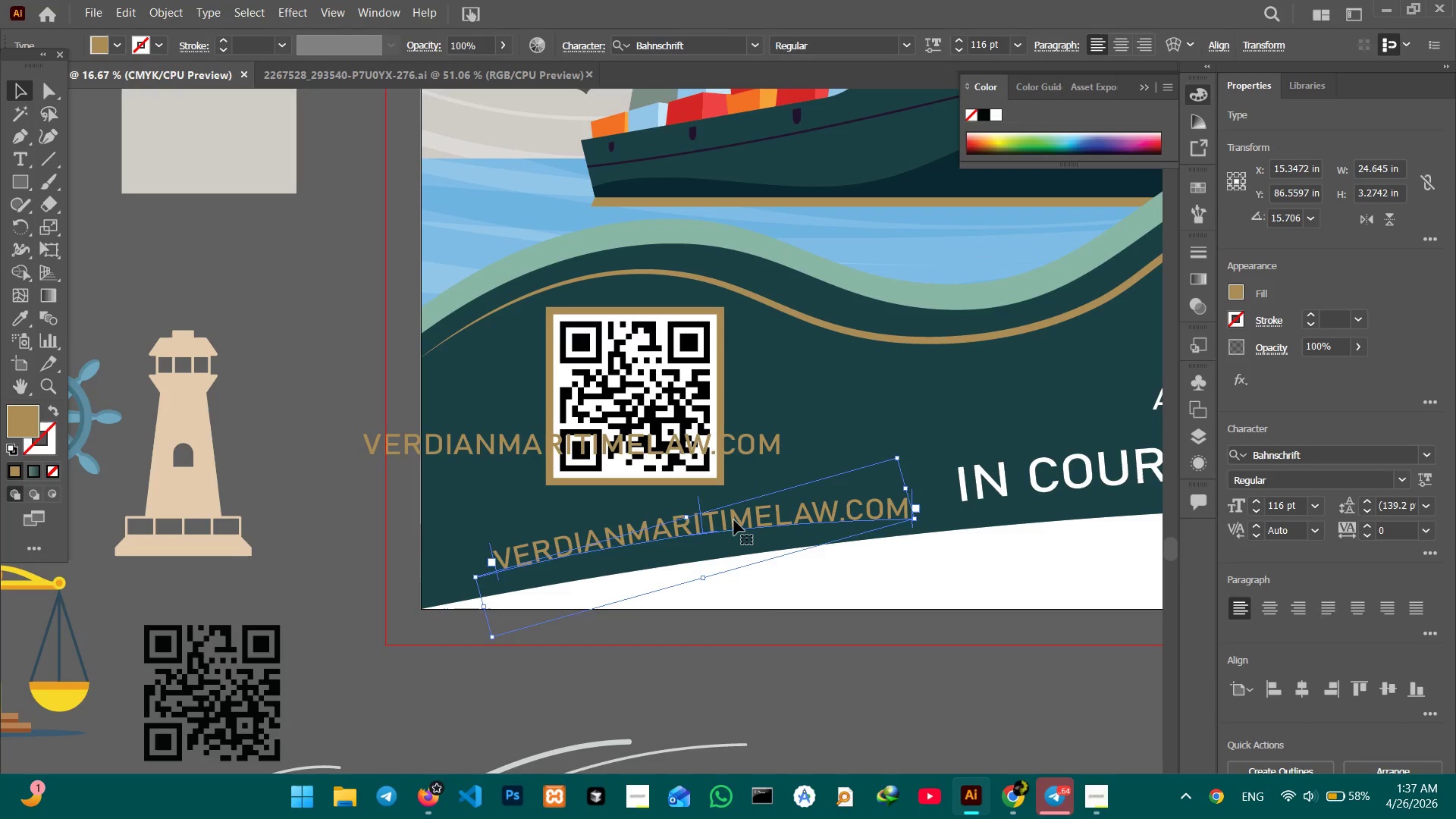 
key(Backspace)
 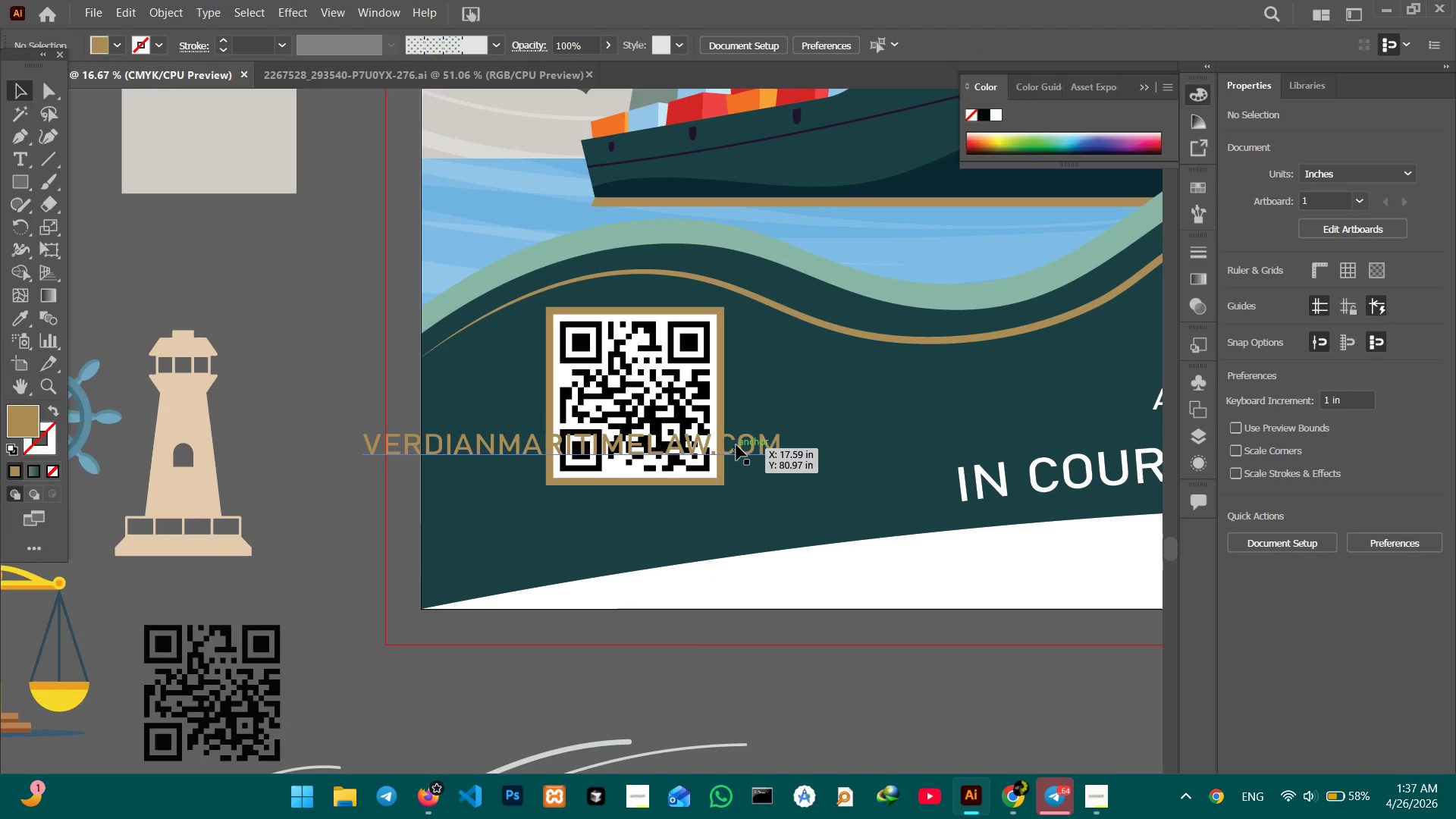 
left_click_drag(start_coordinate=[736, 444], to_coordinate=[817, 513])
 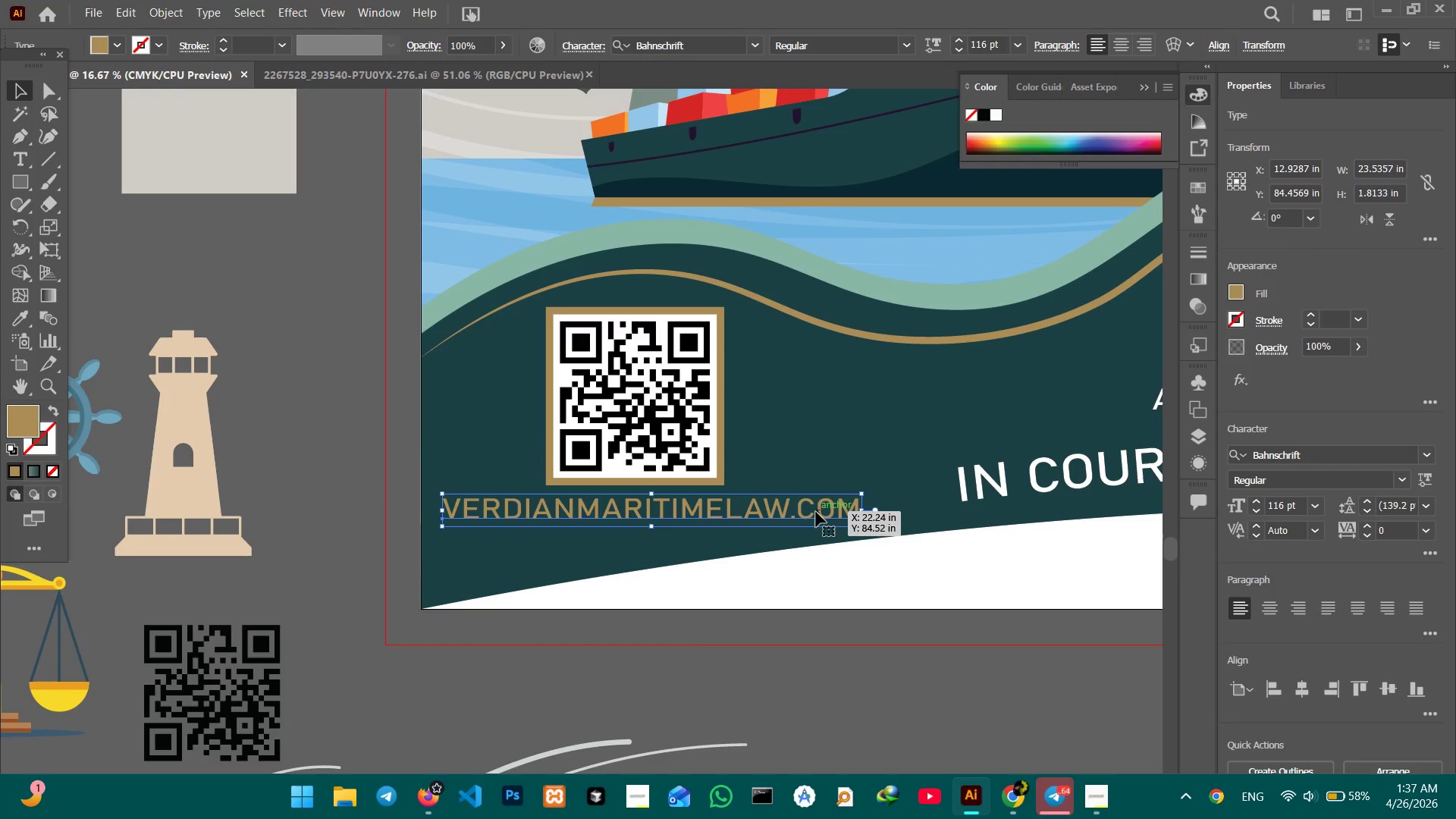 
hold_key(key=ControlLeft, duration=0.64)
 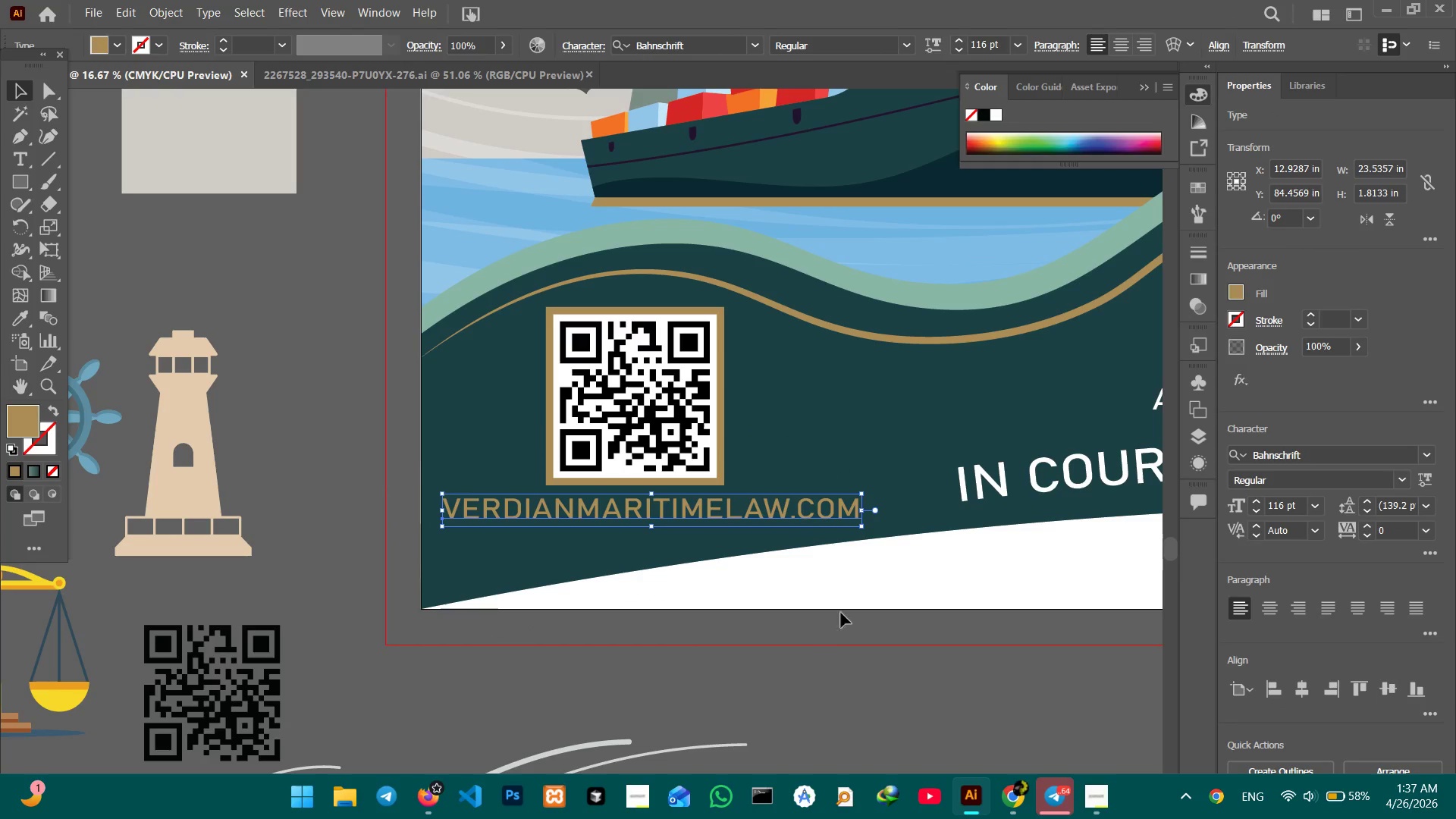 
left_click([861, 596])
 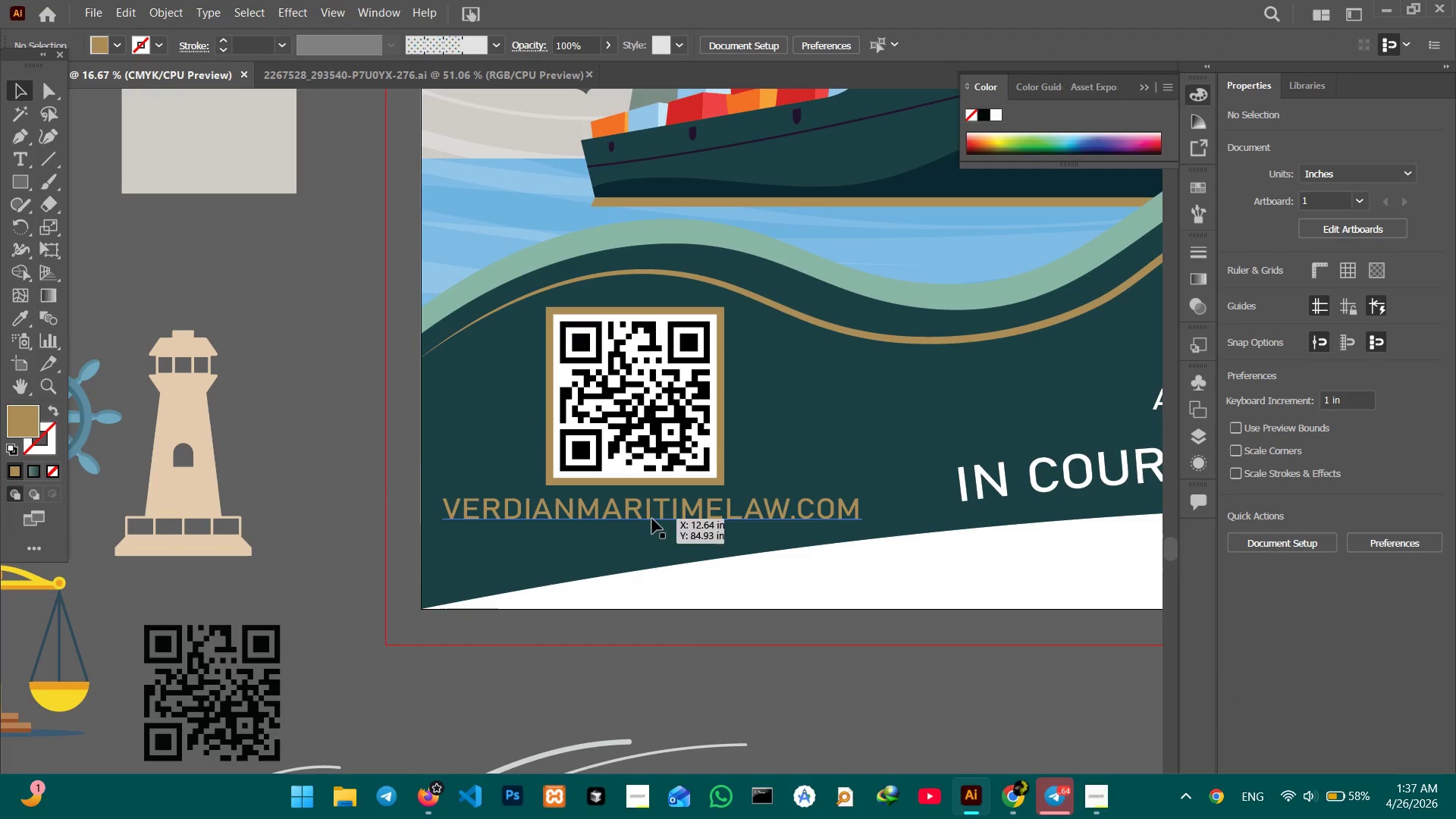 
left_click_drag(start_coordinate=[659, 516], to_coordinate=[683, 518])
 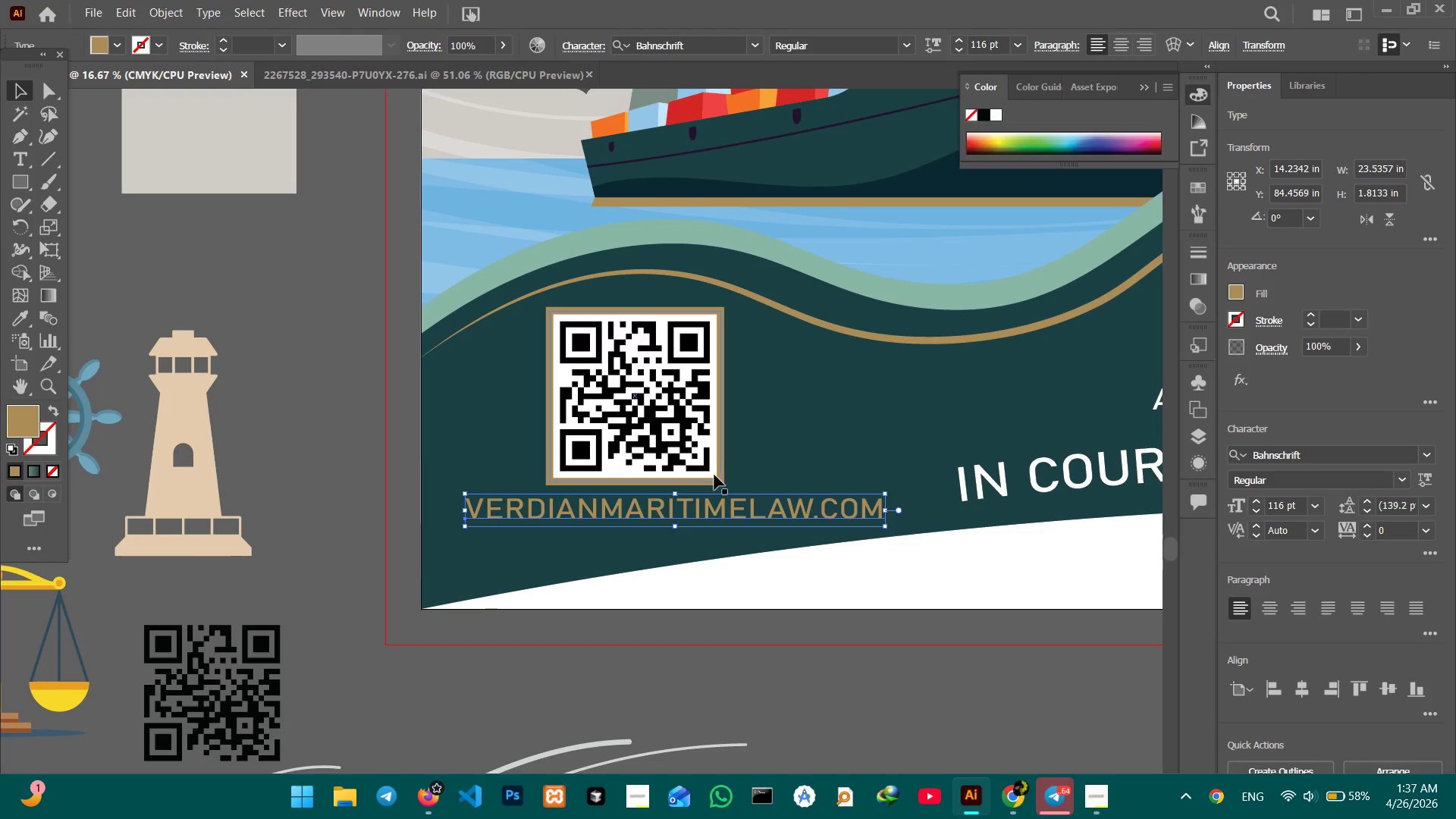 
left_click_drag(start_coordinate=[713, 474], to_coordinate=[720, 475])
 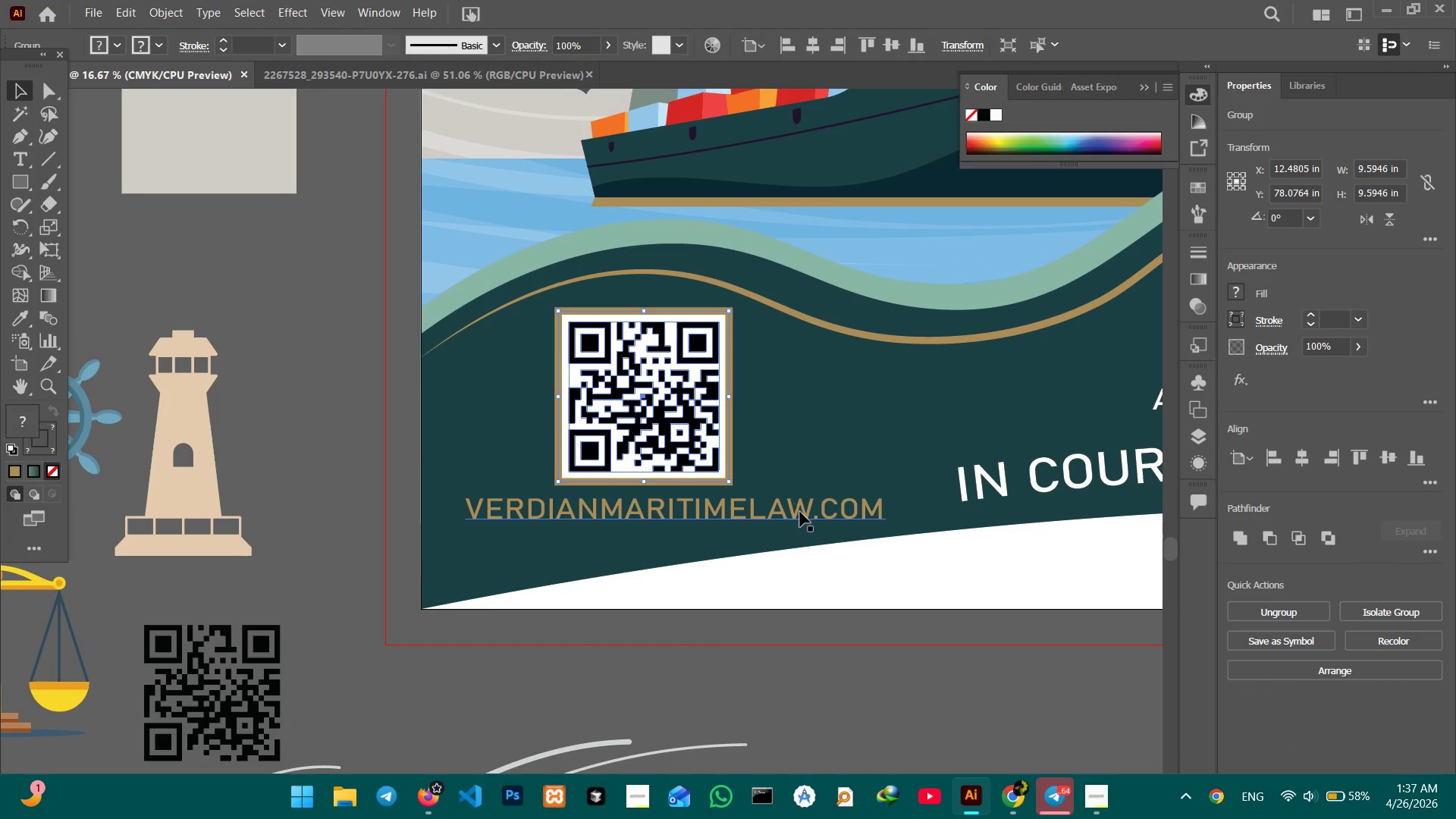 
left_click([800, 515])
 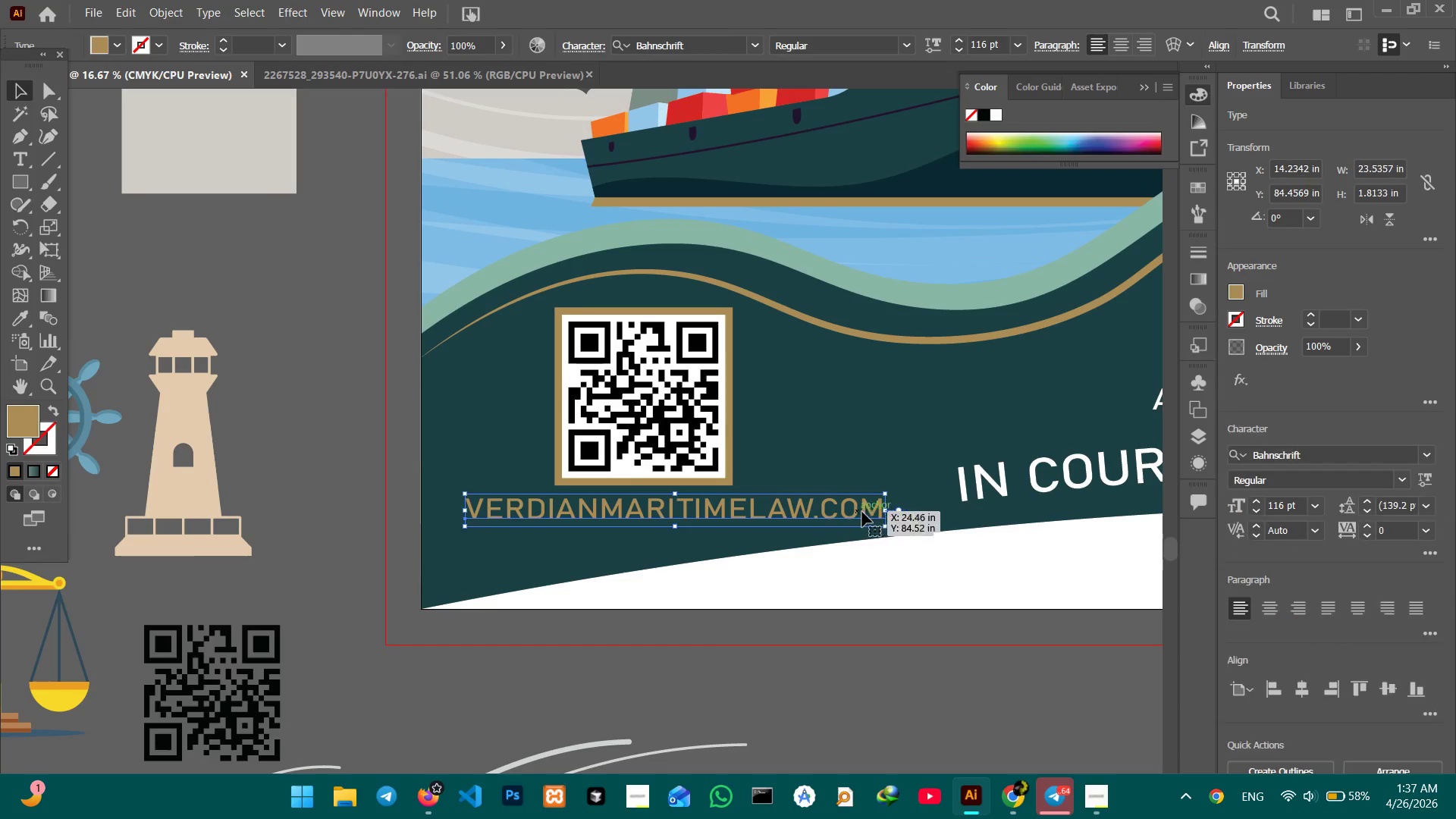 
hold_key(key=ControlLeft, duration=0.56)
 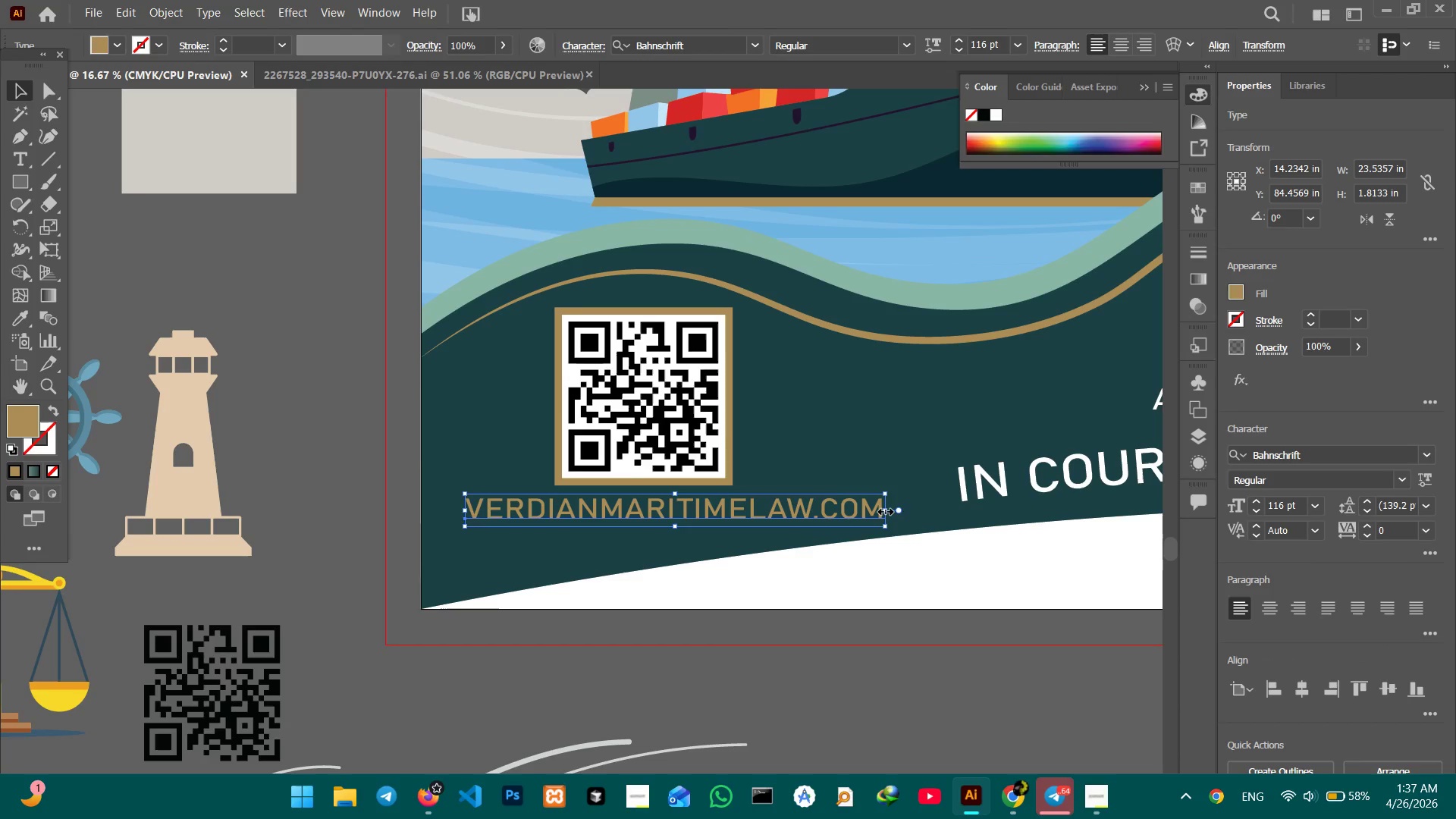 
left_click_drag(start_coordinate=[883, 510], to_coordinate=[857, 501])
 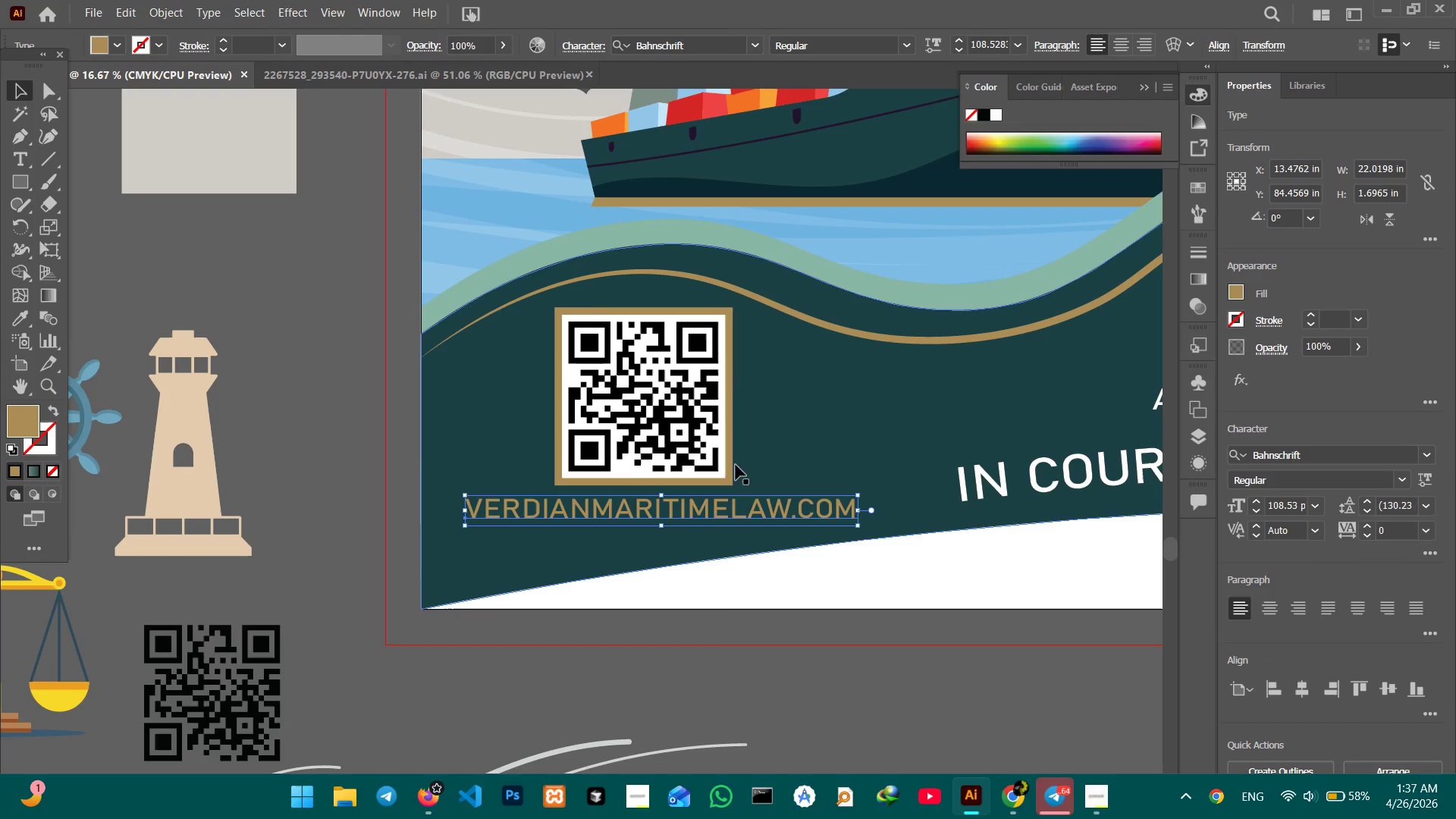 
hold_key(key=ShiftLeft, duration=1.33)
 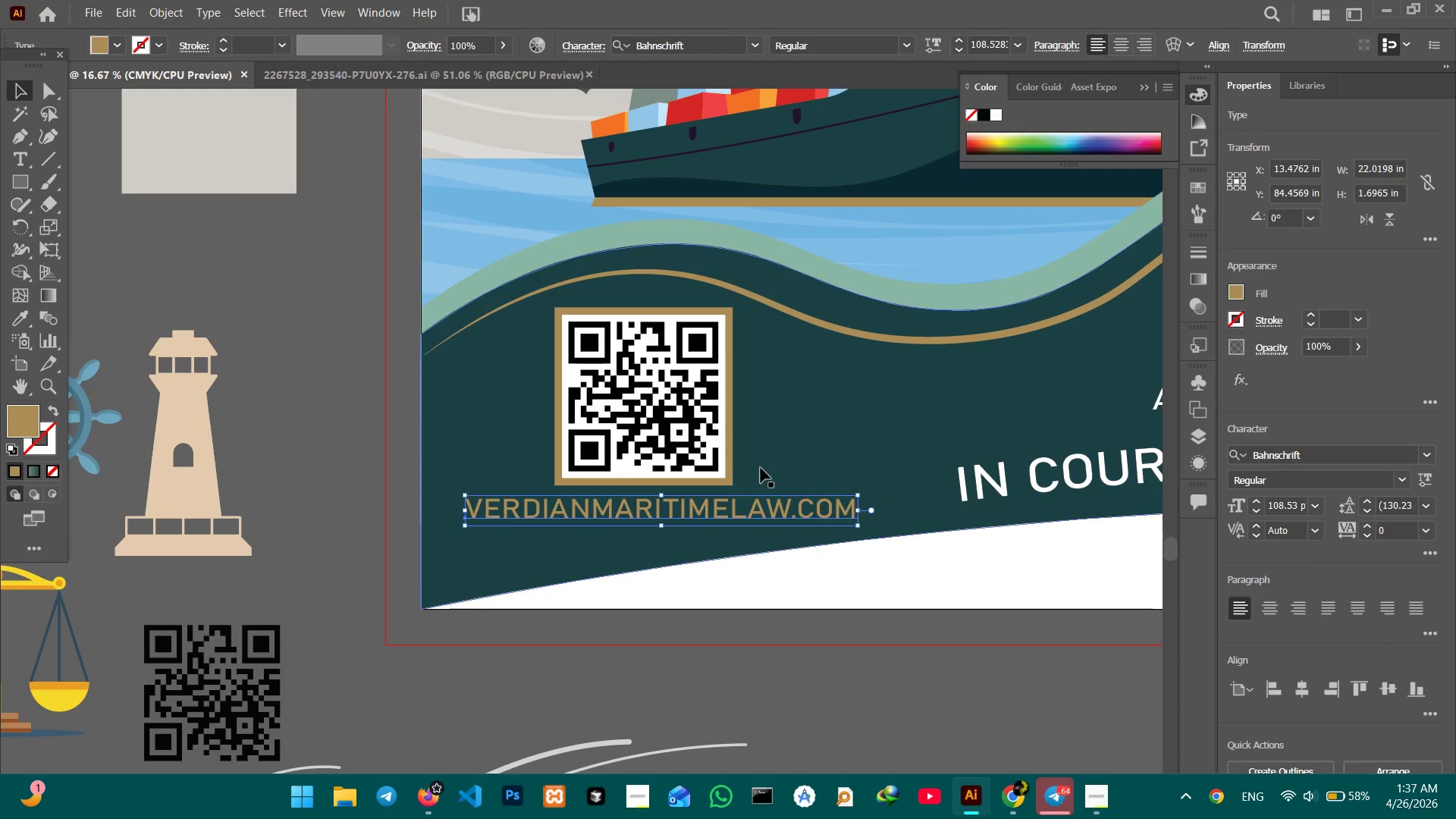 
hold_key(key=ShiftLeft, duration=0.59)
left_click([697, 461])
 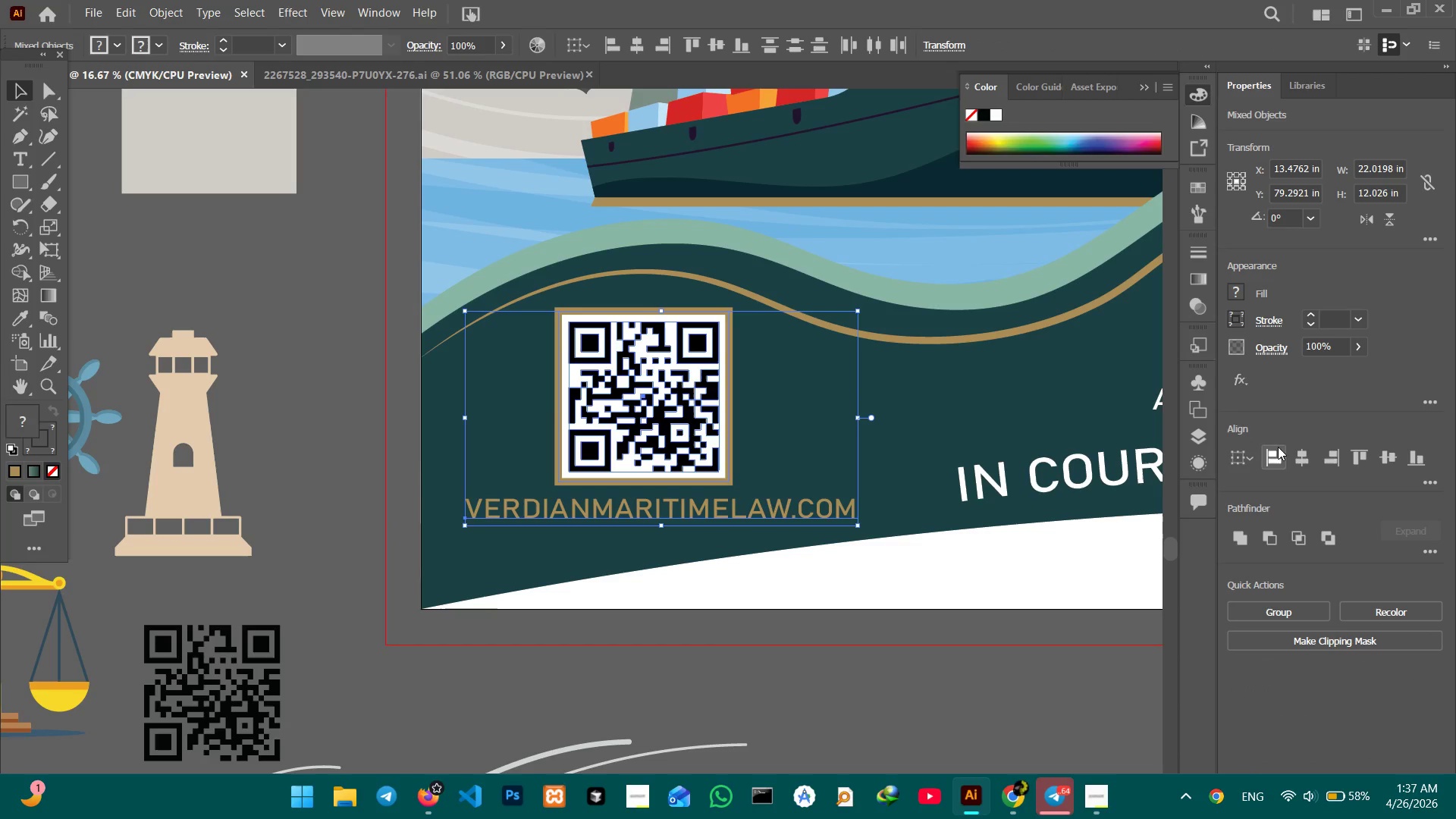 
left_click([1301, 460])
 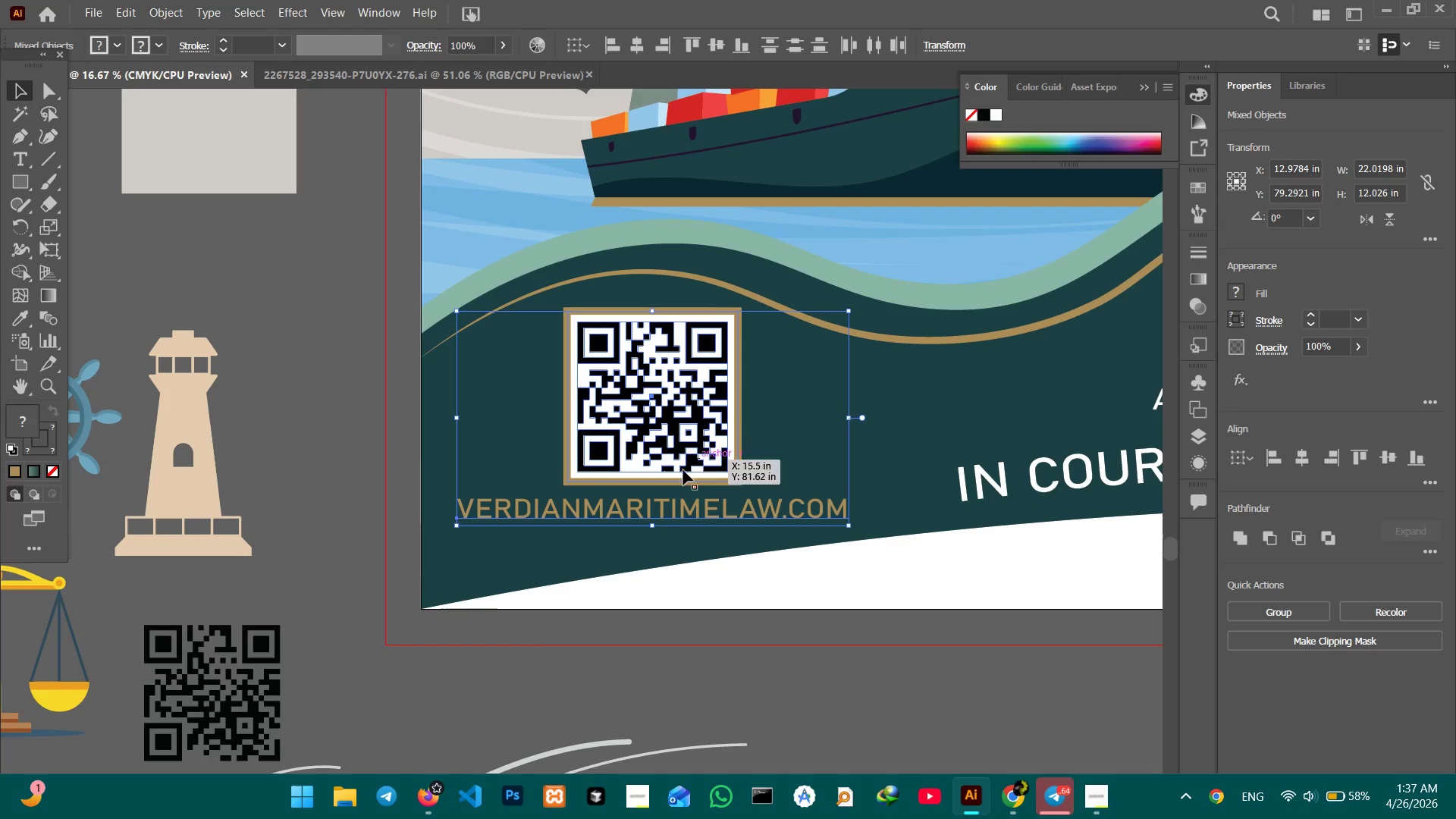 
left_click([783, 589])
 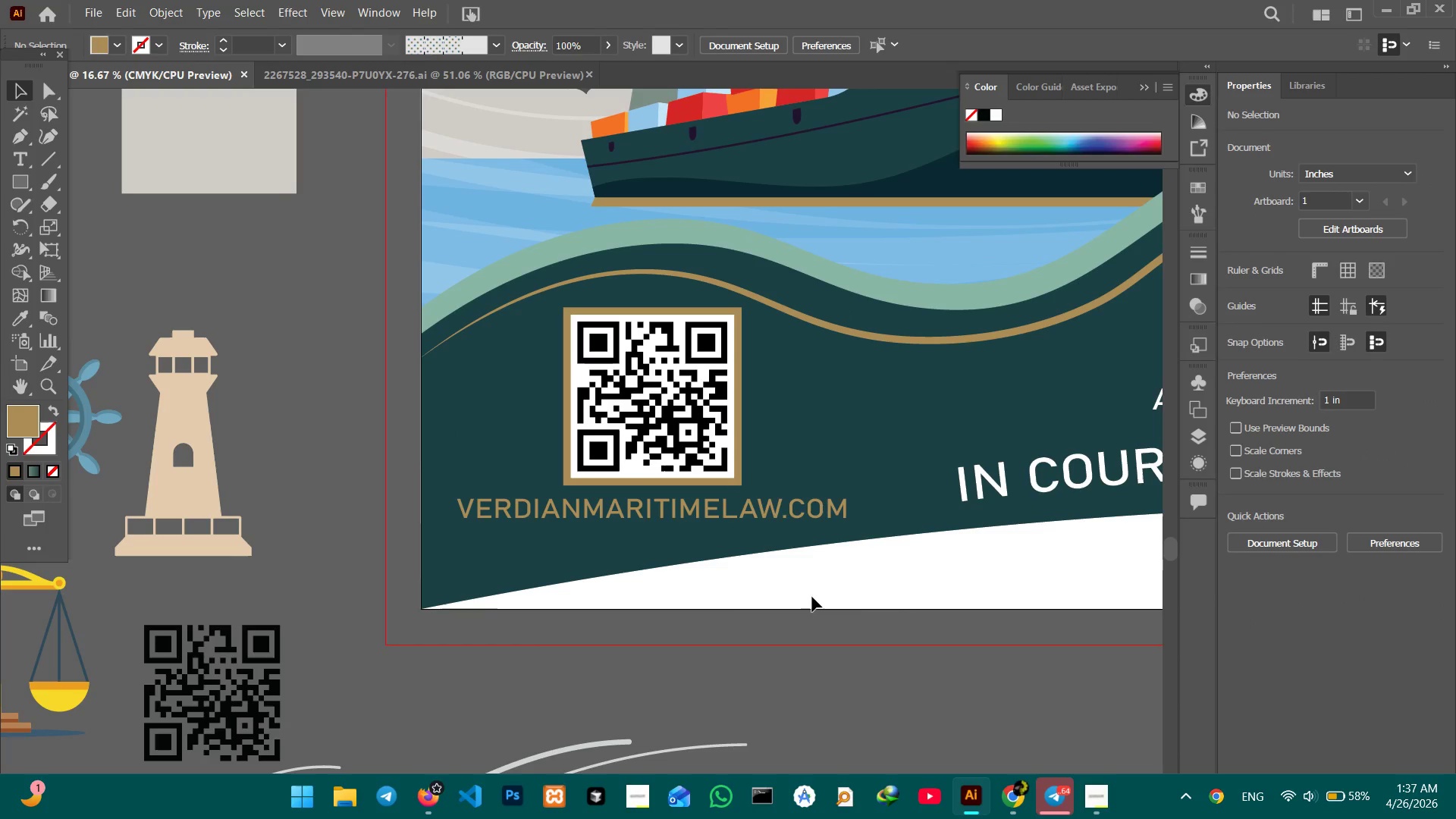 
hold_key(key=Space, duration=1.5)
 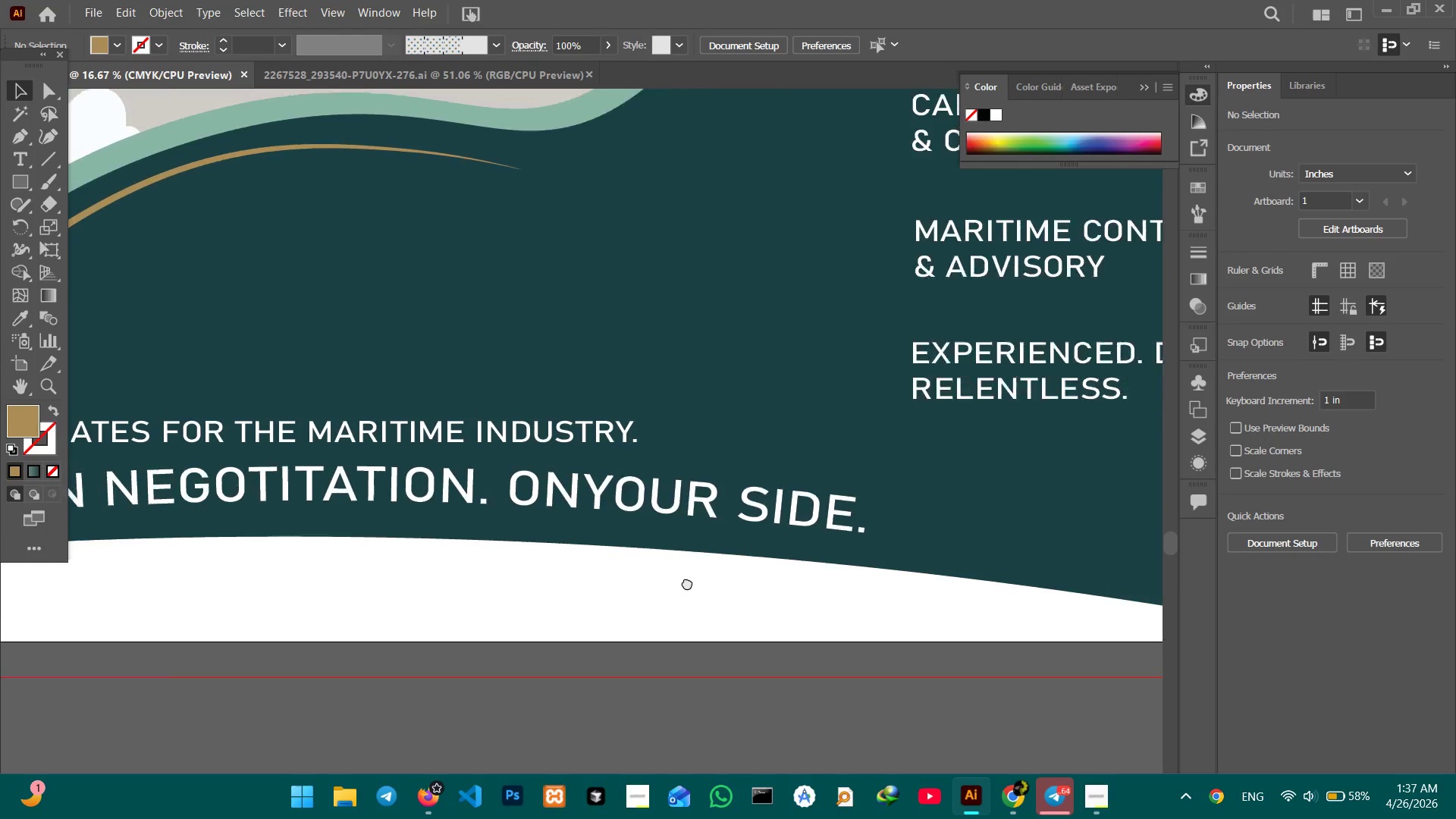 
left_click_drag(start_coordinate=[909, 598], to_coordinate=[556, 604])
 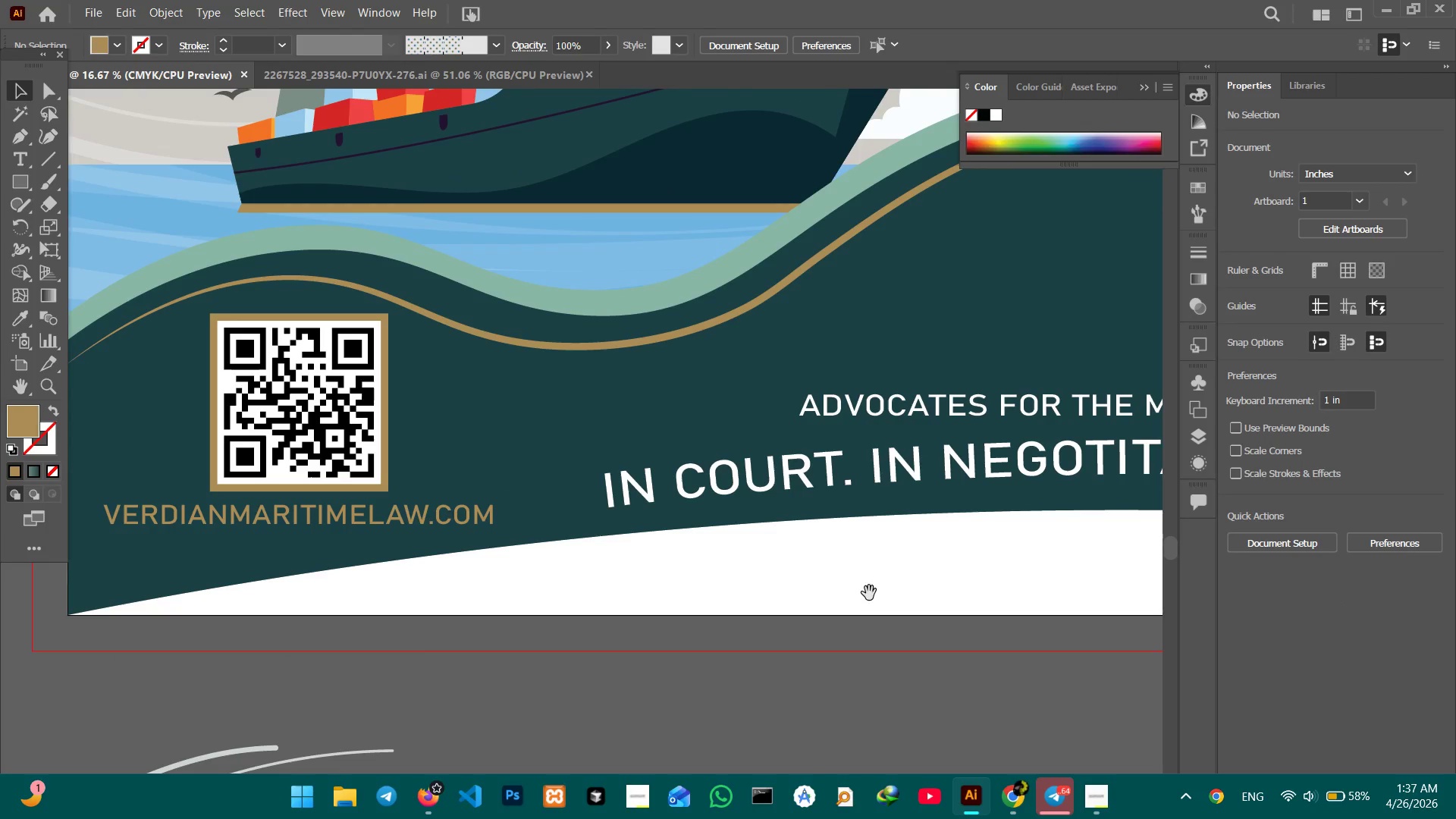 
left_click_drag(start_coordinate=[871, 593], to_coordinate=[519, 613])
 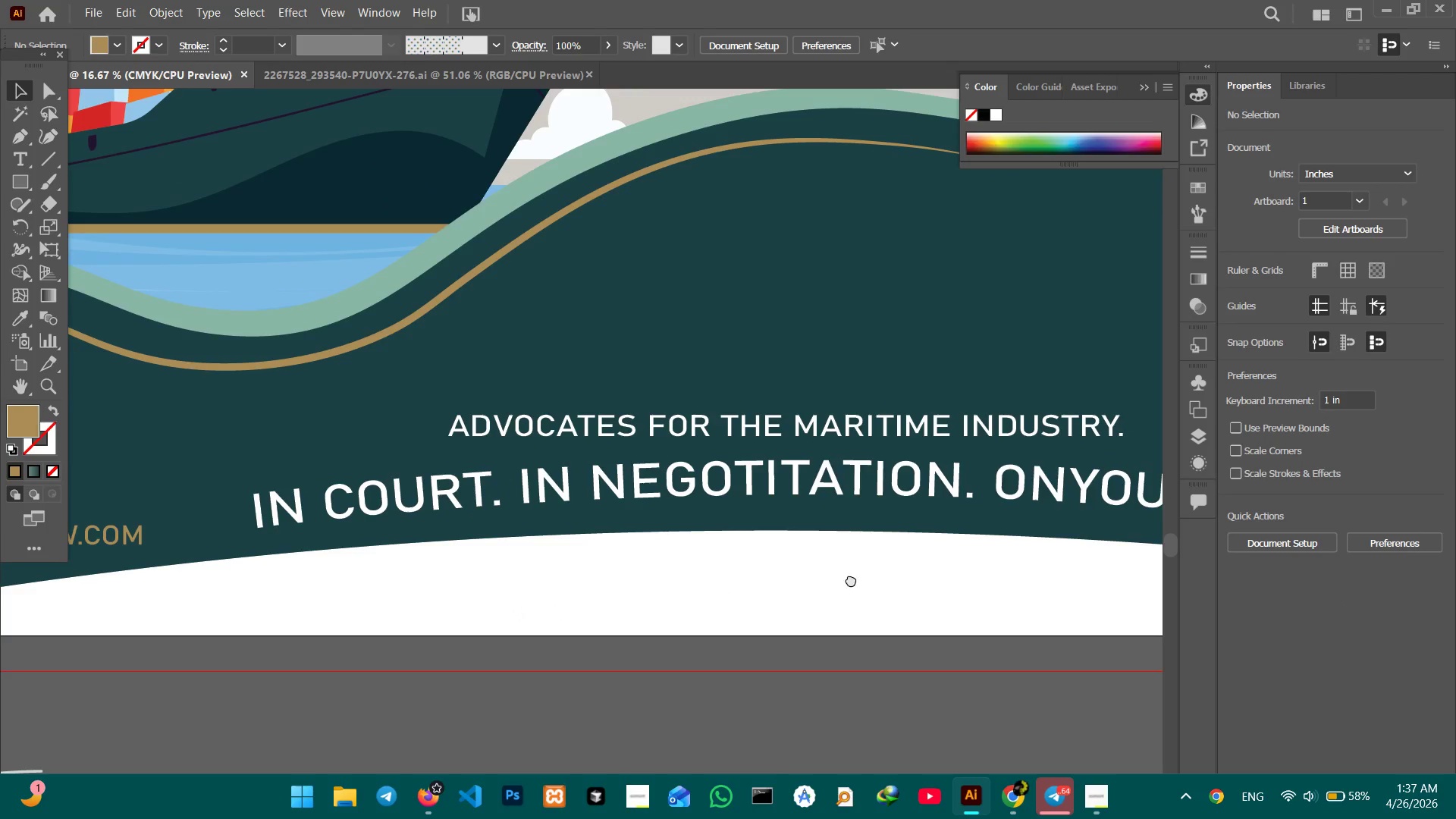 
left_click_drag(start_coordinate=[851, 579], to_coordinate=[505, 586])
 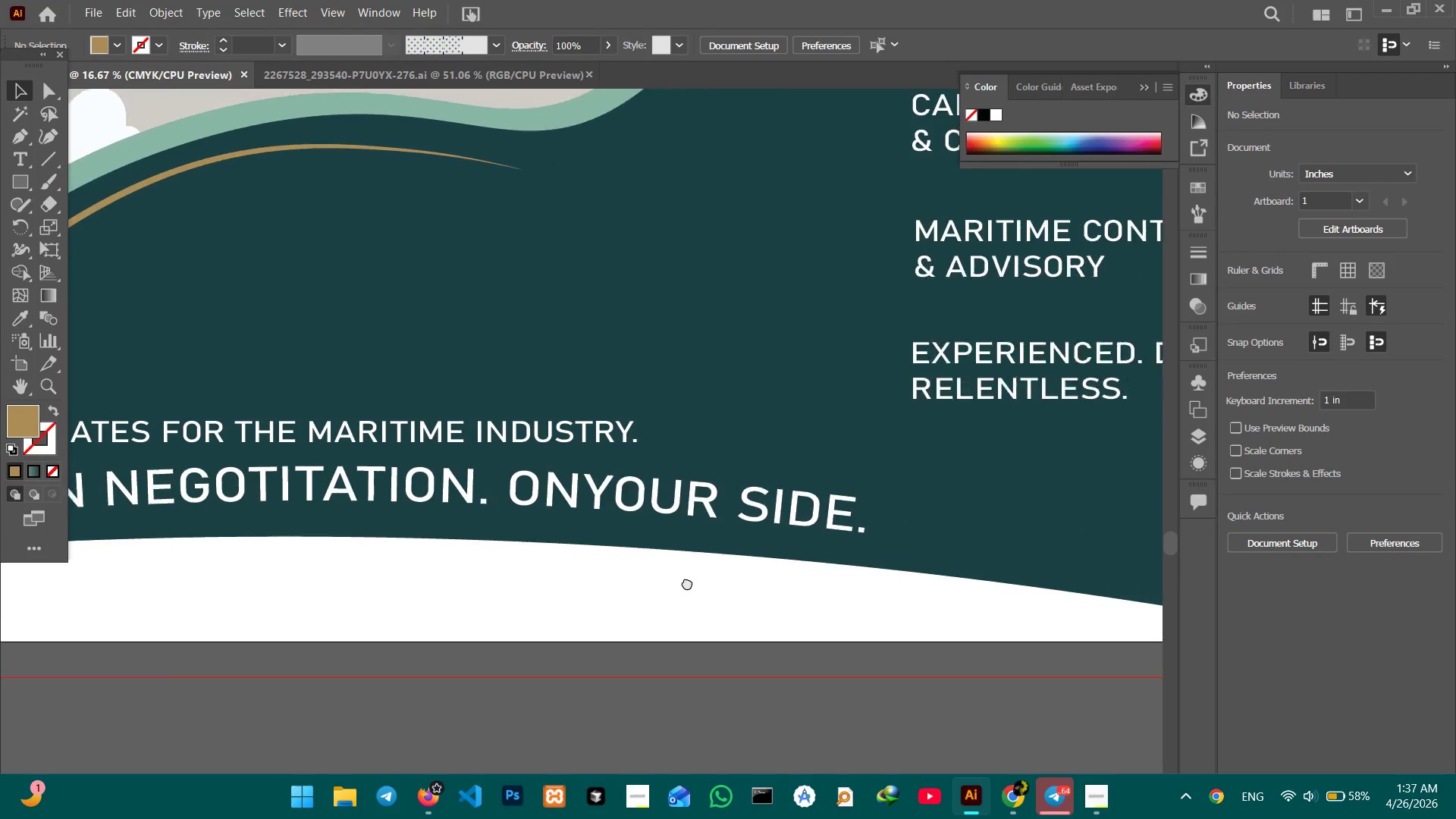 
hold_key(key=Space, duration=1.11)
 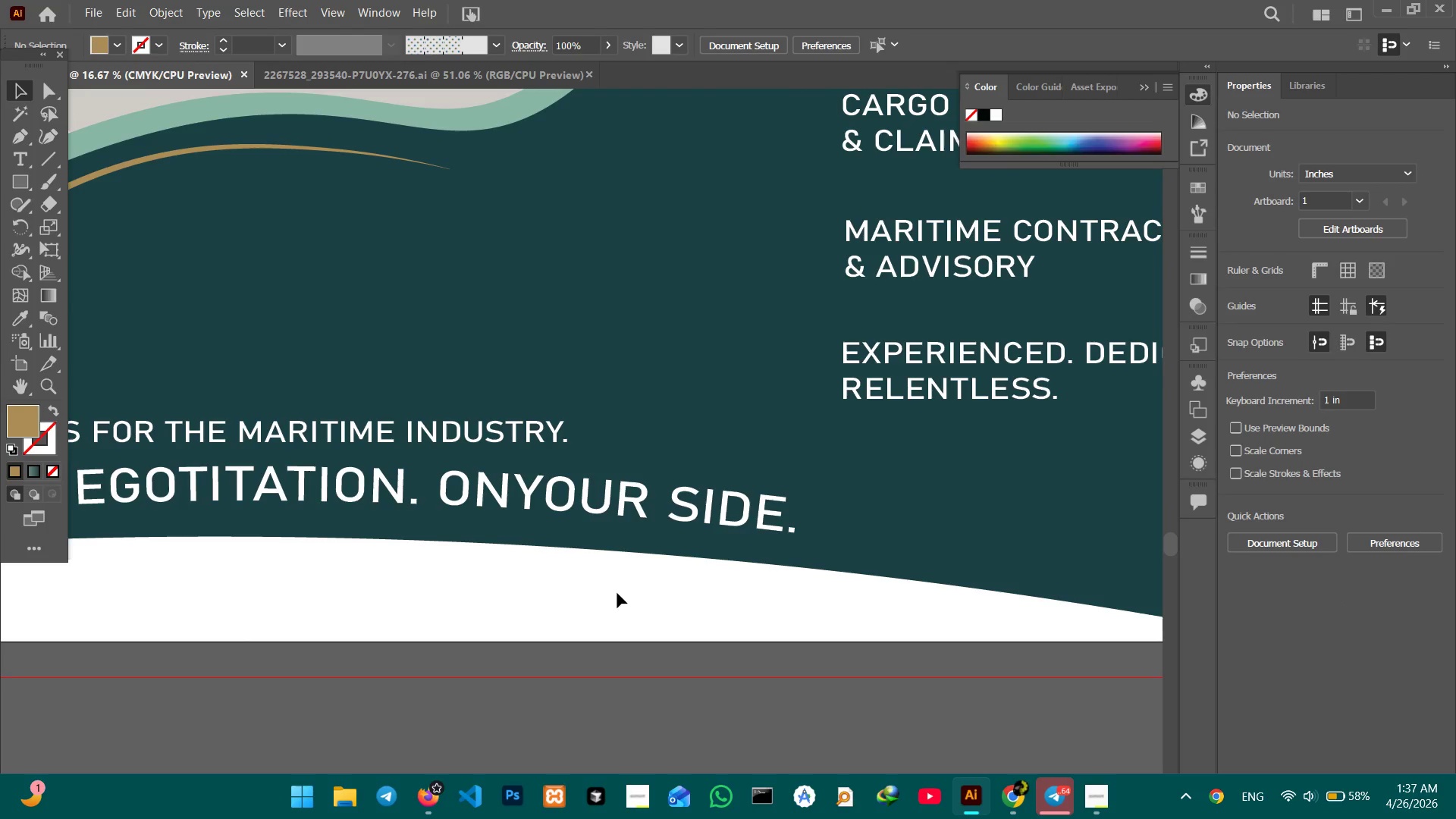 
left_click_drag(start_coordinate=[830, 582], to_coordinate=[620, 582])
 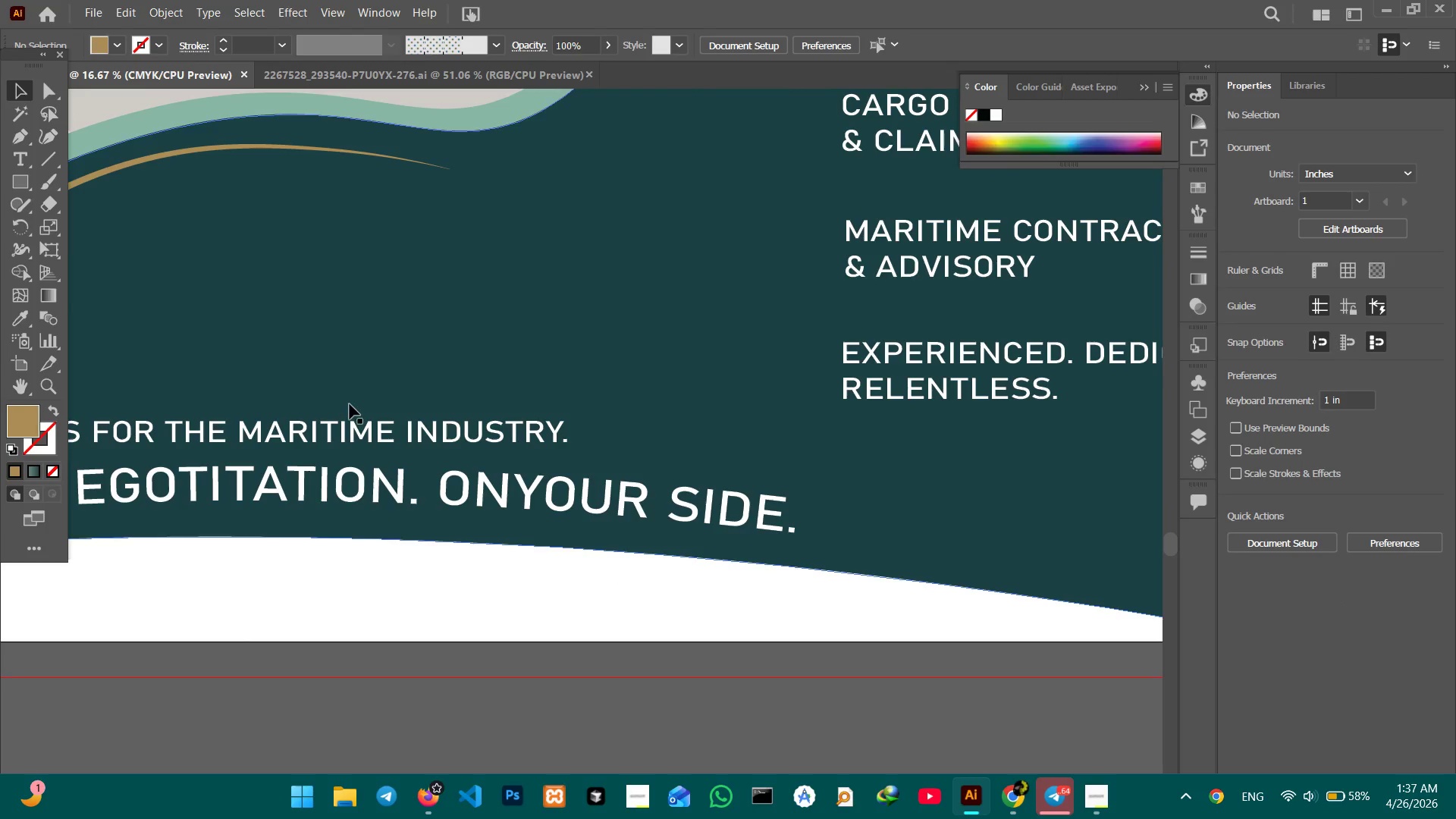 
key(Control+Minus)
 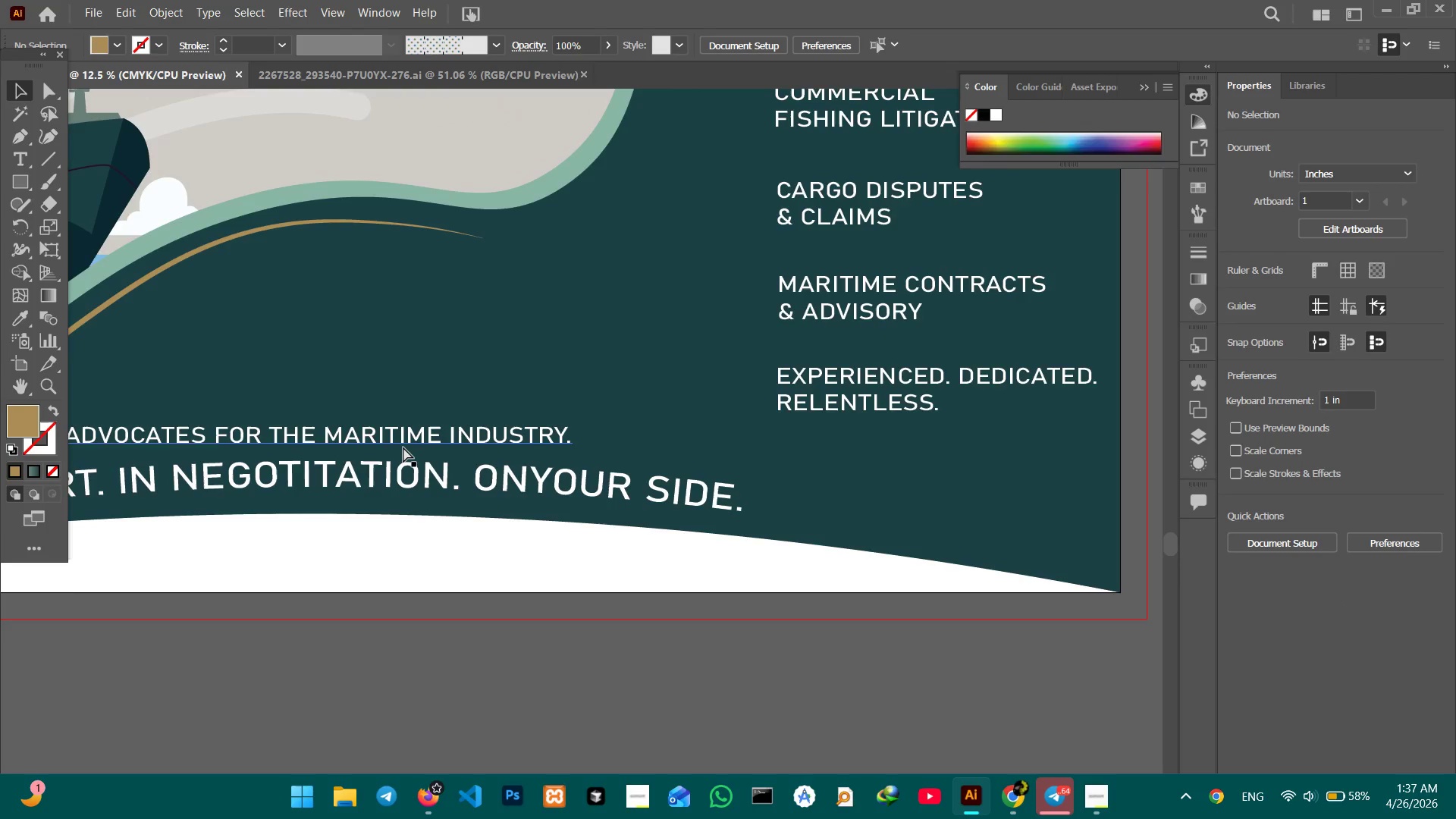 
key(Control+Minus)
 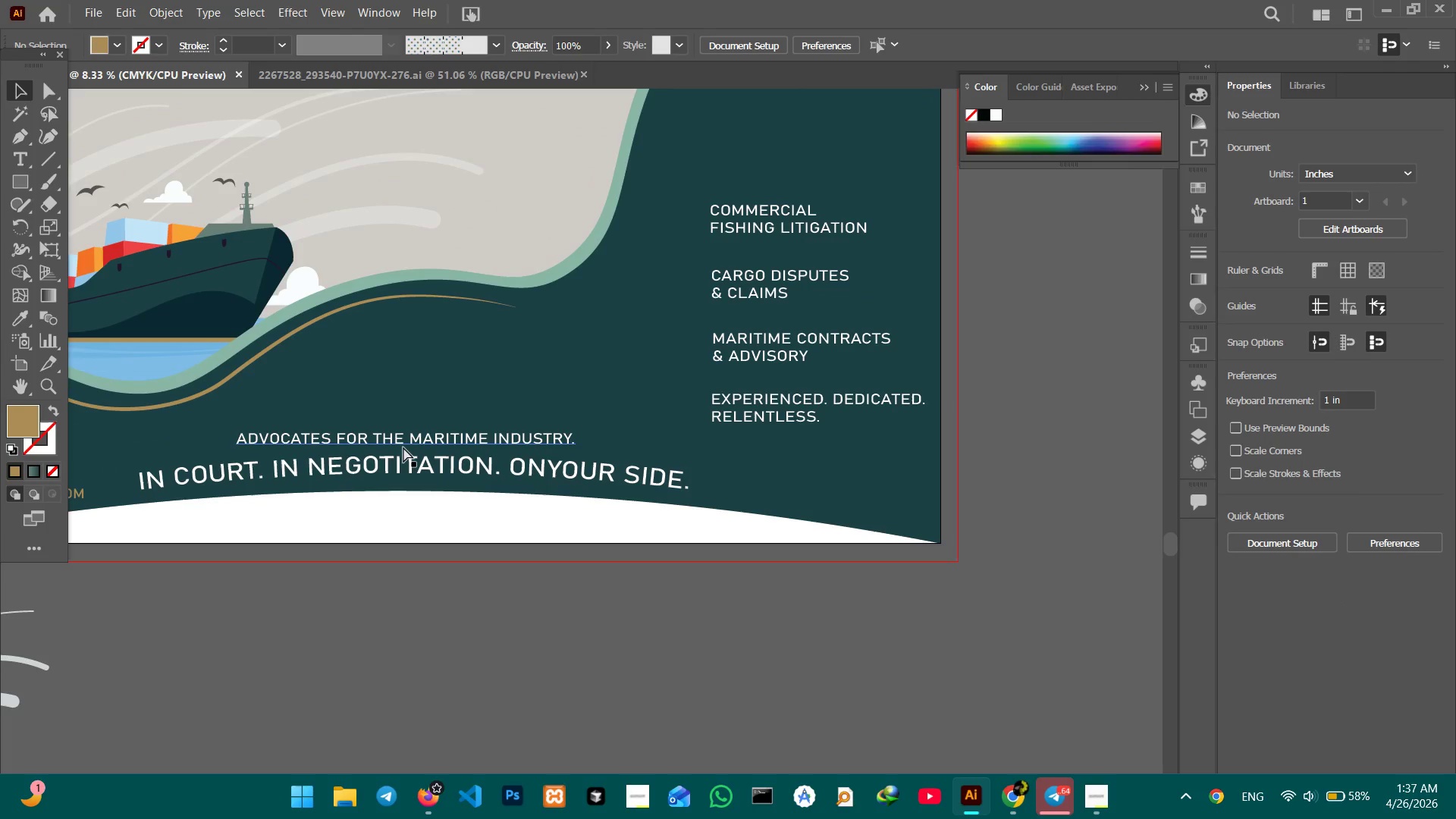 
key(Control+Minus)
 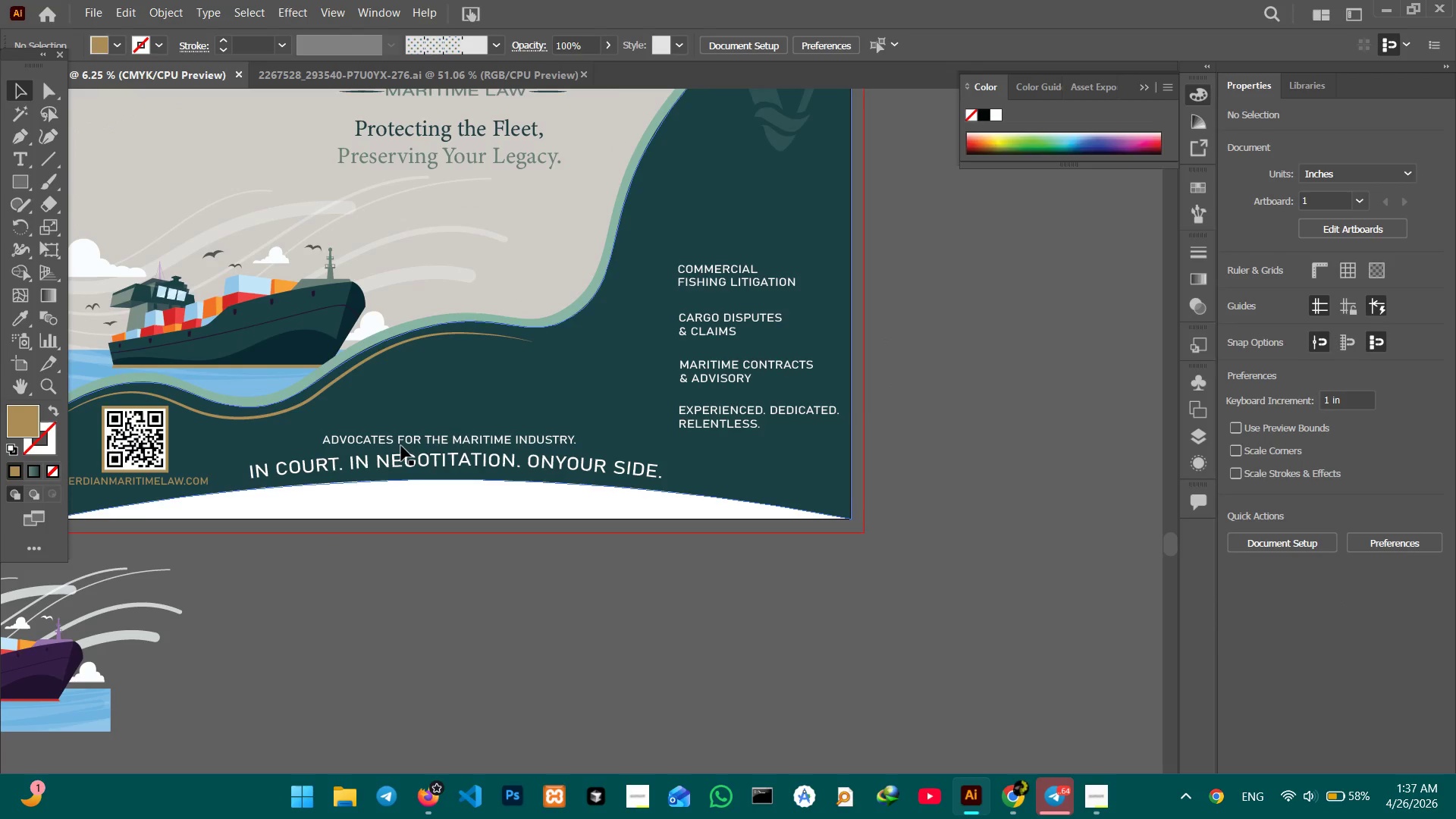 
hold_key(key=Space, duration=1.47)
 